 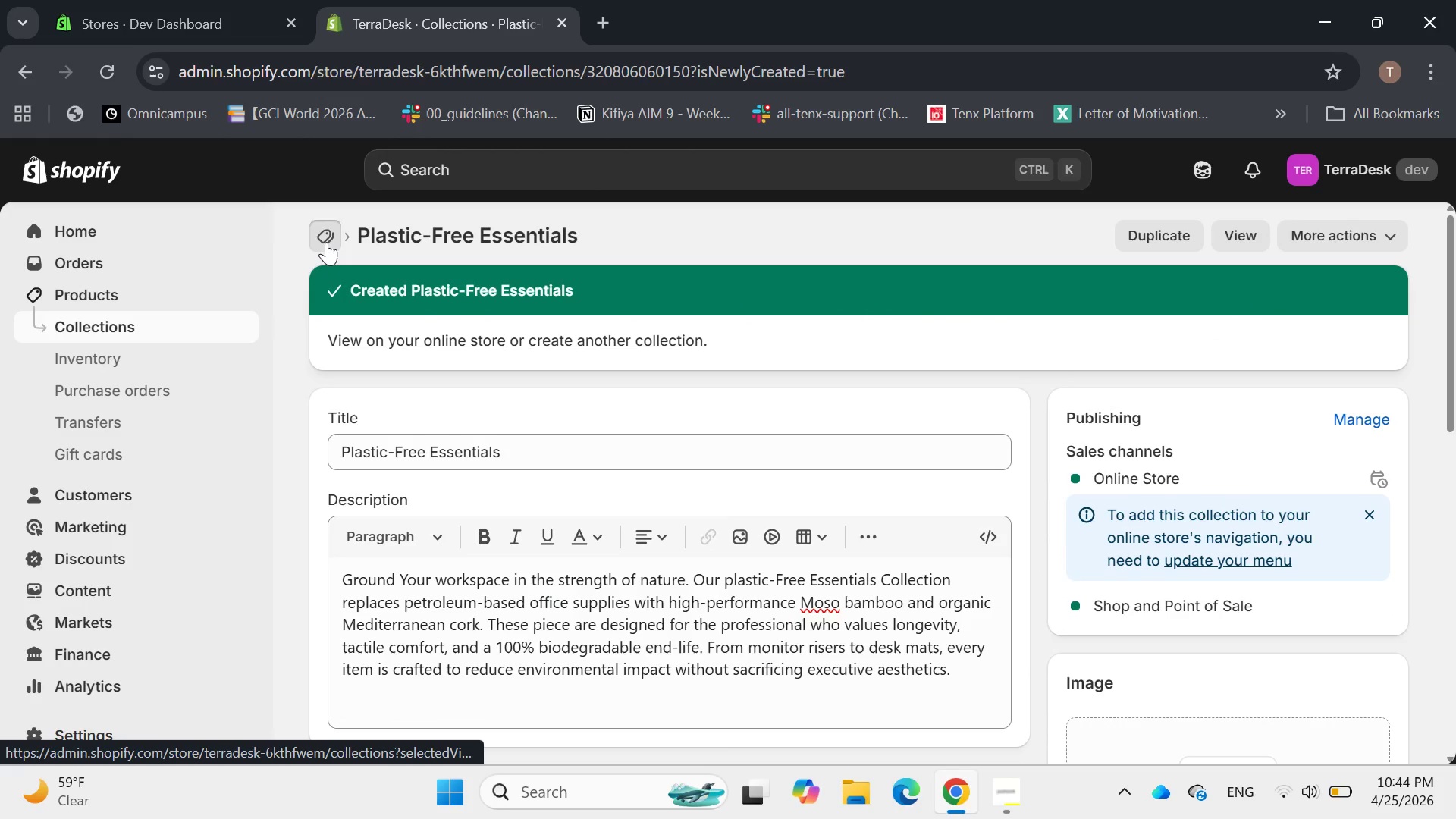 
mouse_move([495, 386])
 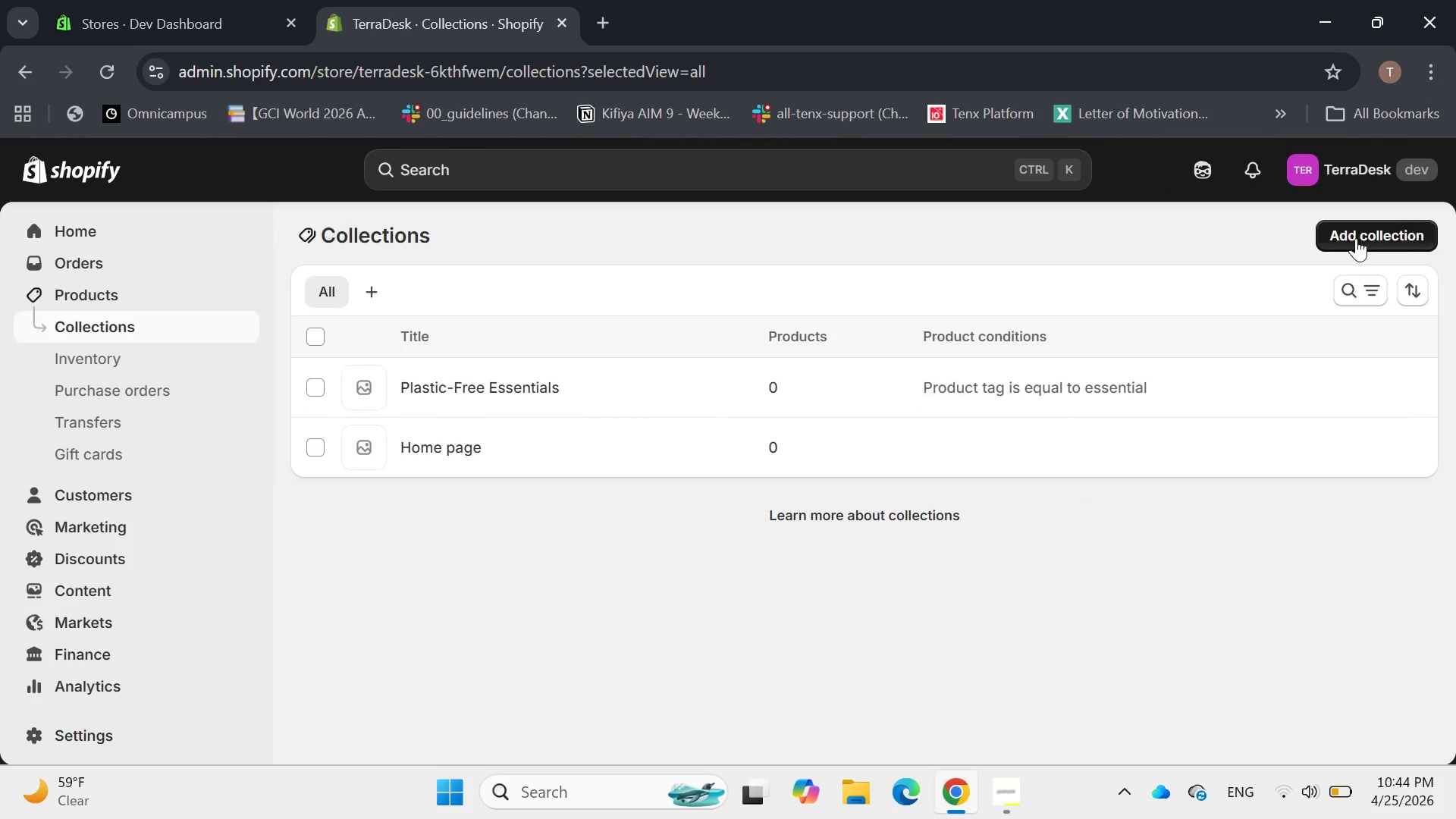 
left_click([1356, 238])
 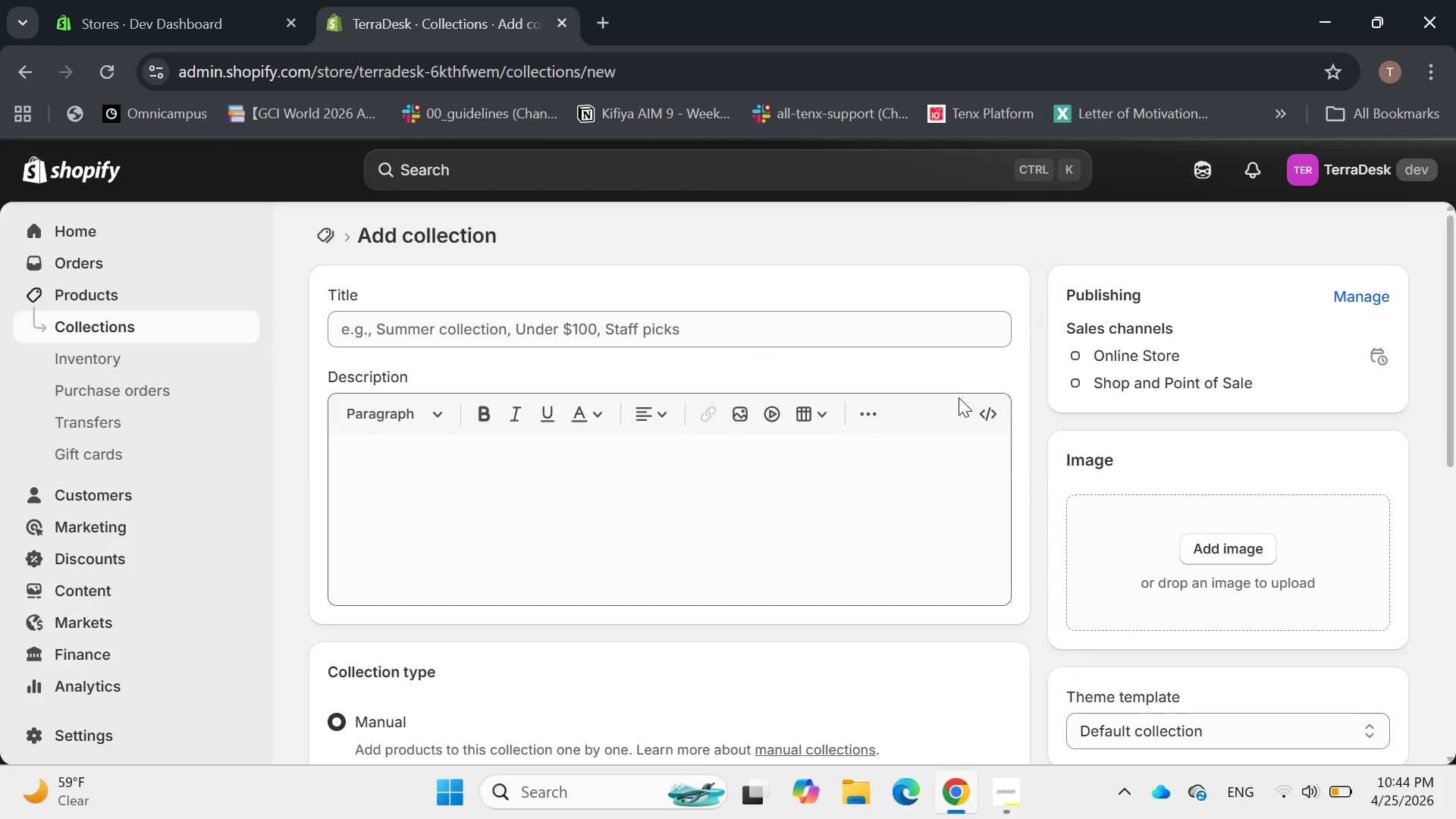 
left_click([512, 463])
 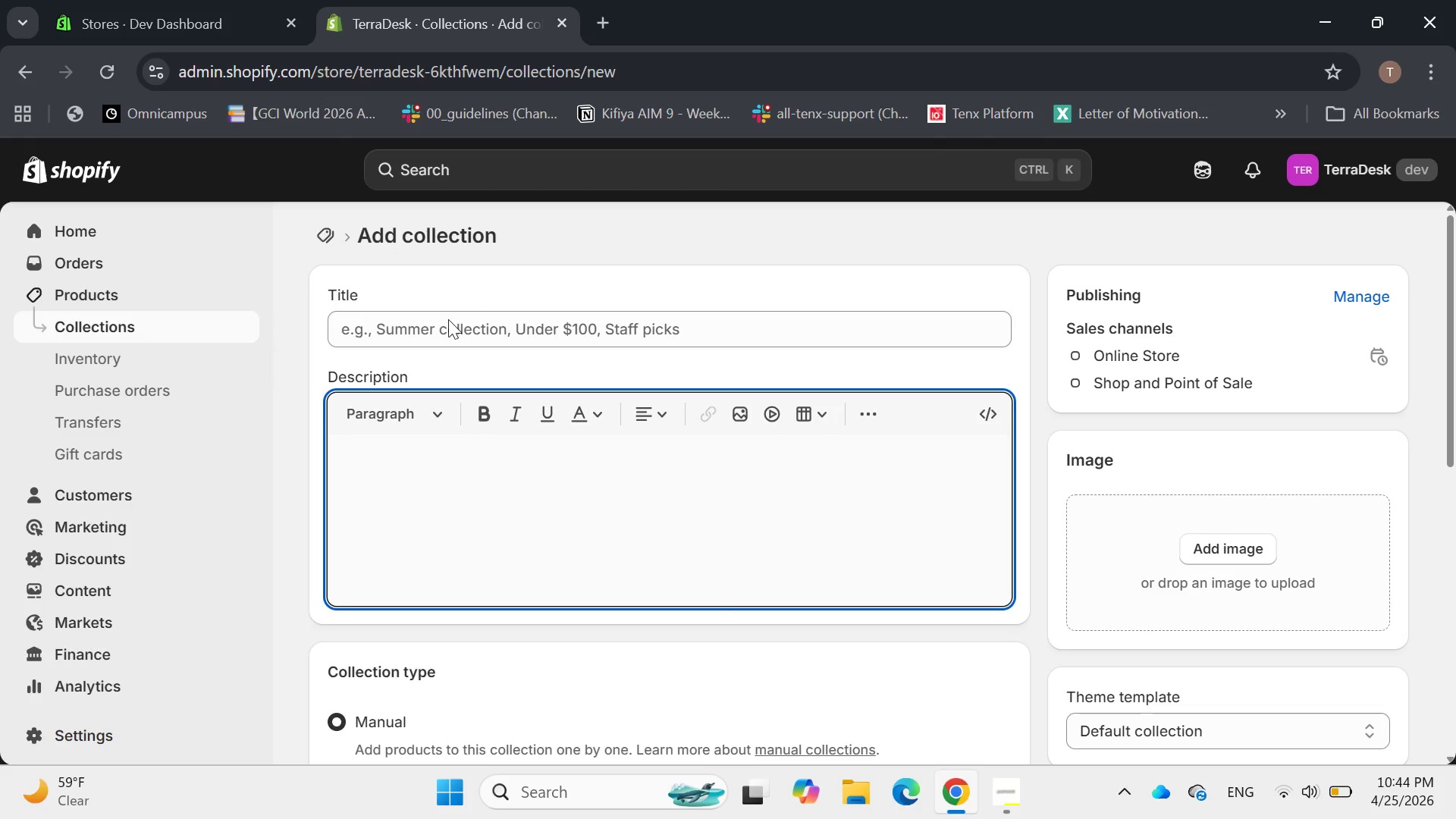 
left_click([427, 343])
 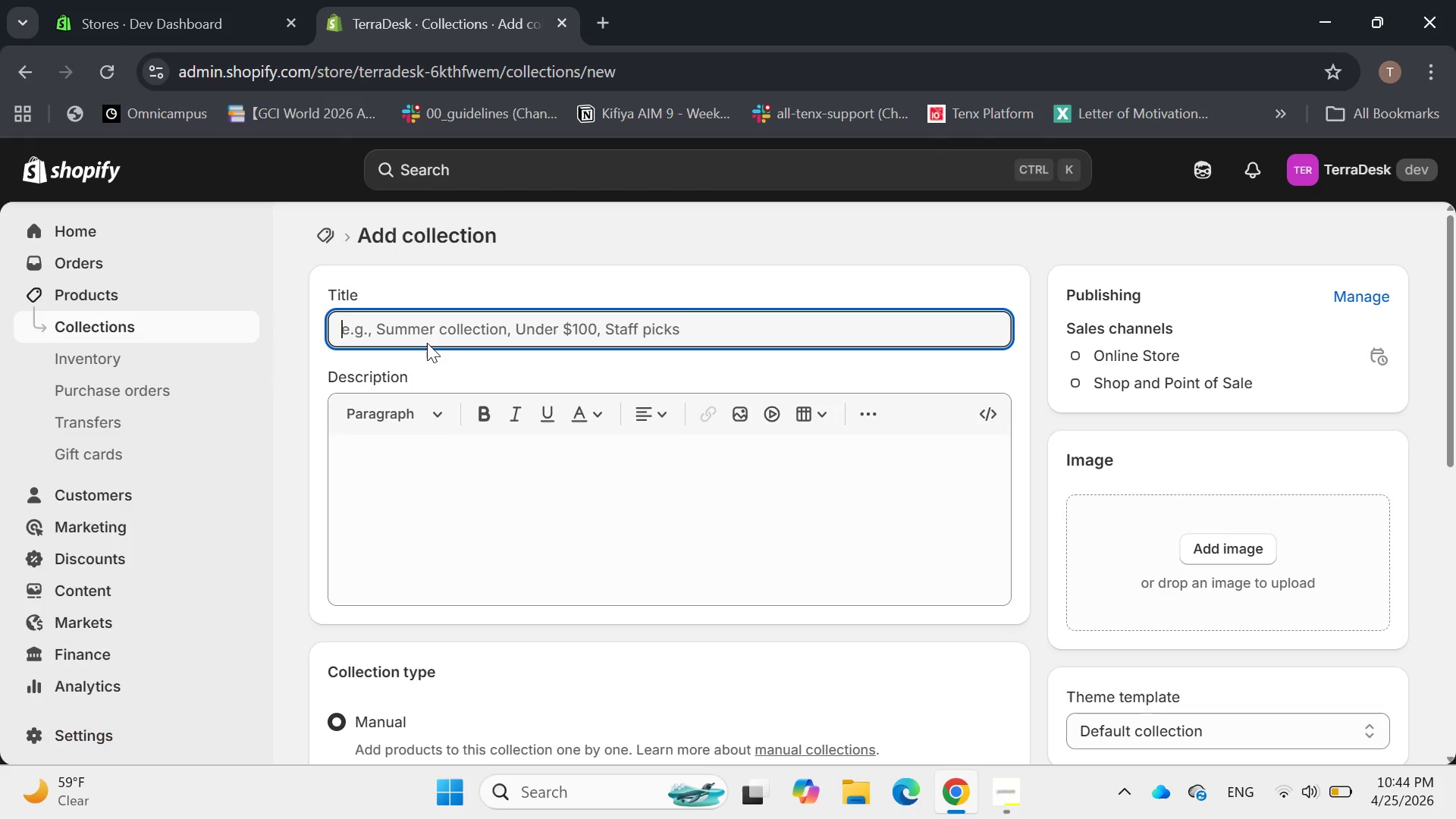 
type(Recyled )
key(Backspace)
key(Backspace)
key(Backspace)
key(Backspace)
type(cled Tech Gear)
 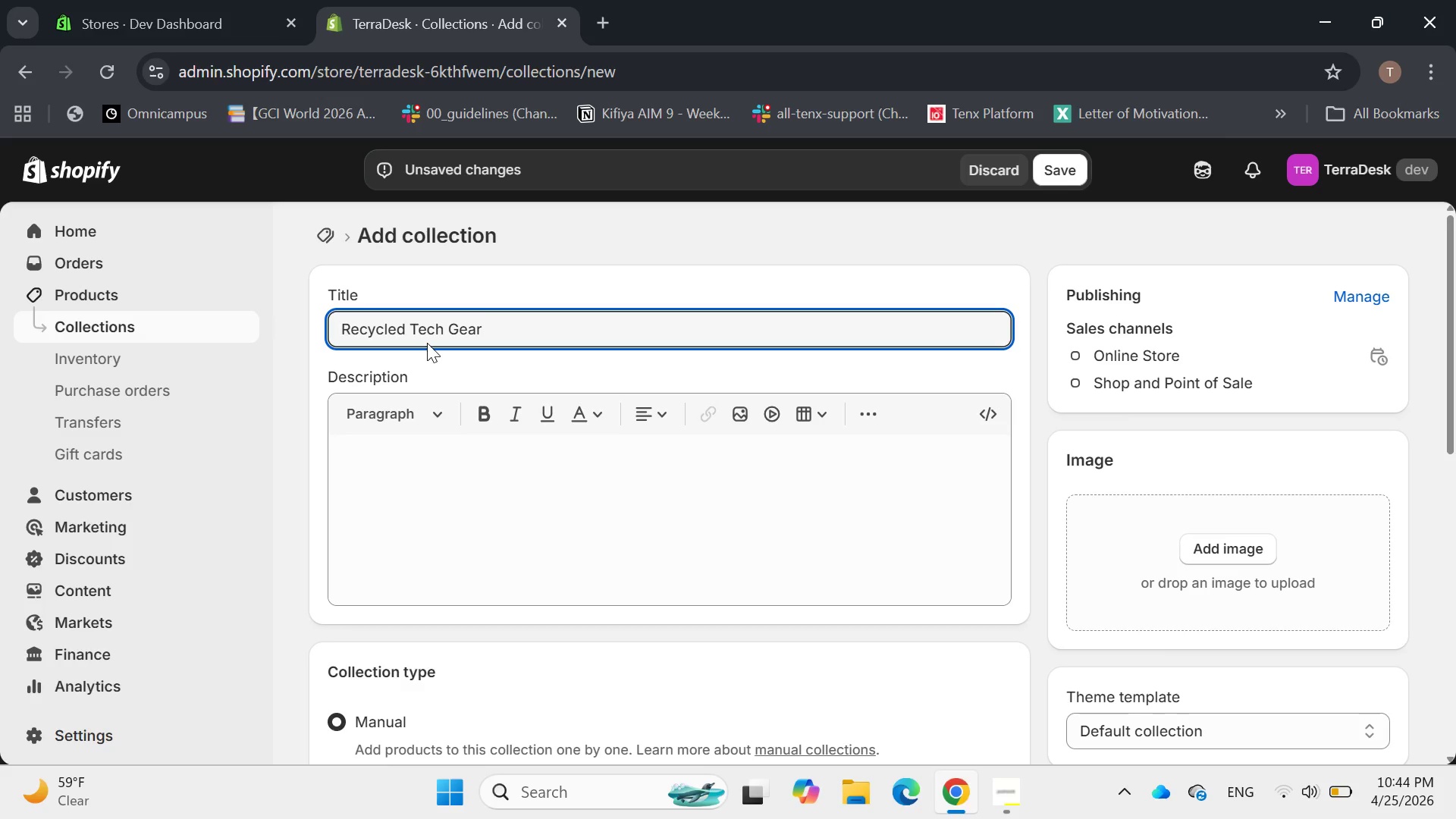 
key(Enter)
 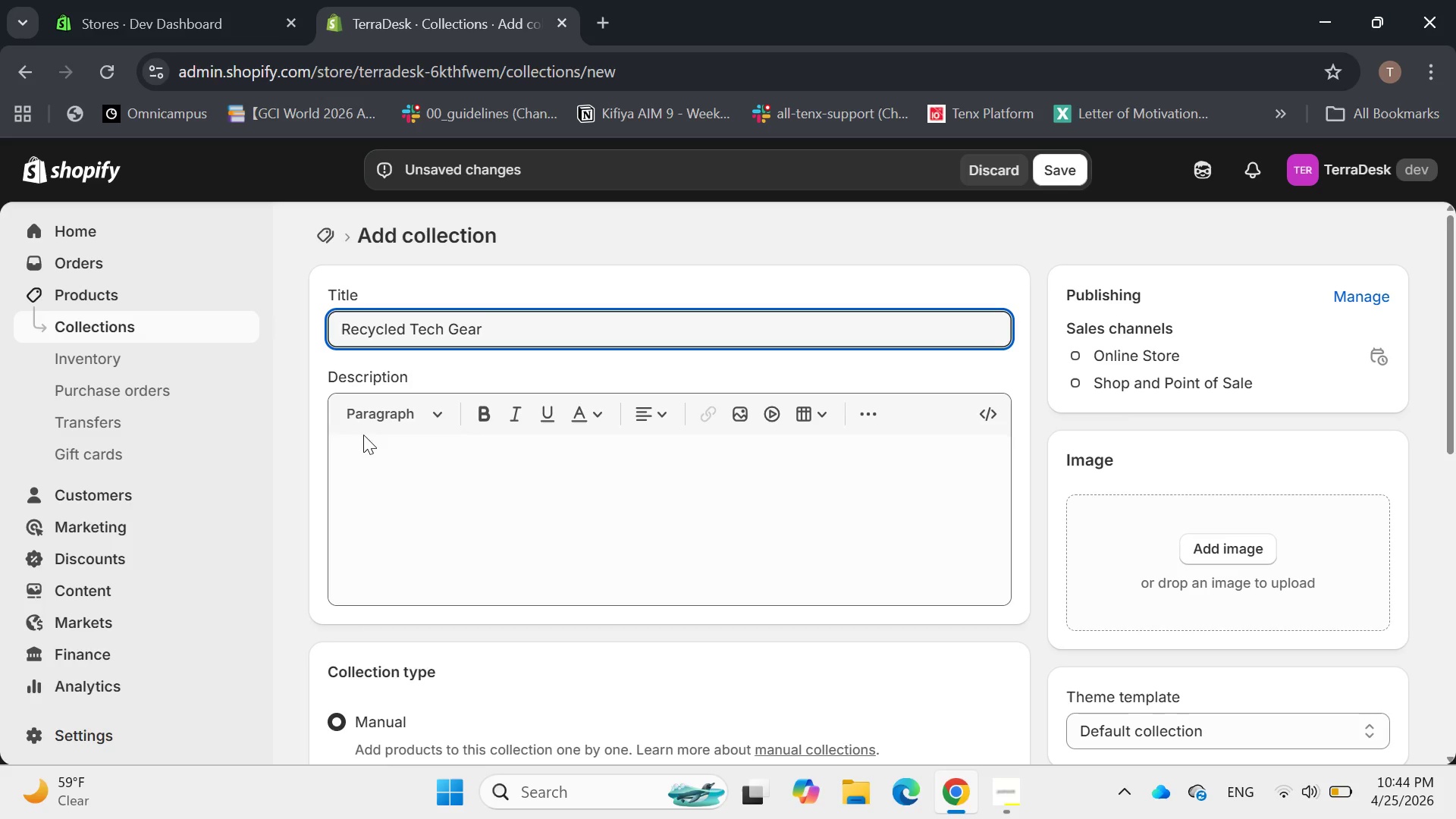 
left_click([363, 437])
 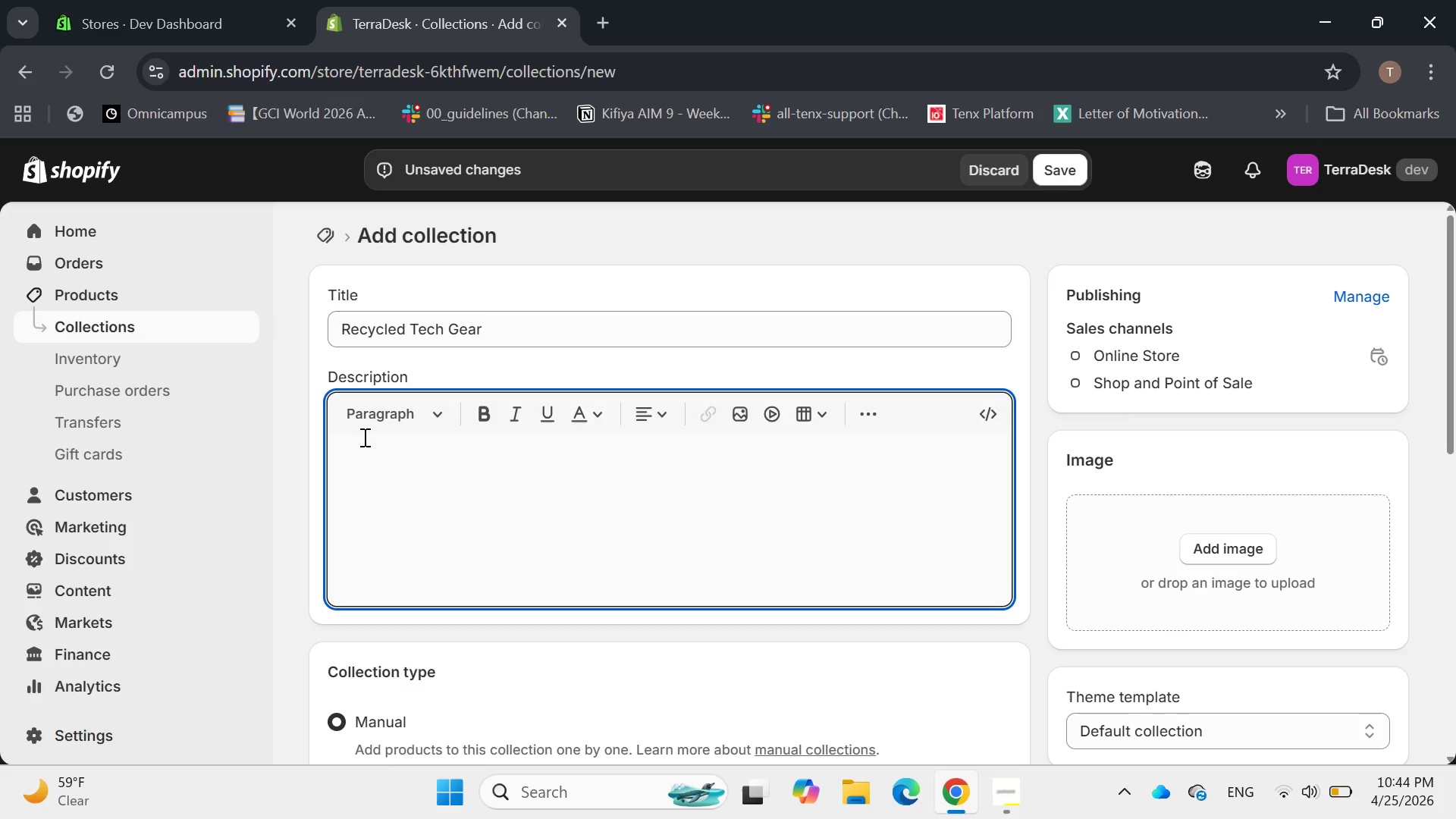 
type(turning [Delete]T)
 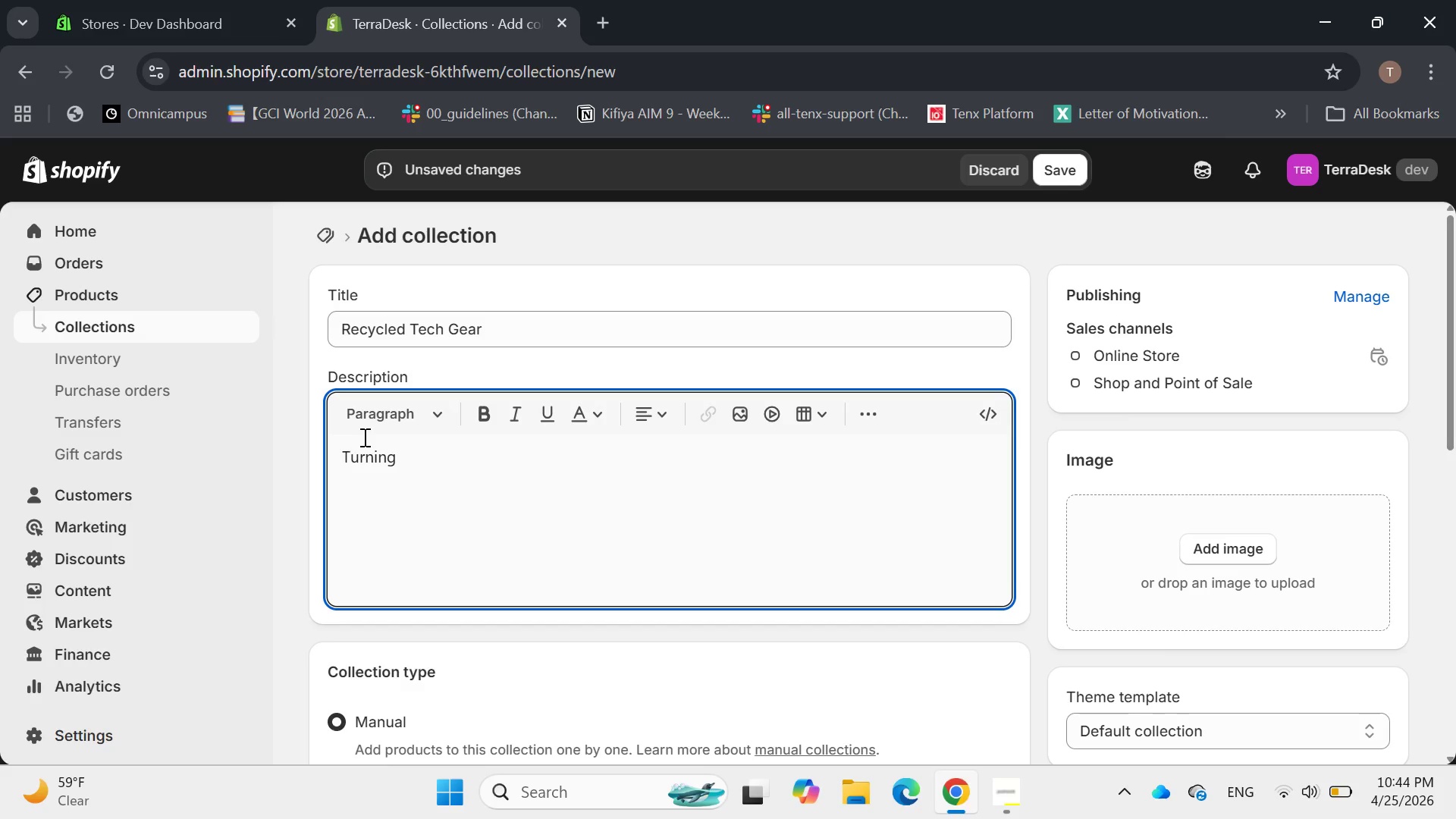 
hold_key(key=ArrowLeft, duration=0.77)
 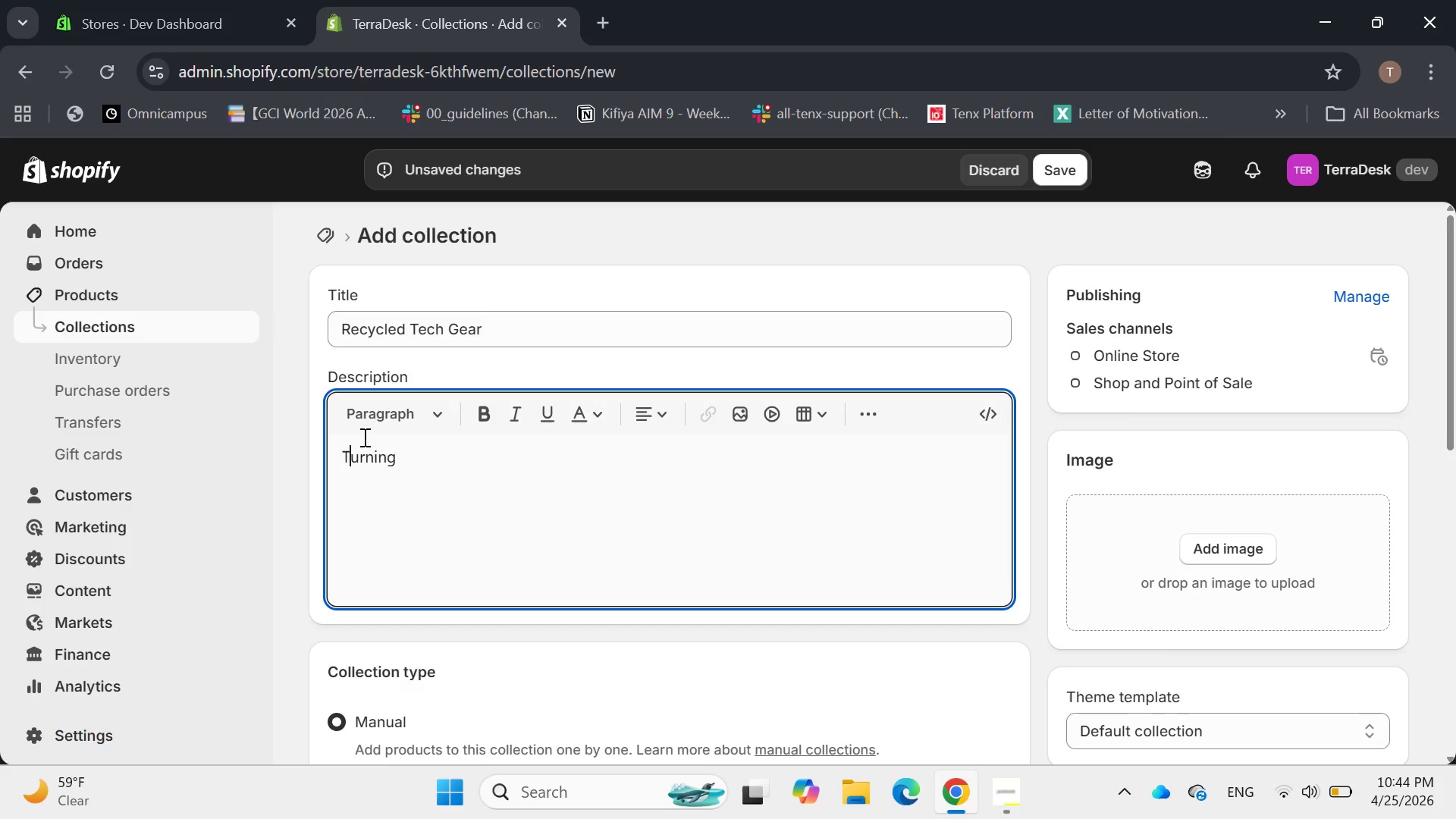 
hold_key(key=ArrowRight, duration=0.52)
 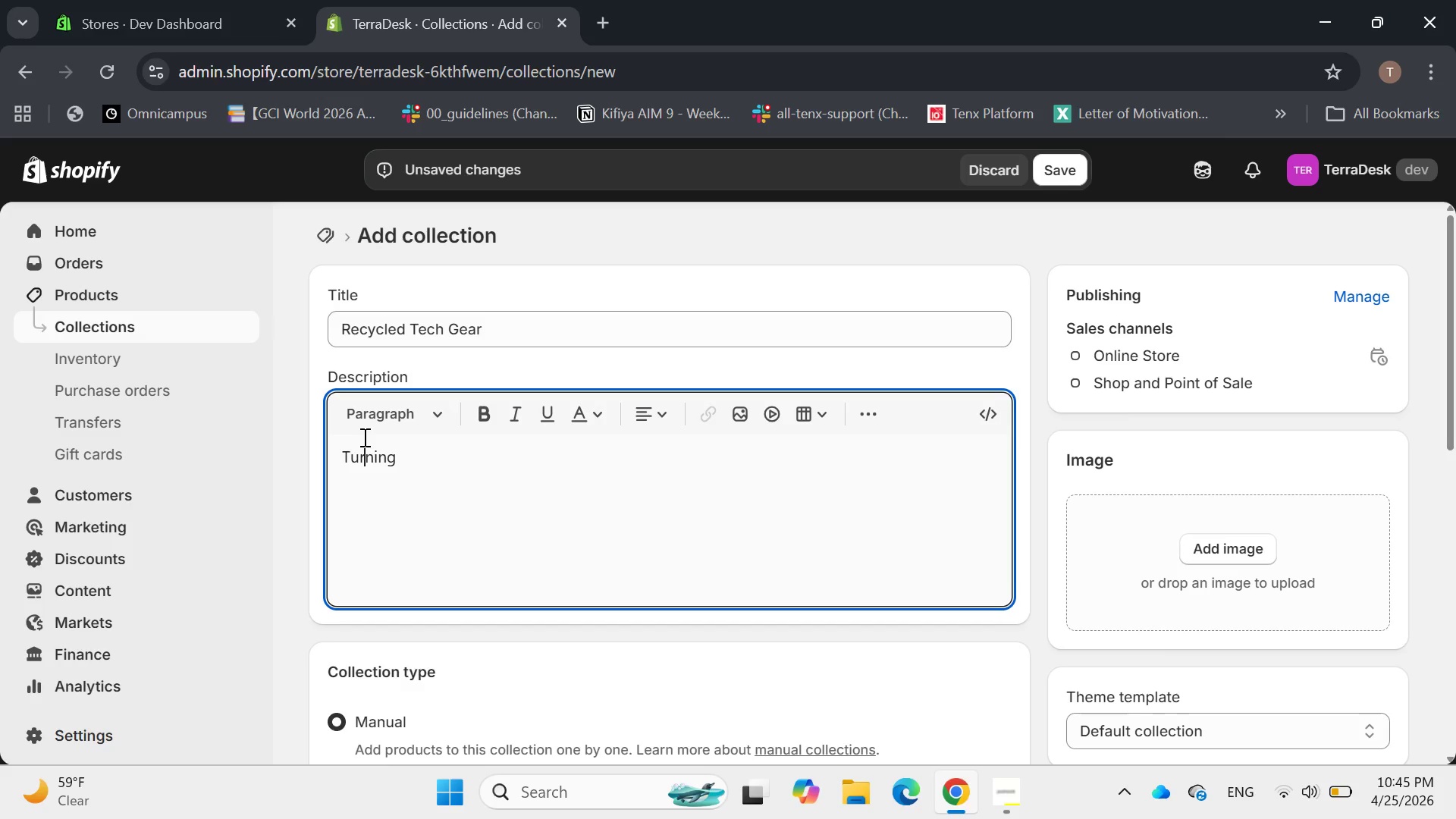 
hold_key(key=ArrowRight, duration=0.69)
 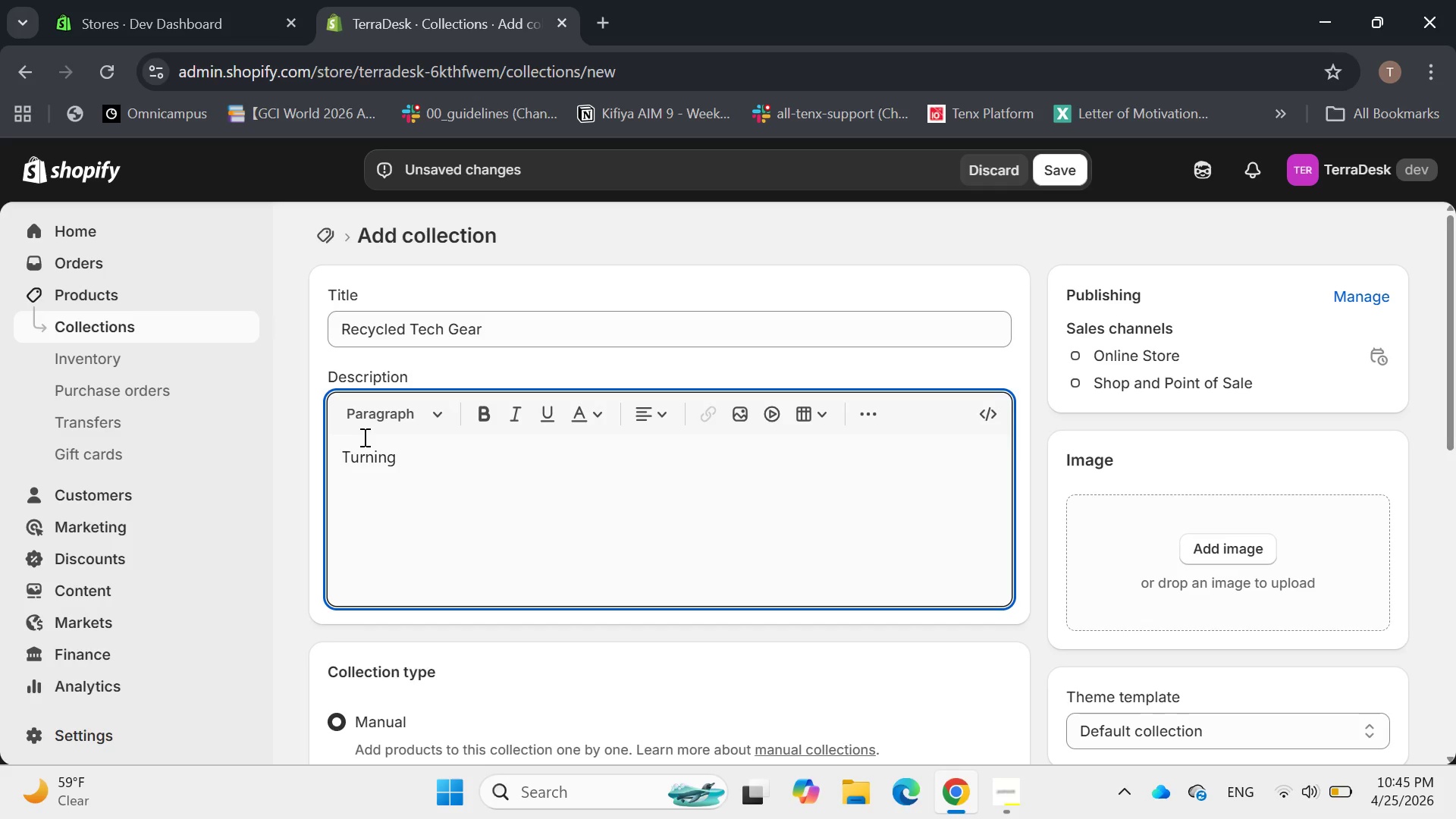 
type(marine waste into high-density production )
key(Backspace)
type(. our recycle )
 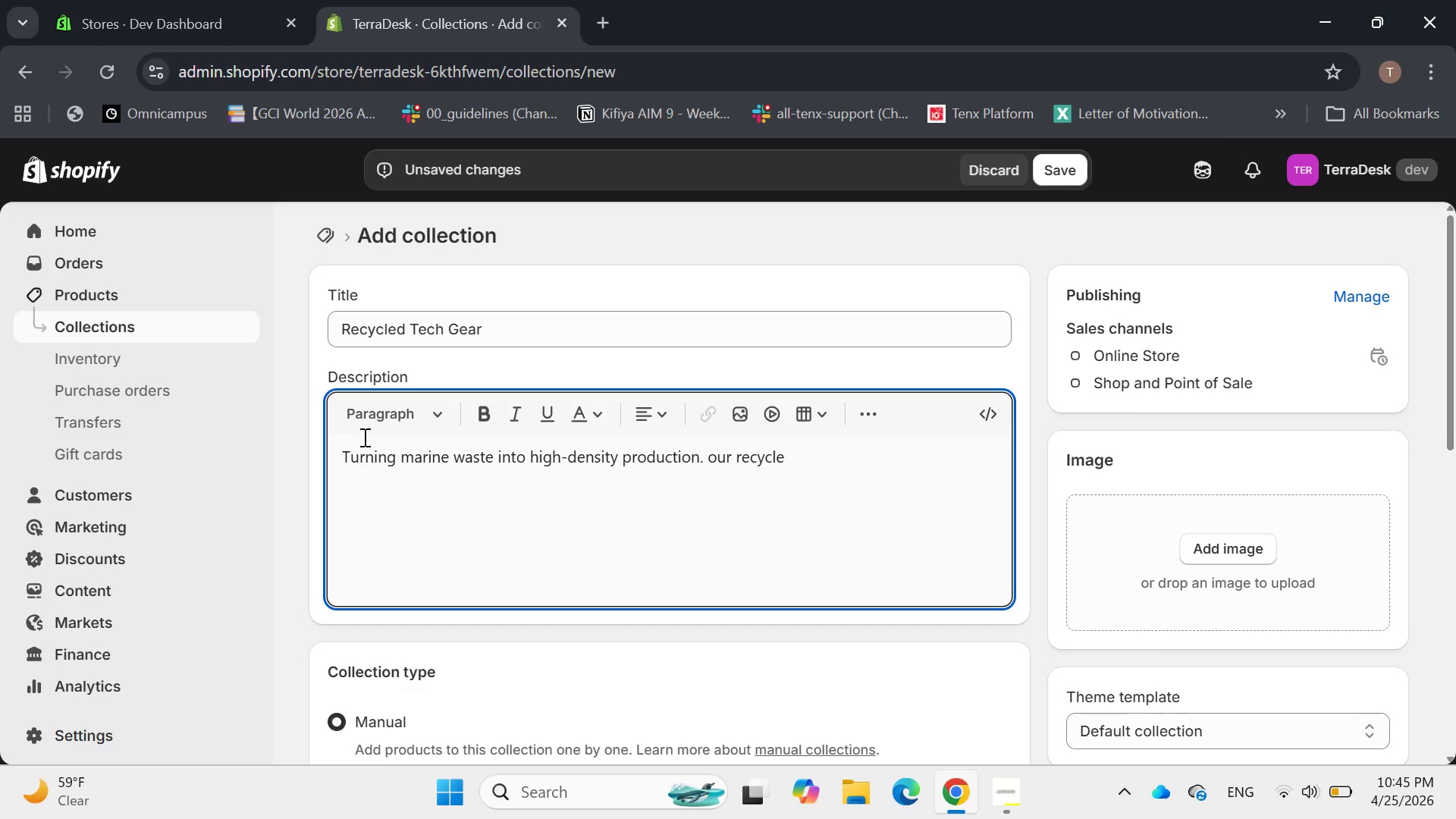 
key(ArrowLeft)
 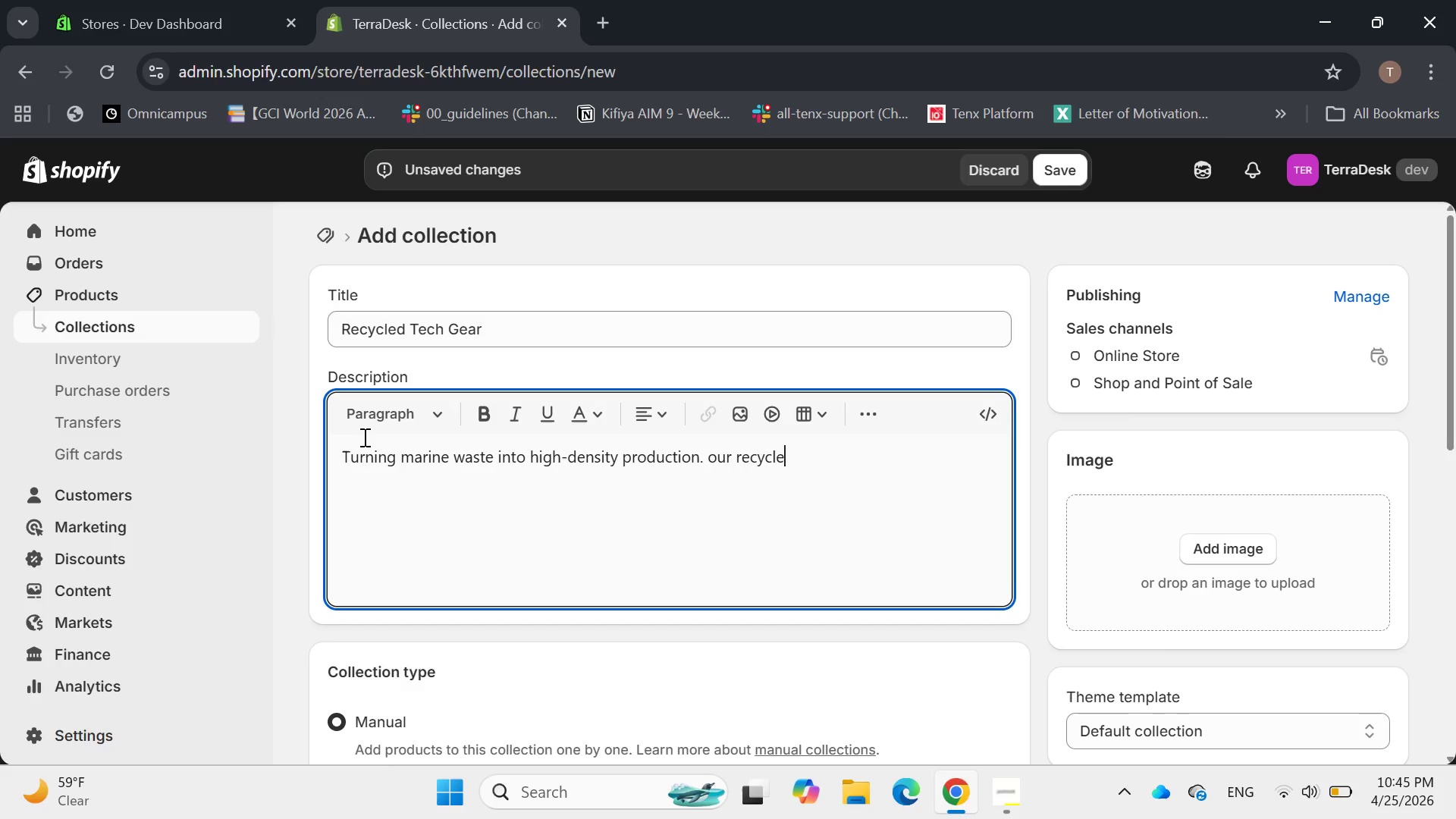 
key(ArrowLeft)
 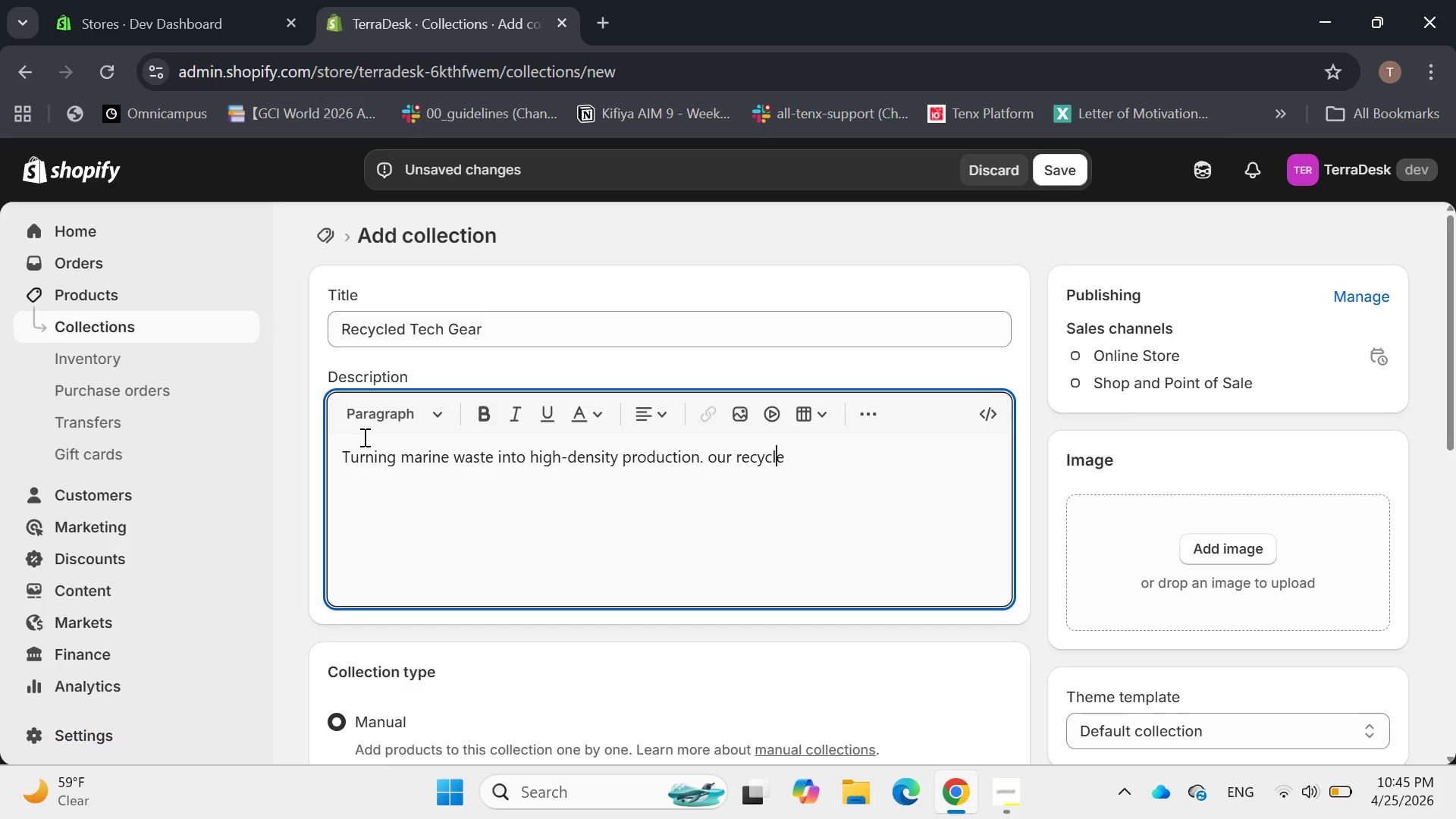 
key(ArrowLeft)
 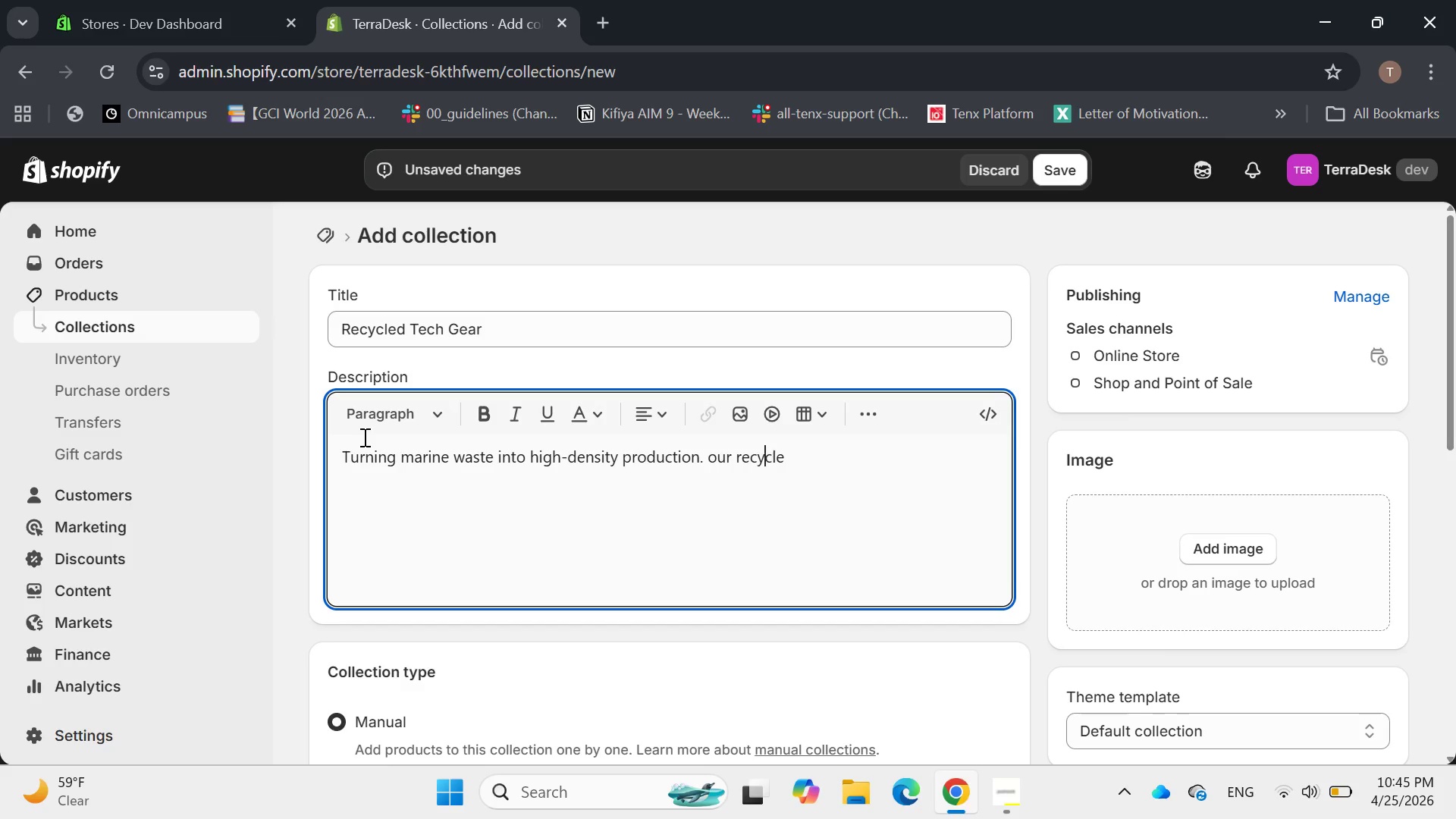 
key(ArrowLeft)
 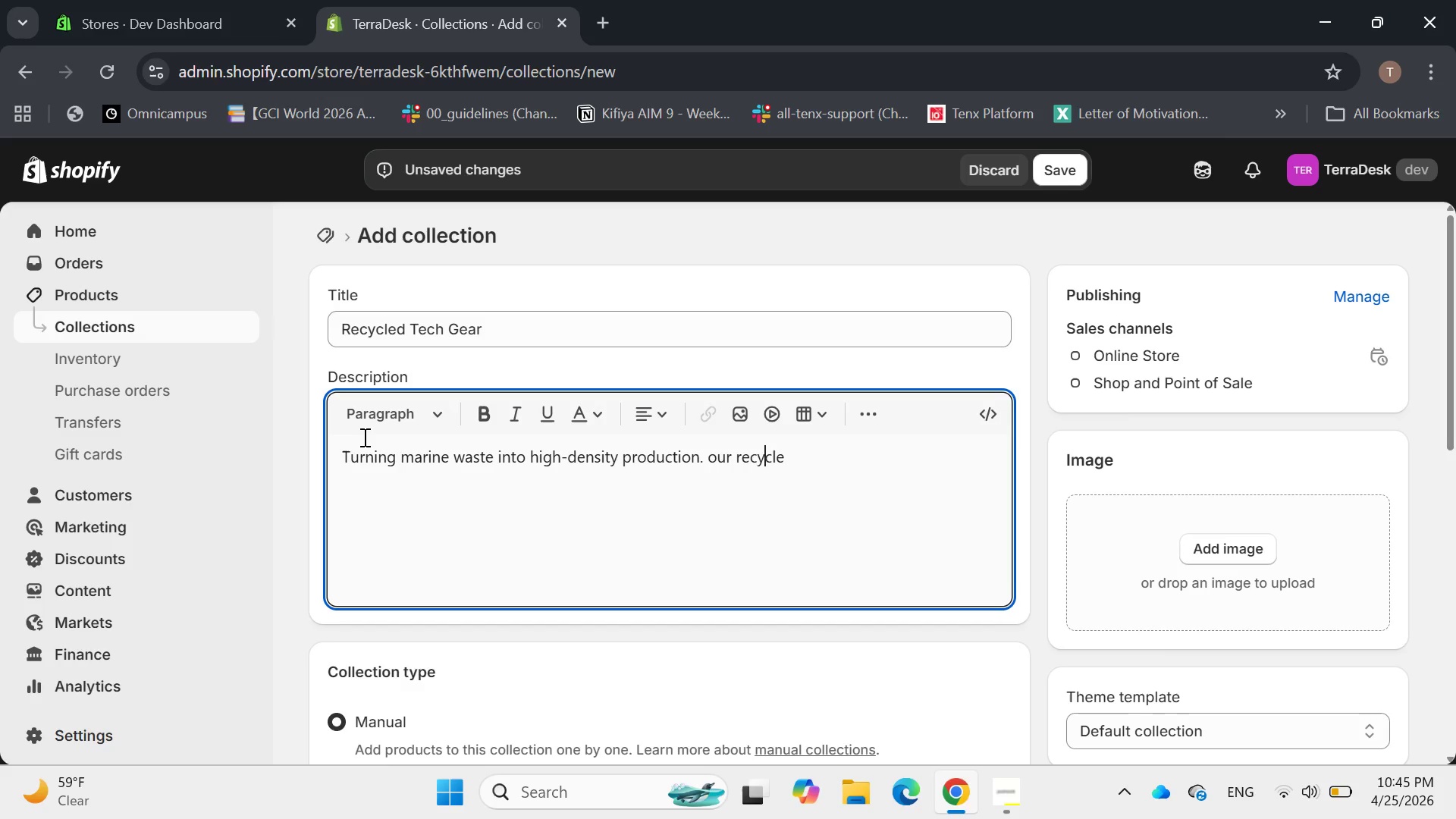 
key(ArrowLeft)
 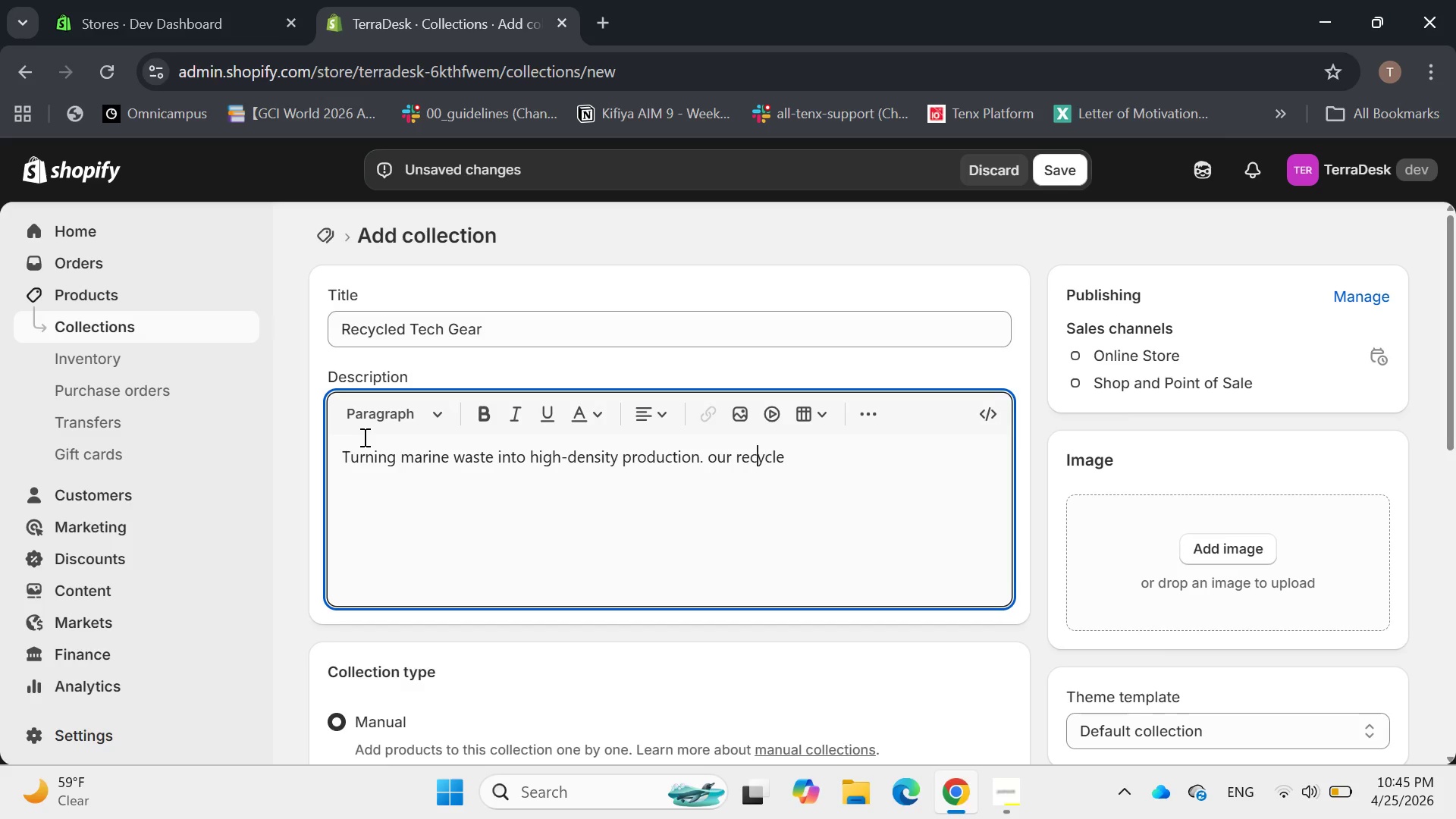 
key(ArrowLeft)
 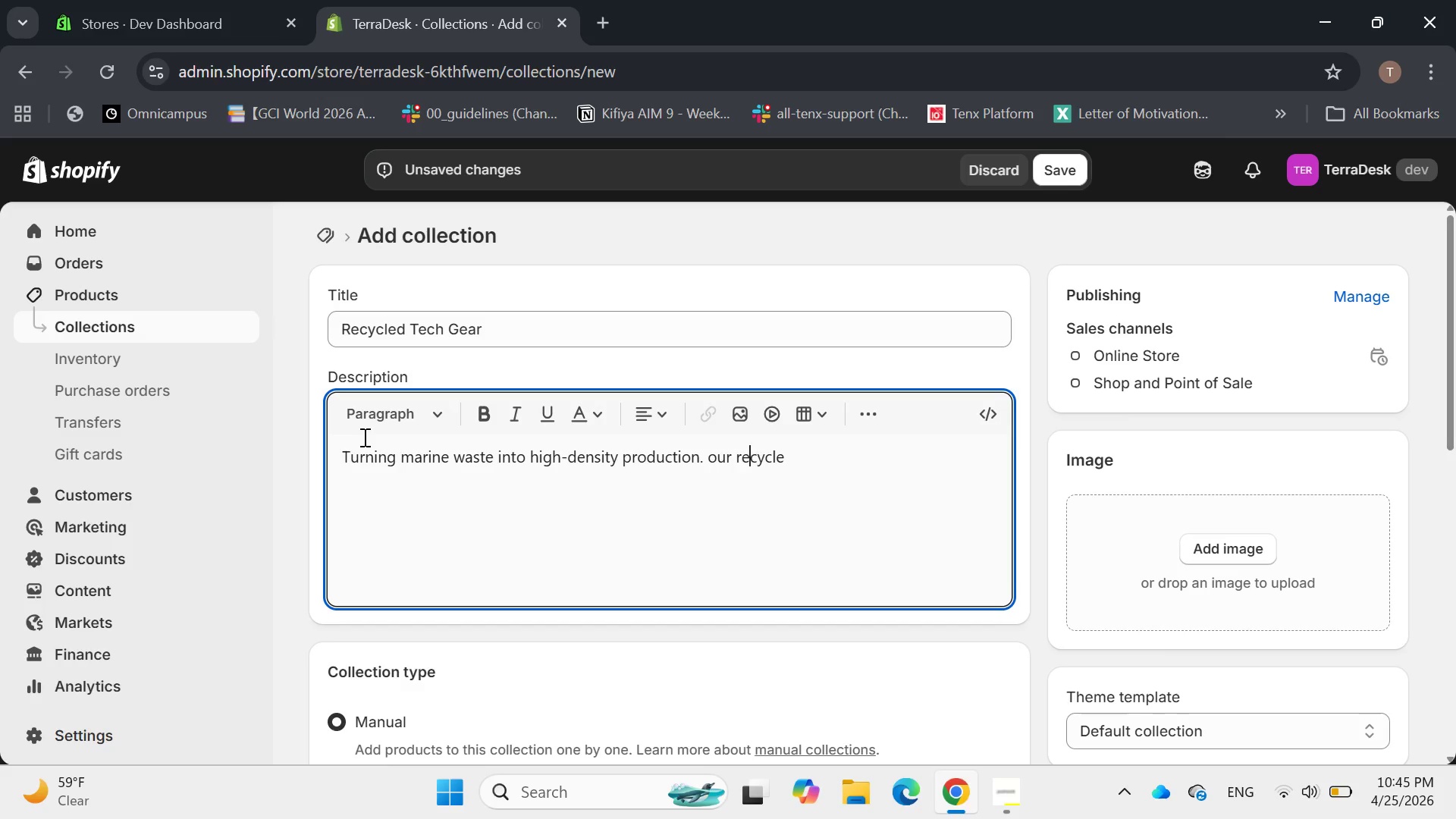 
key(ArrowLeft)
 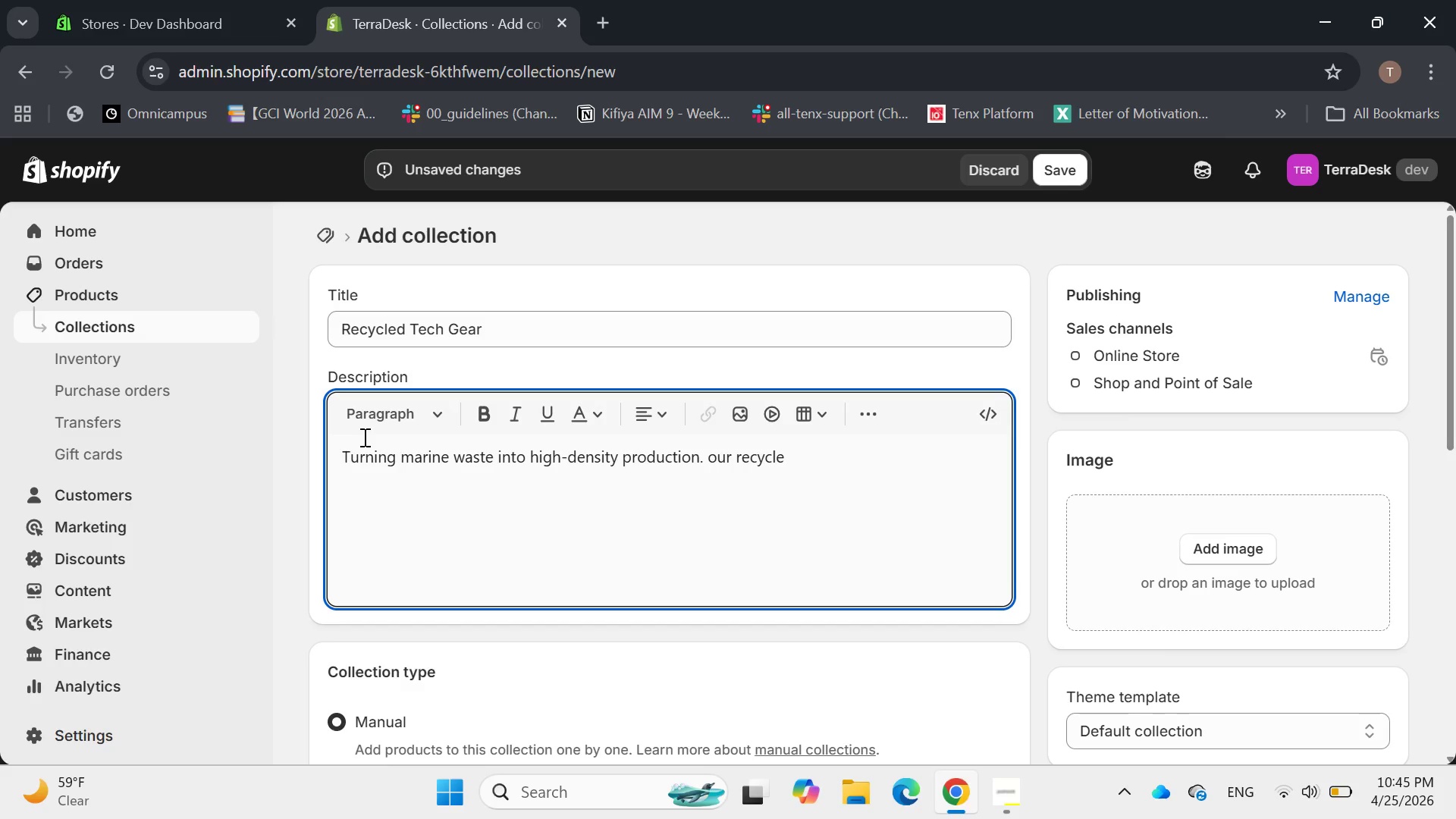 
key(Backspace)
 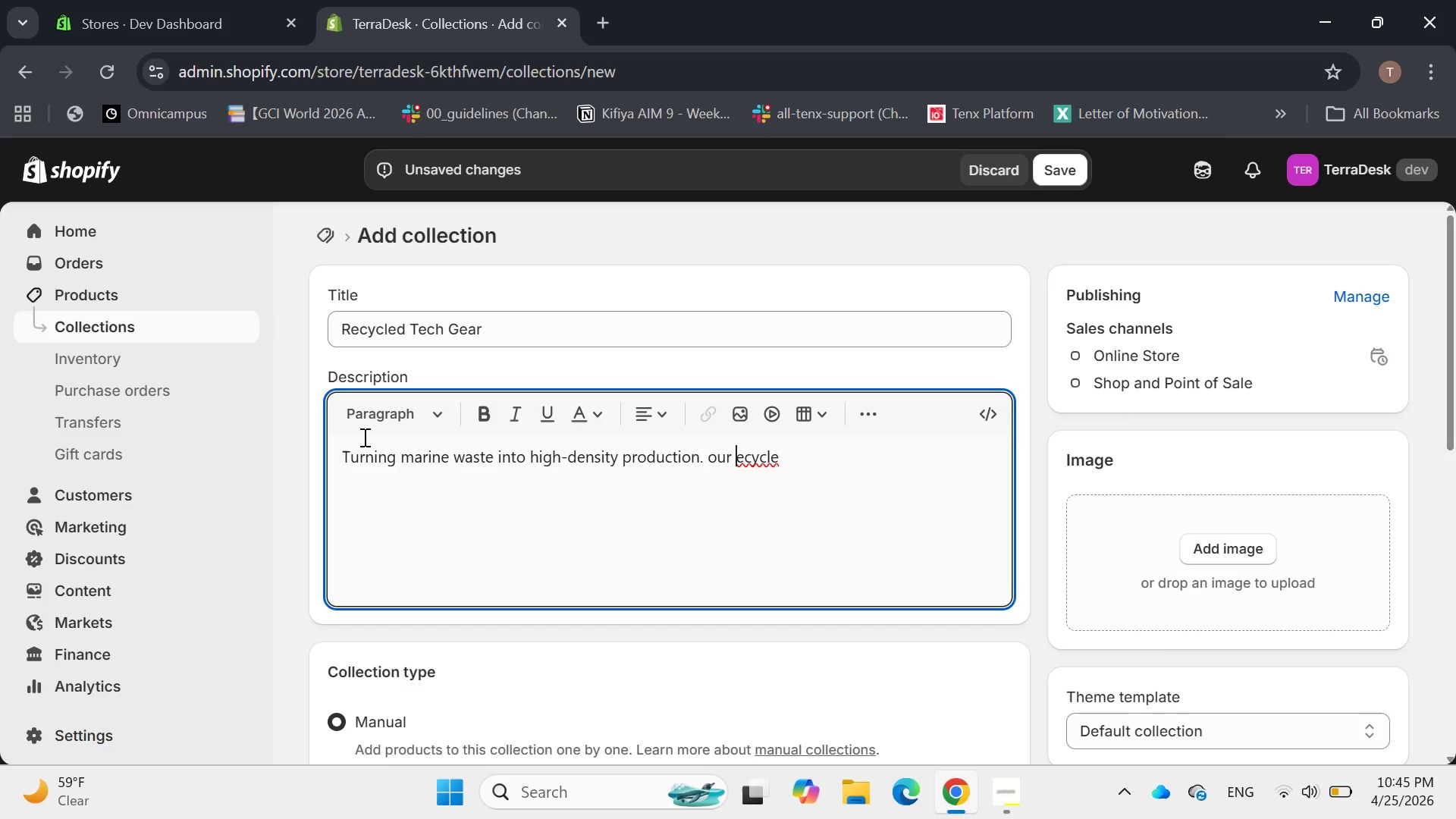 
key(Shift+ShiftLeft)
 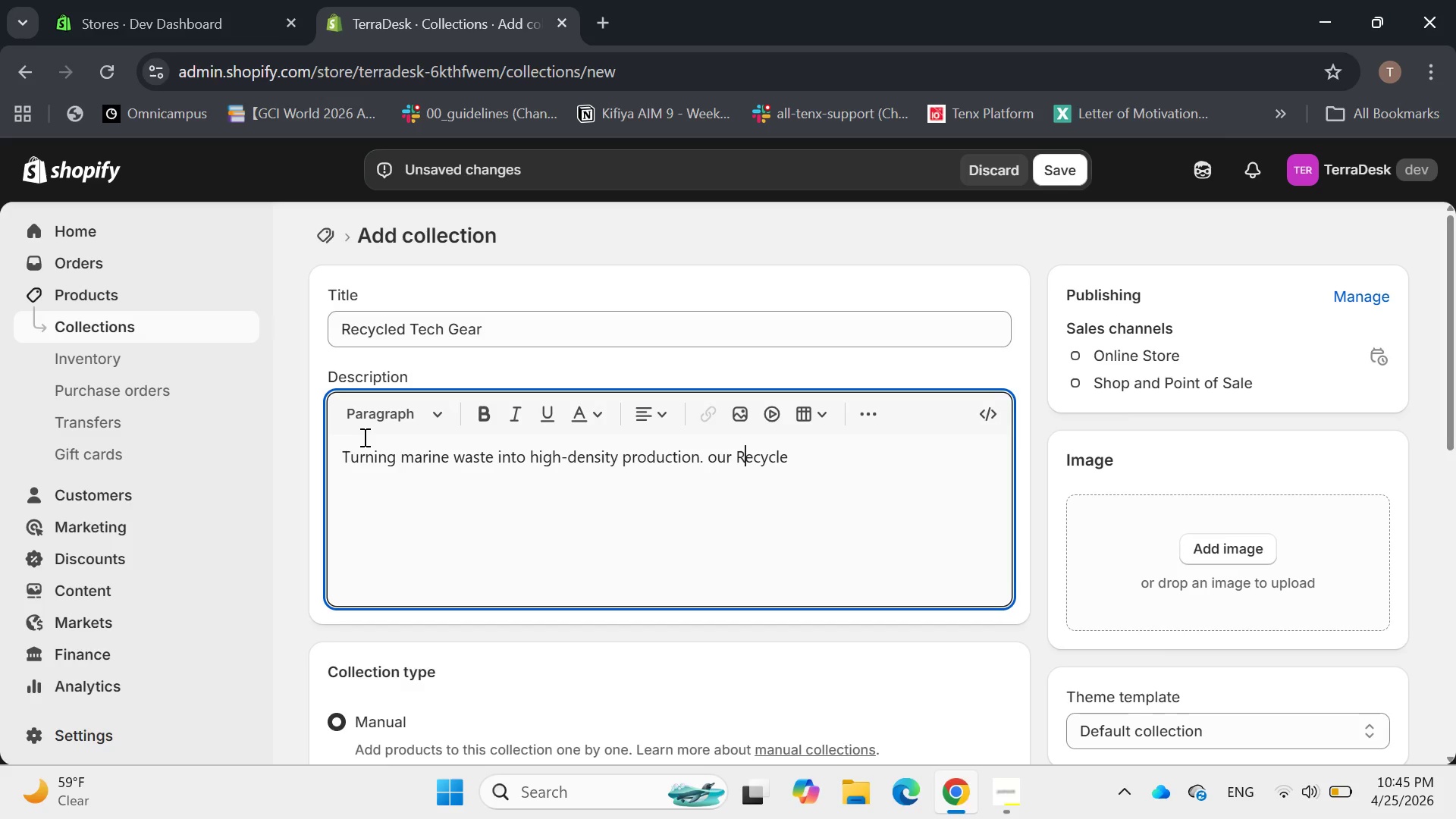 
key(Shift+R)
 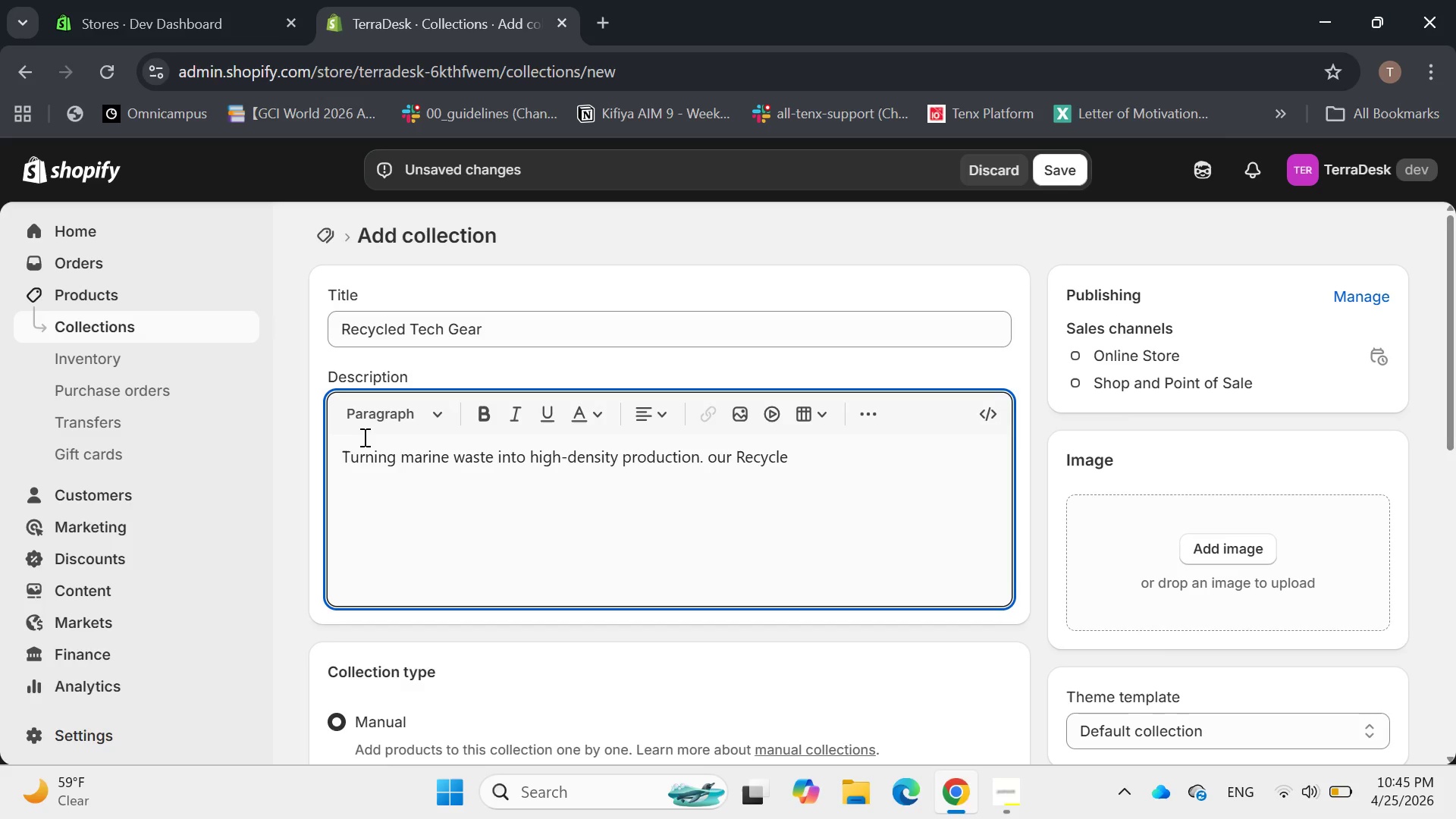 
hold_key(key=ArrowRight, duration=0.59)
 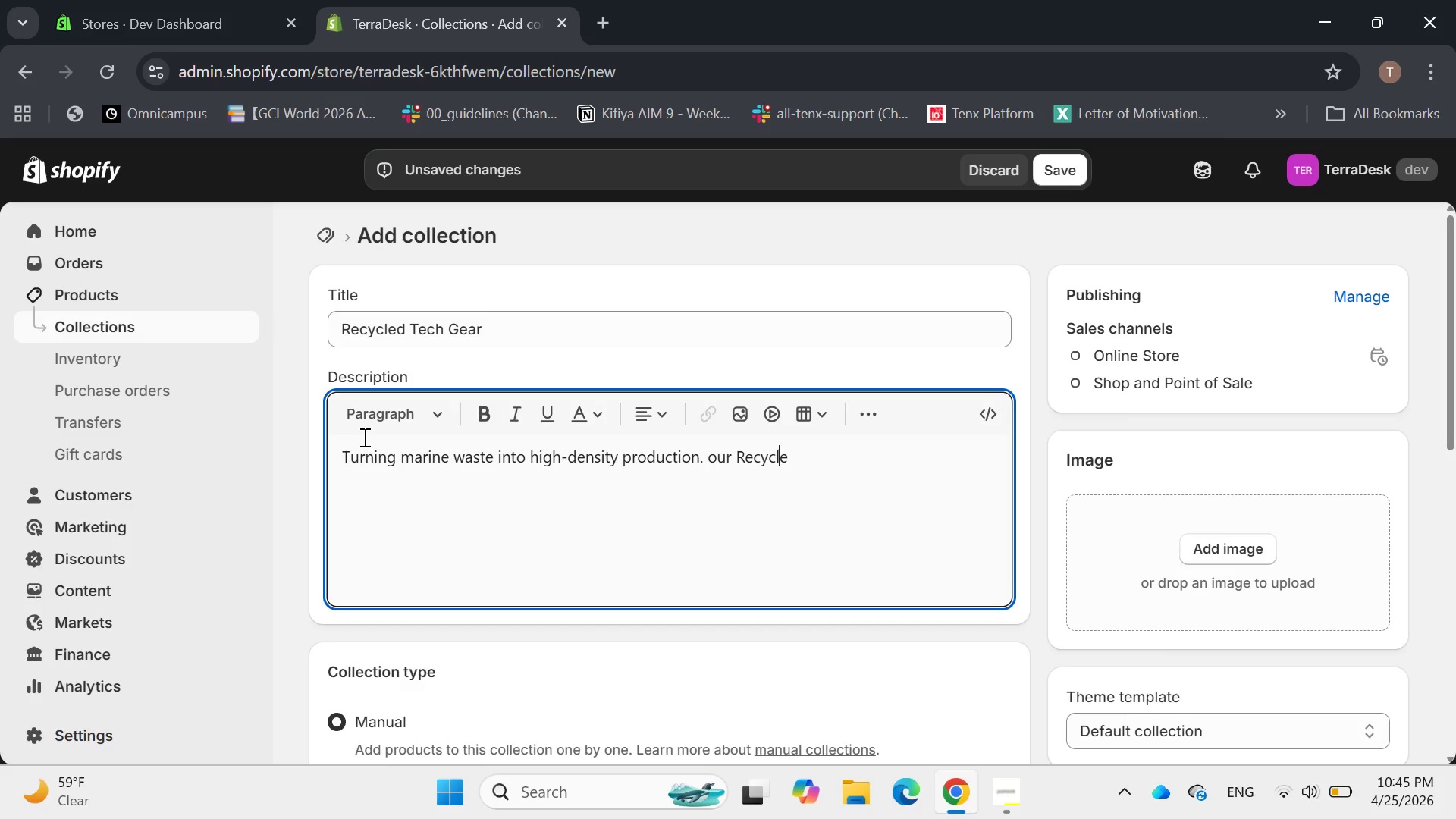 
hold_key(key=ArrowRight, duration=0.73)
 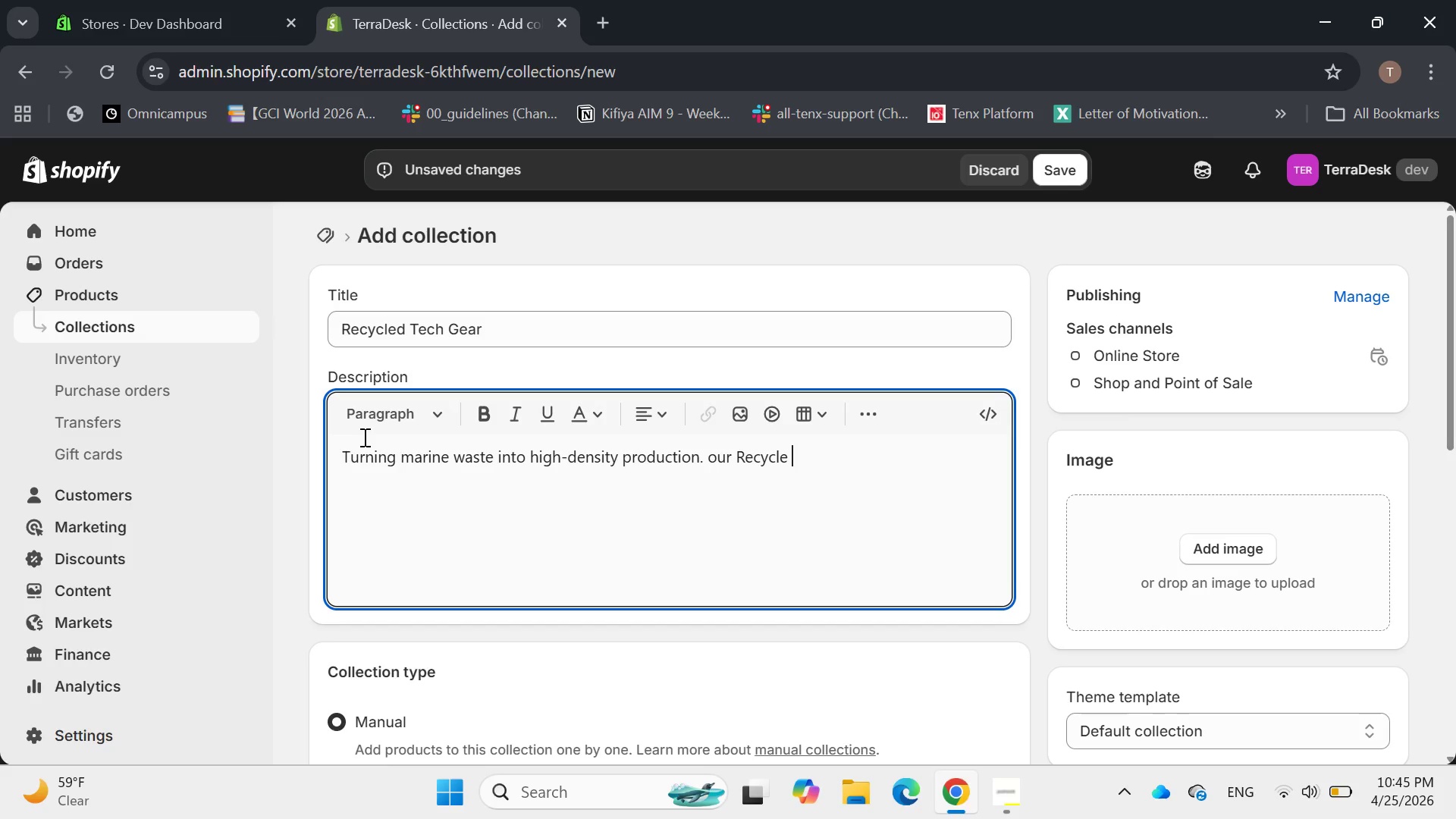 
type(tech)
key(Backspace)
key(Backspace)
key(Backspace)
key(Backspace)
 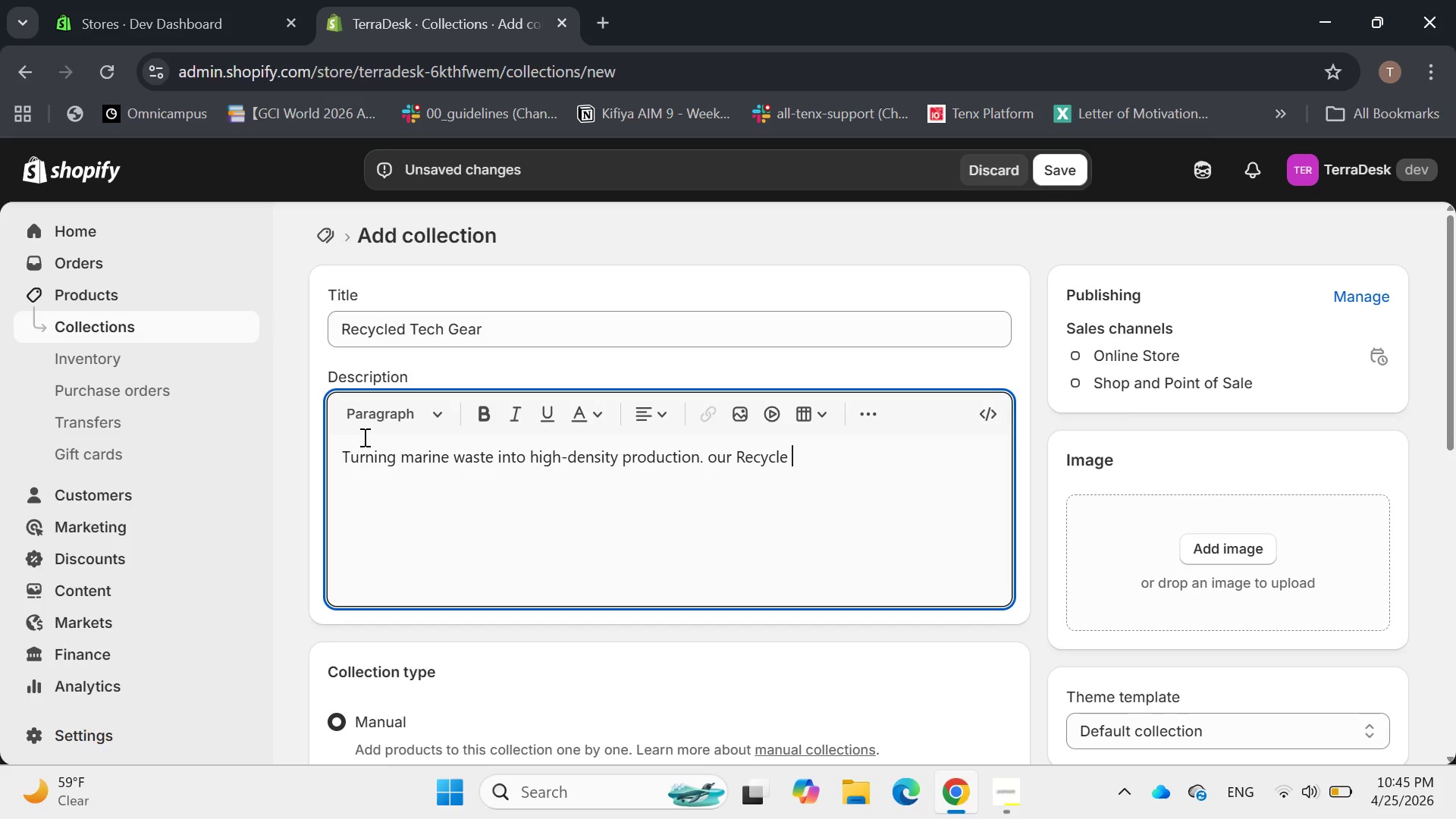 
type(Tech Gear )
 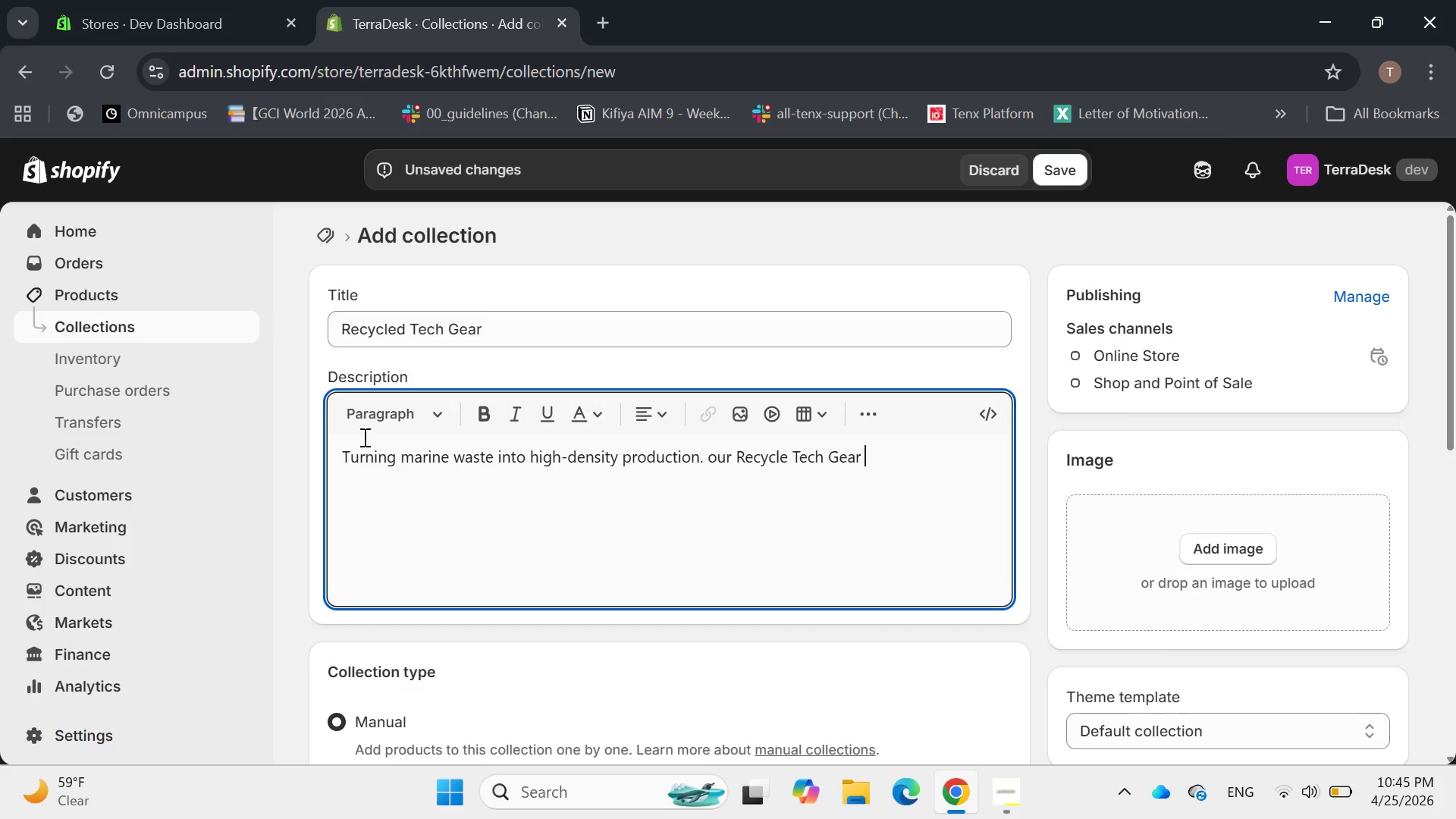 
type(Collection features rPET felt derived from slac)
key(Backspace)
type(v)
 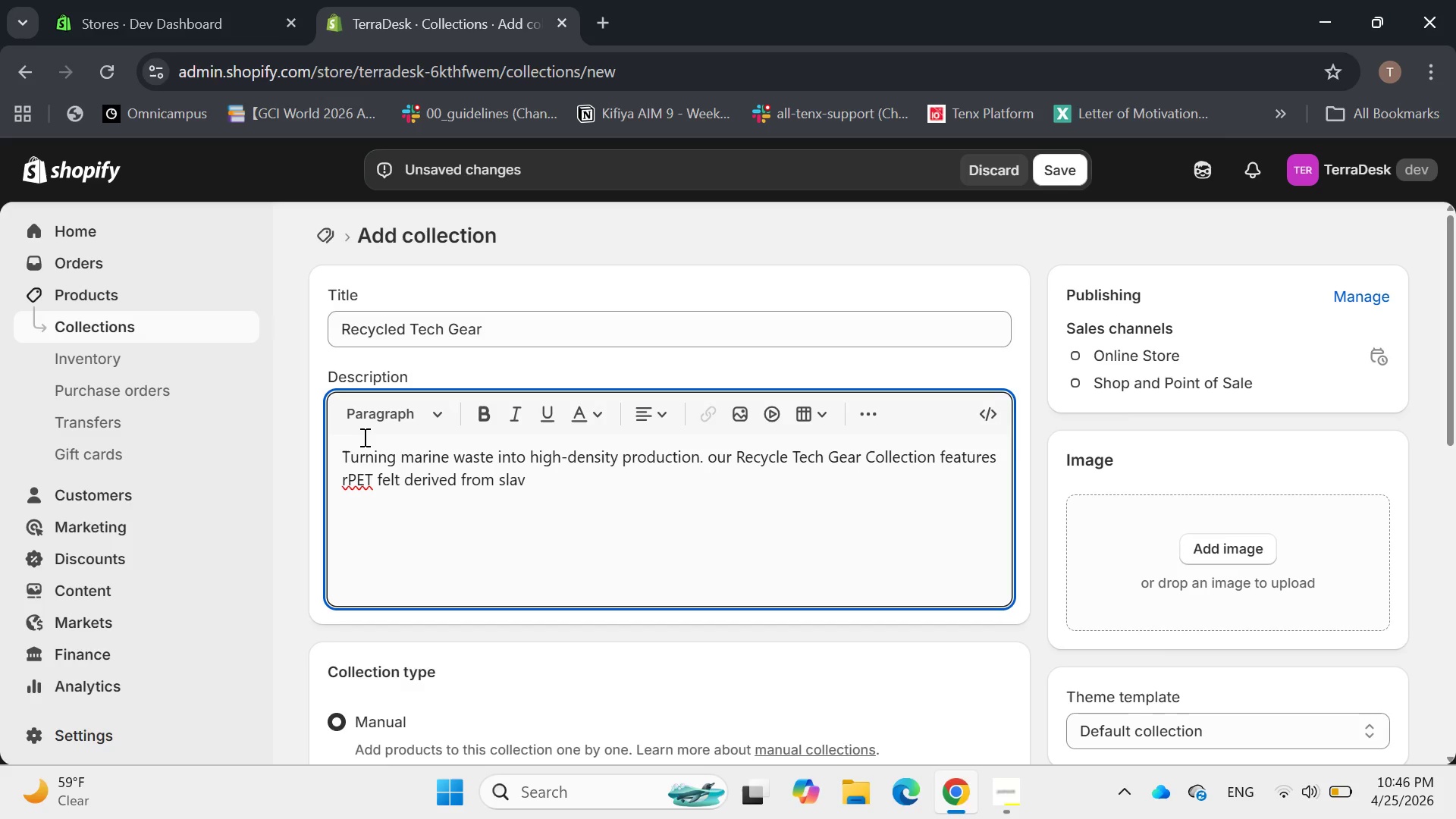 
type(ages)
key(Backspace)
type(d )
key(Backspace)
key(Backspace)
key(Backspace)
key(Backspace)
key(Backspace)
key(Backspace)
key(Backspace)
key(Backspace)
type(alvaged ocean-bound plastic bottles. this)
key(Backspace)
key(Backspace)
key(Backspace)
key(Backspace)
type(This )
 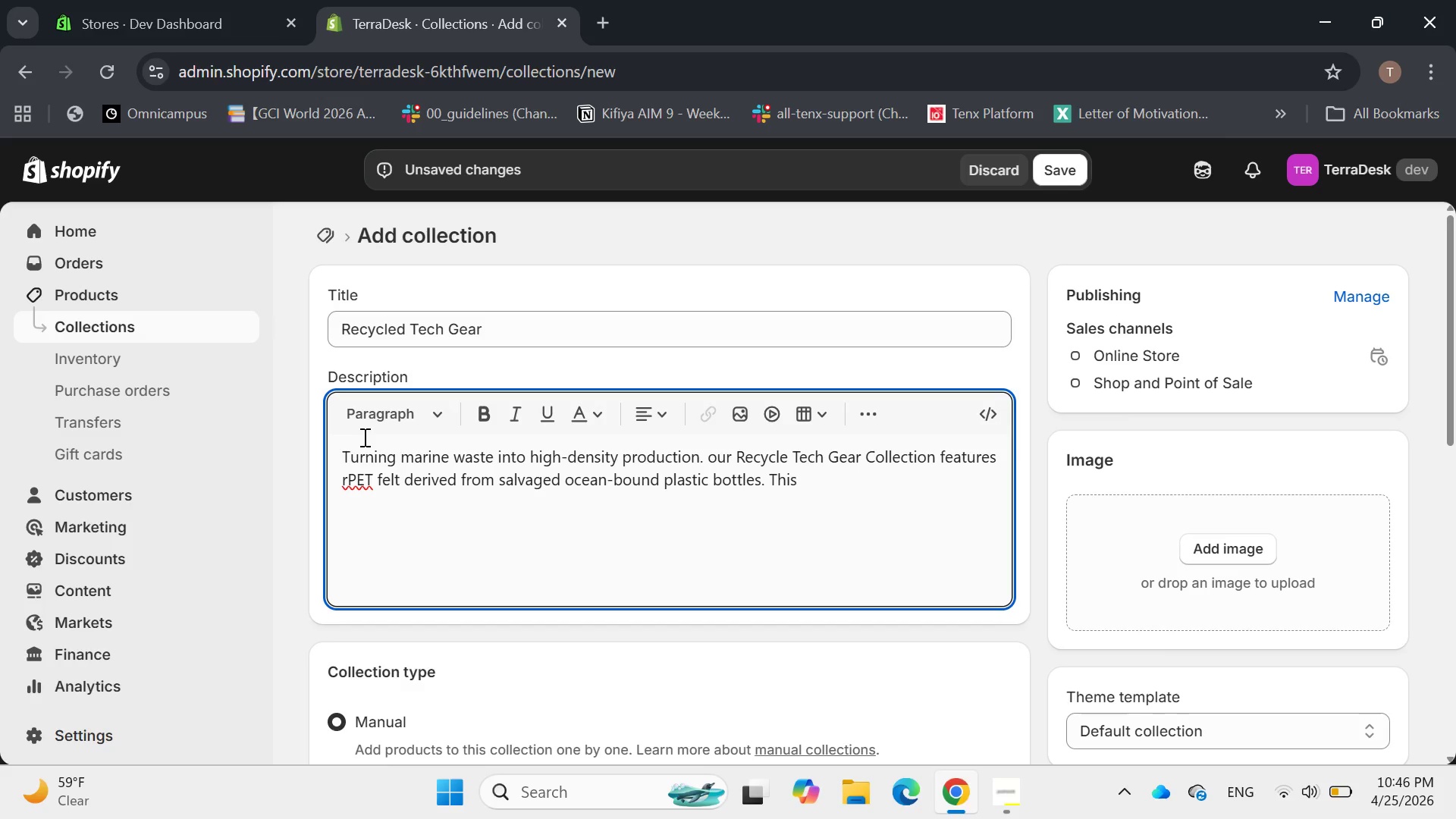 
wait(11.41)
 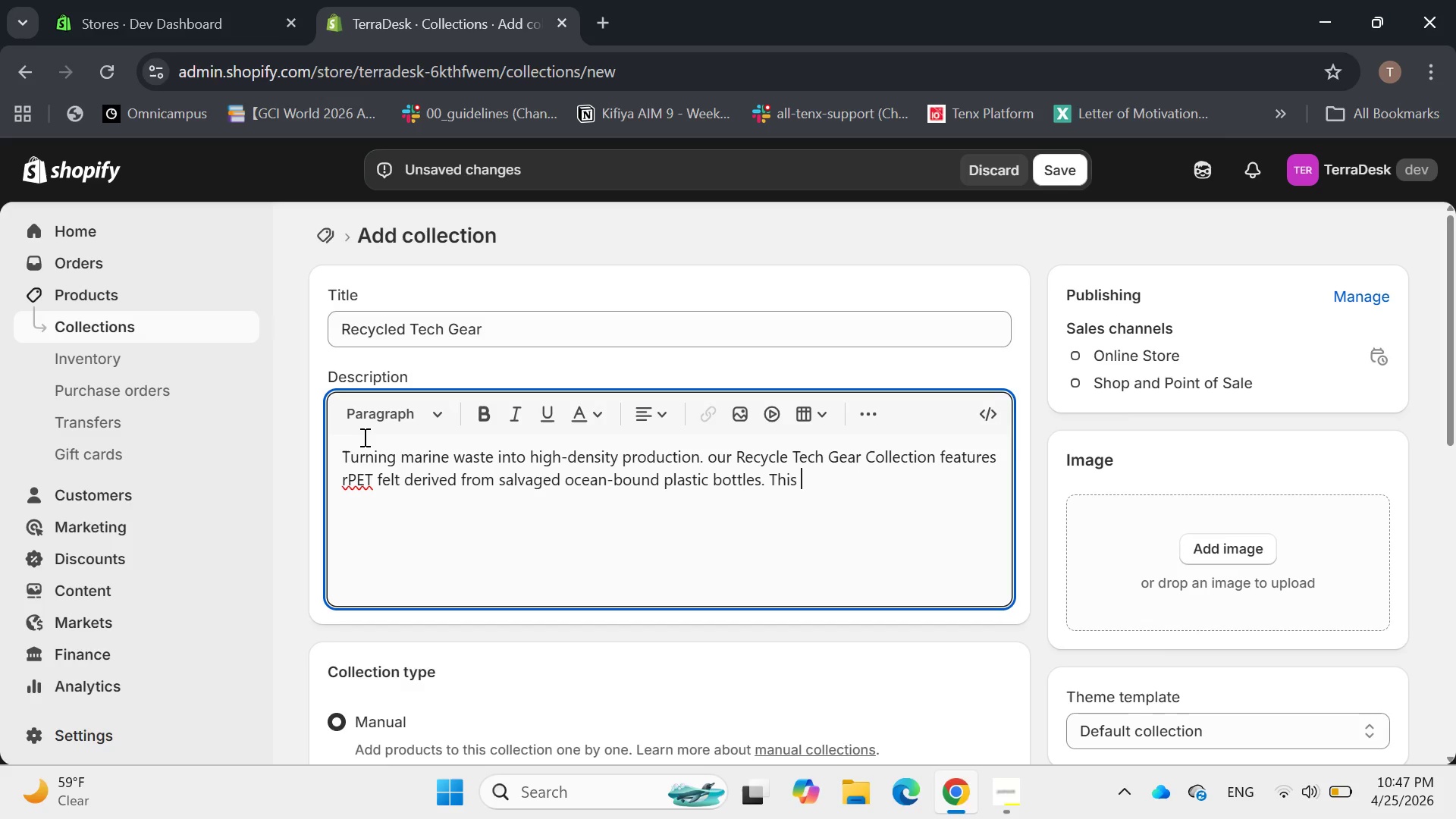 
left_click([832, 490])
 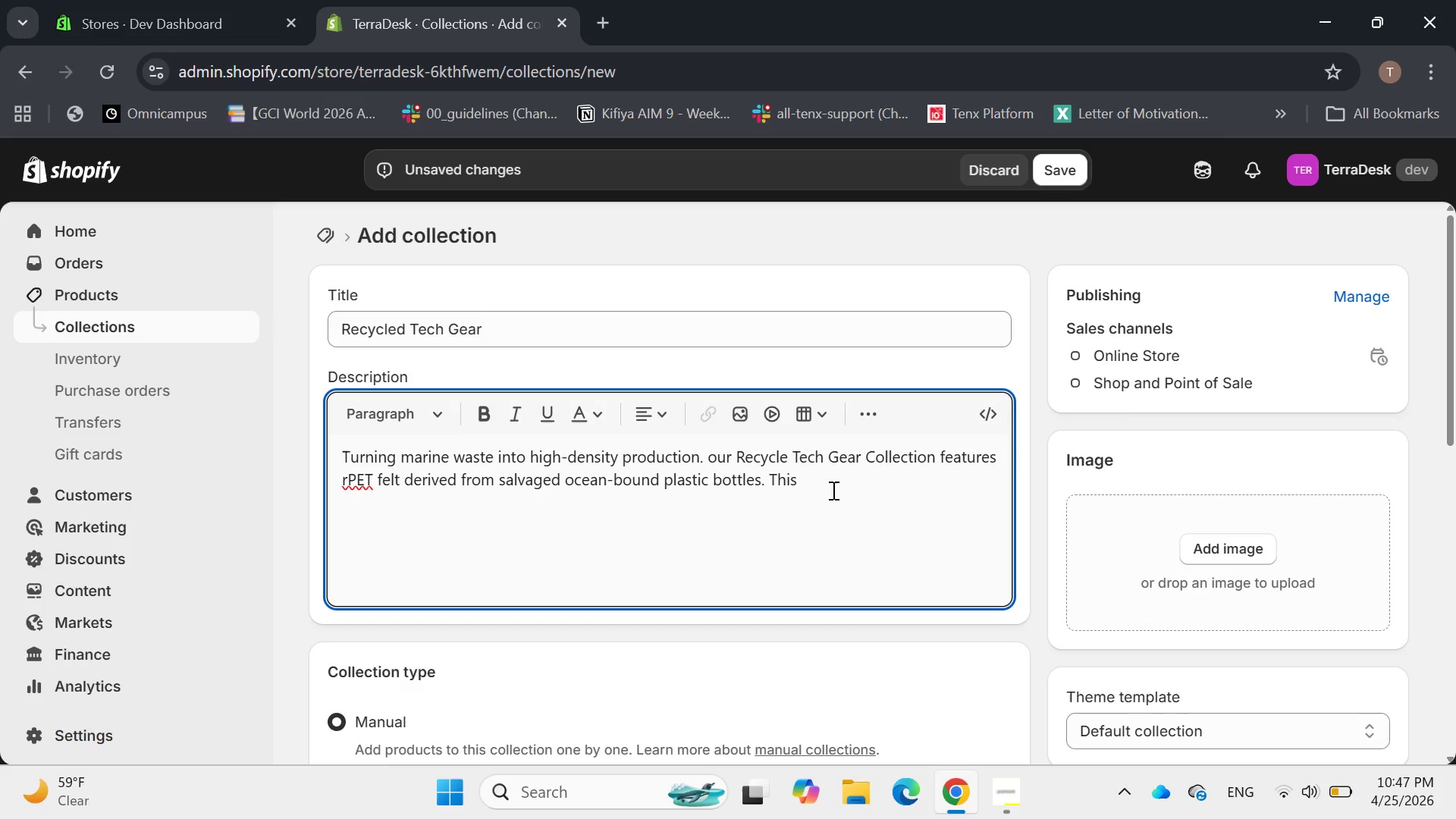 
key(Backspace)
type(-performance)
 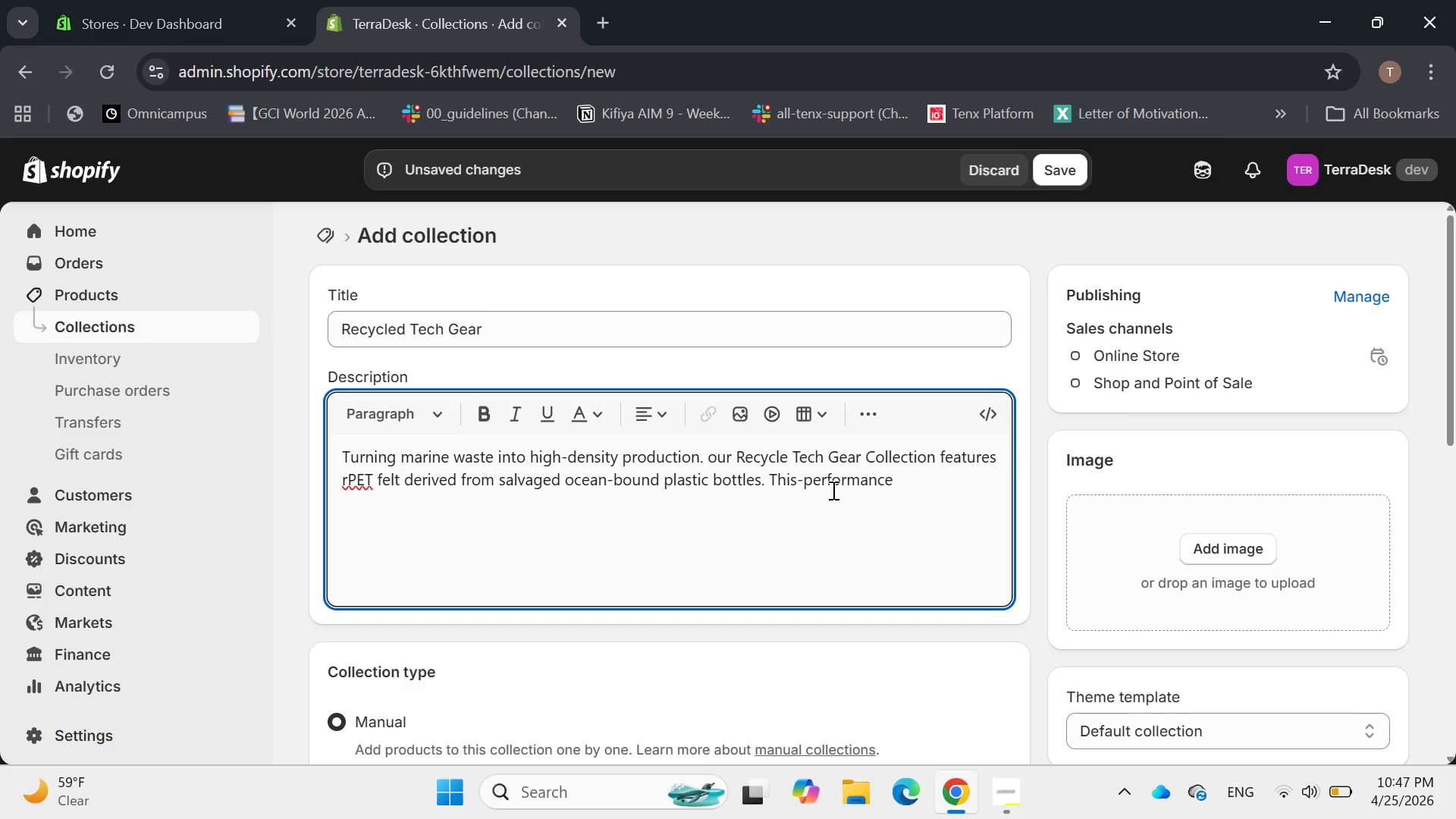 
type( material offers natural shock absorv)
 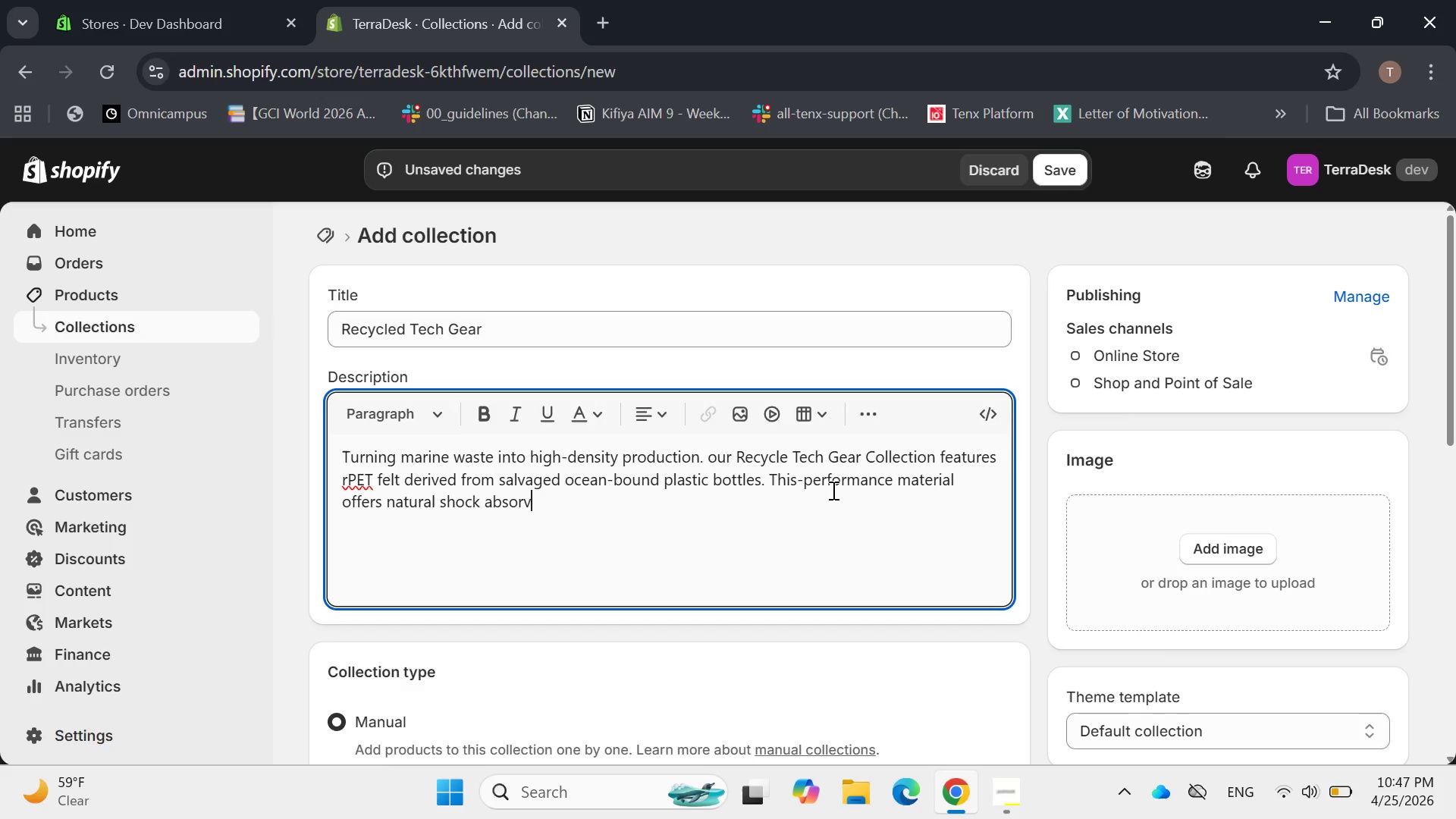 
key(Backspace)
type(ption and water resistance, provide)
key(Backspace)
type(ing )
 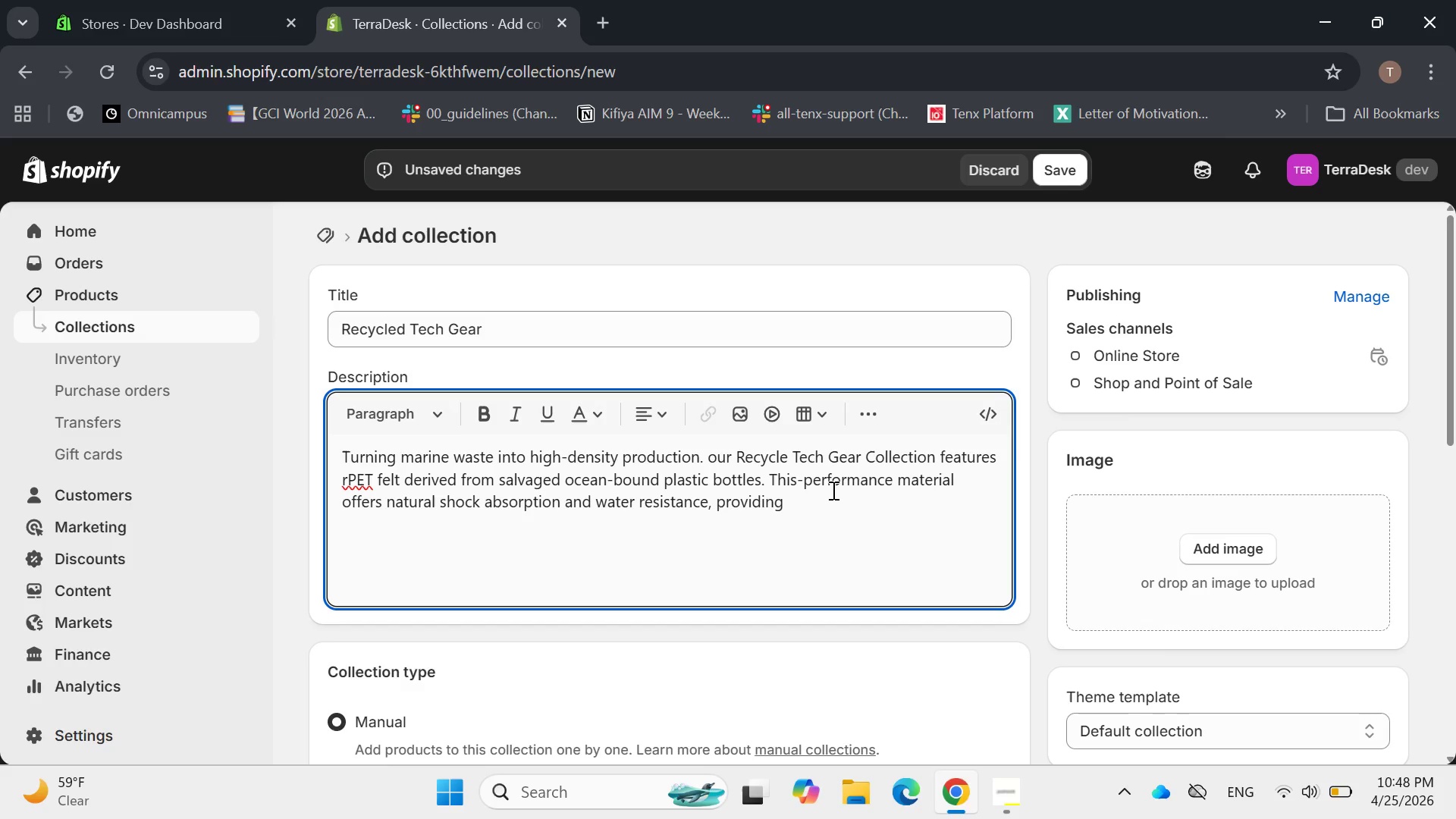 
type(a sancturary )
 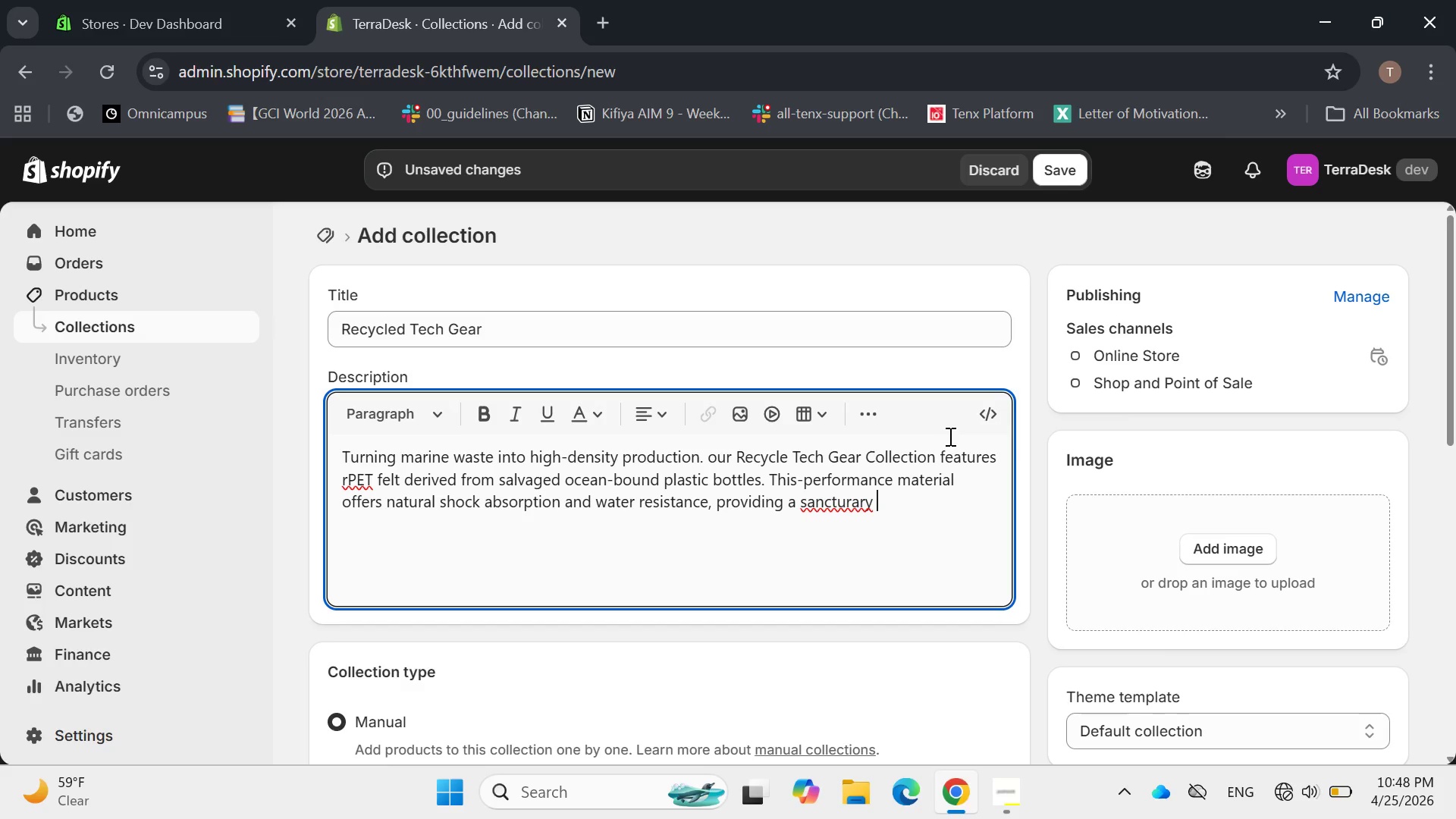 
wait(5.84)
 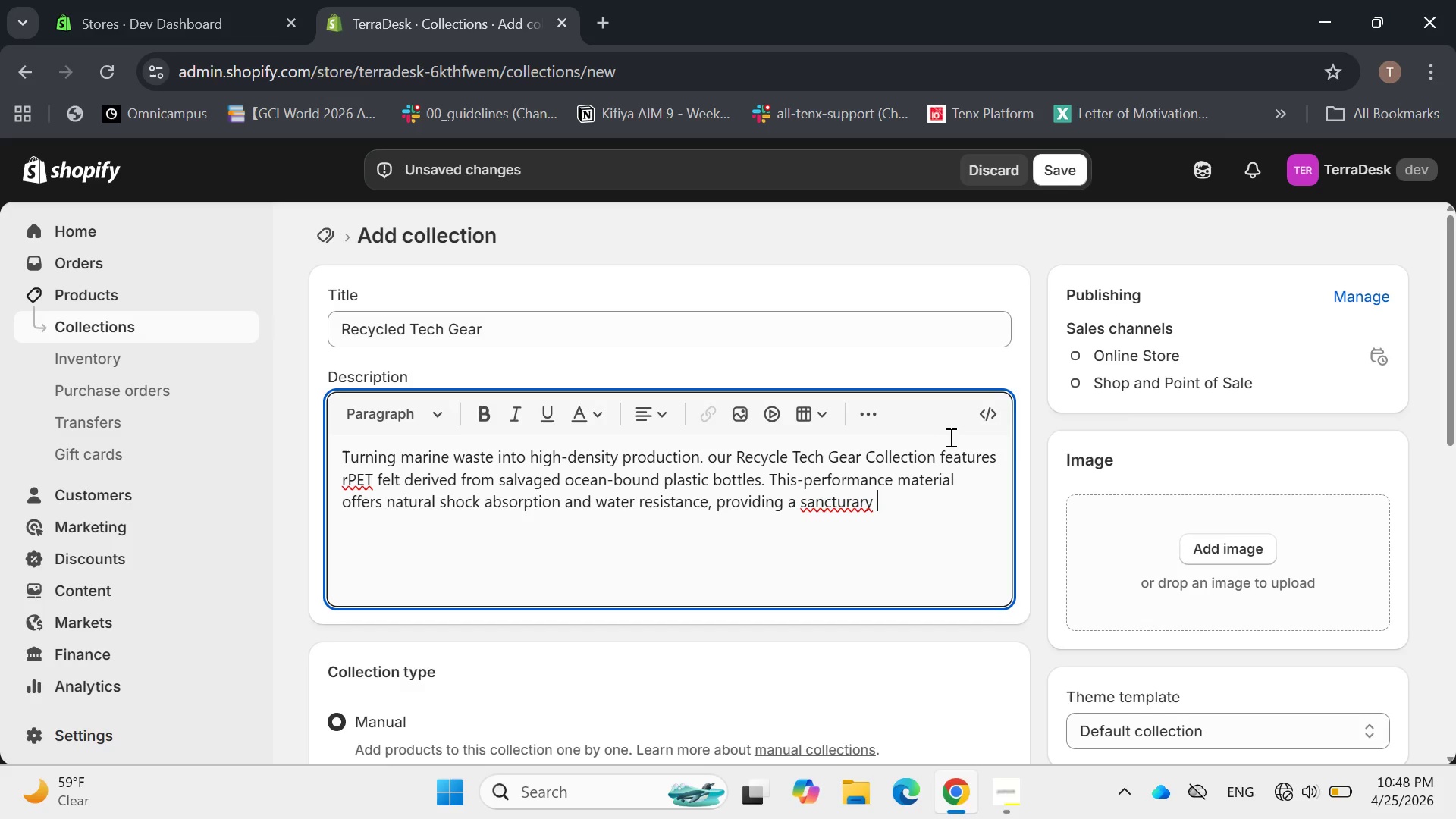 
key(ArrowLeft)
 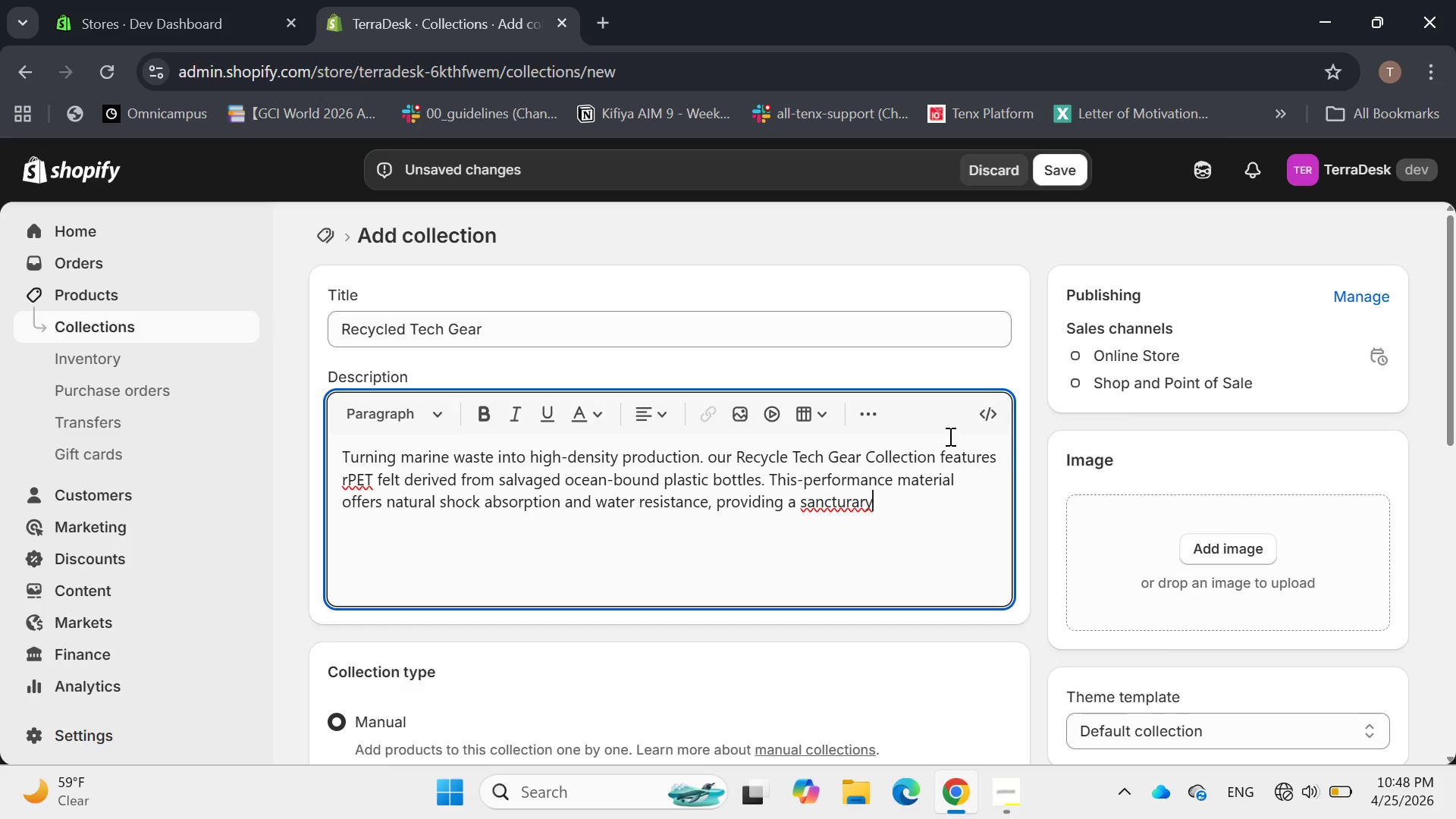 
key(ArrowLeft)
 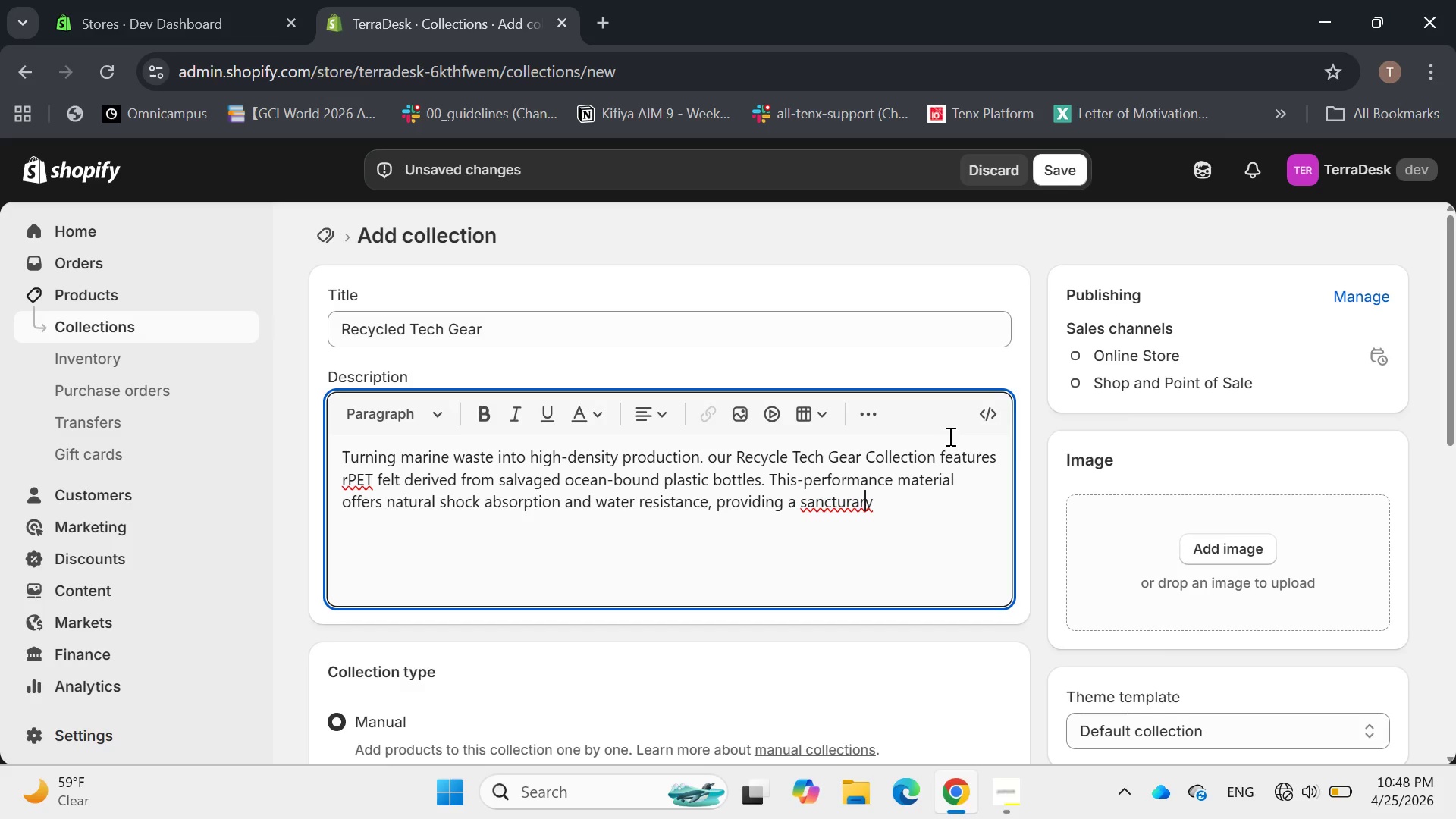 
key(ArrowLeft)
 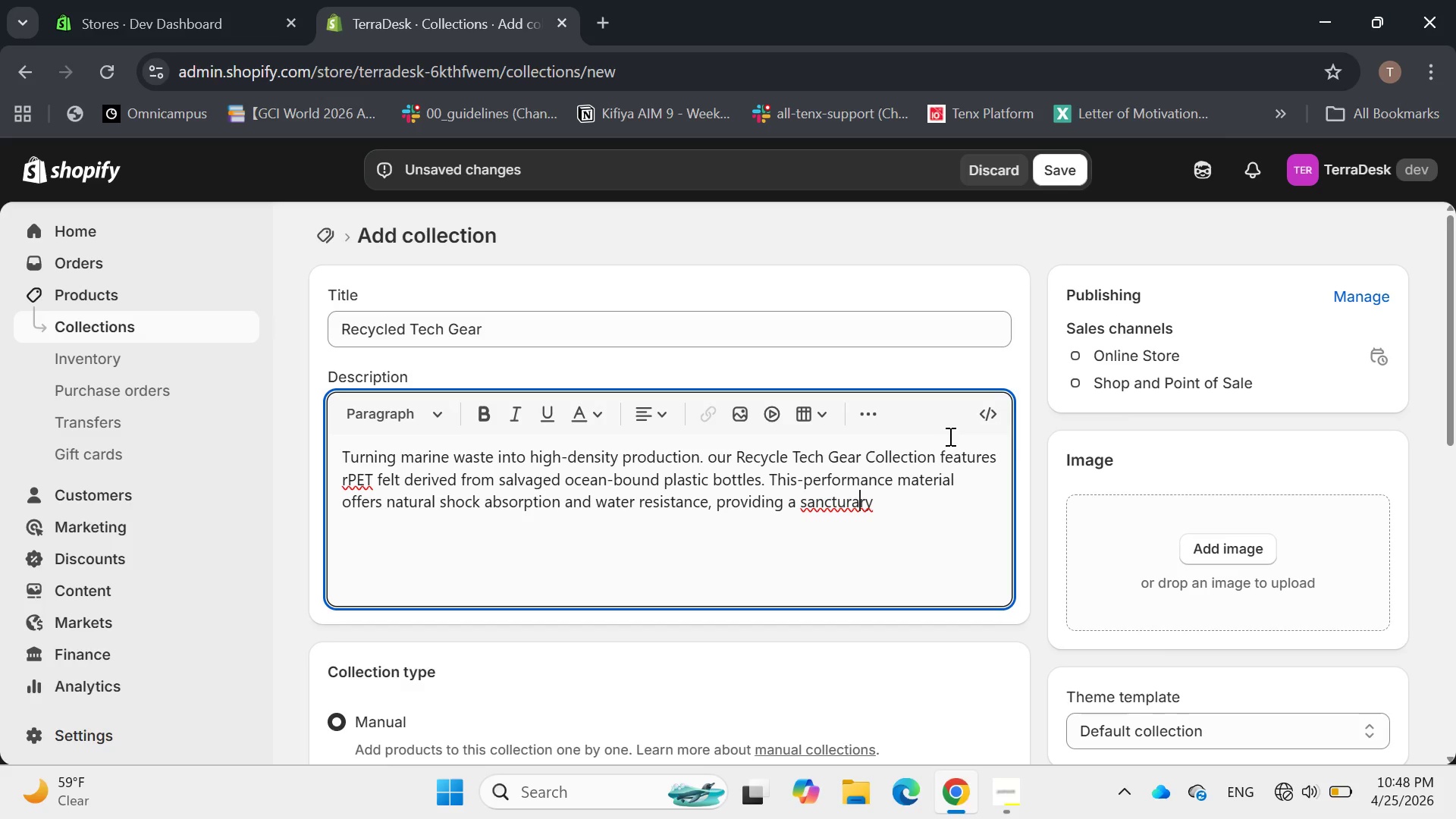 
key(ArrowLeft)
 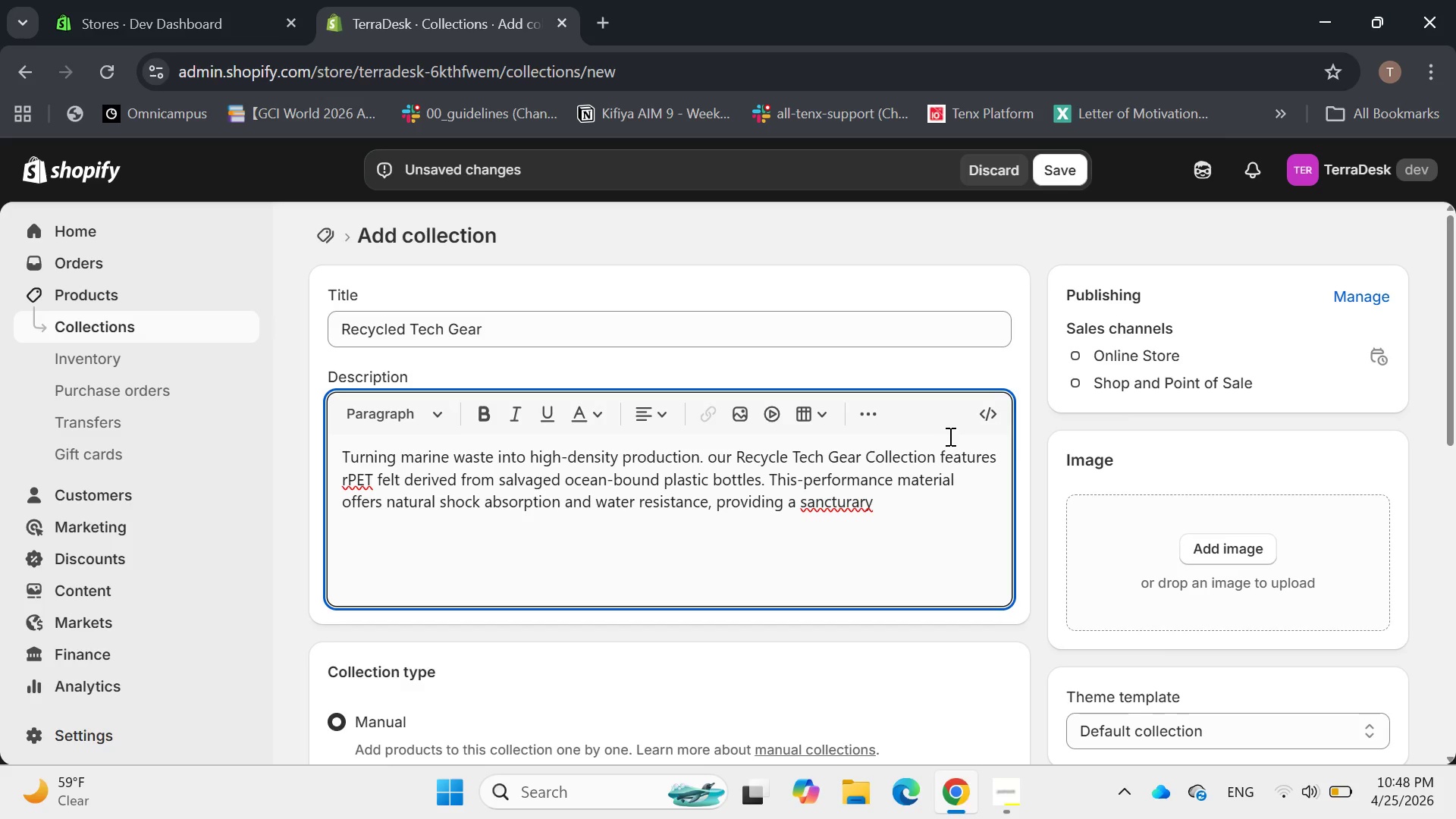 
key(Backspace)
 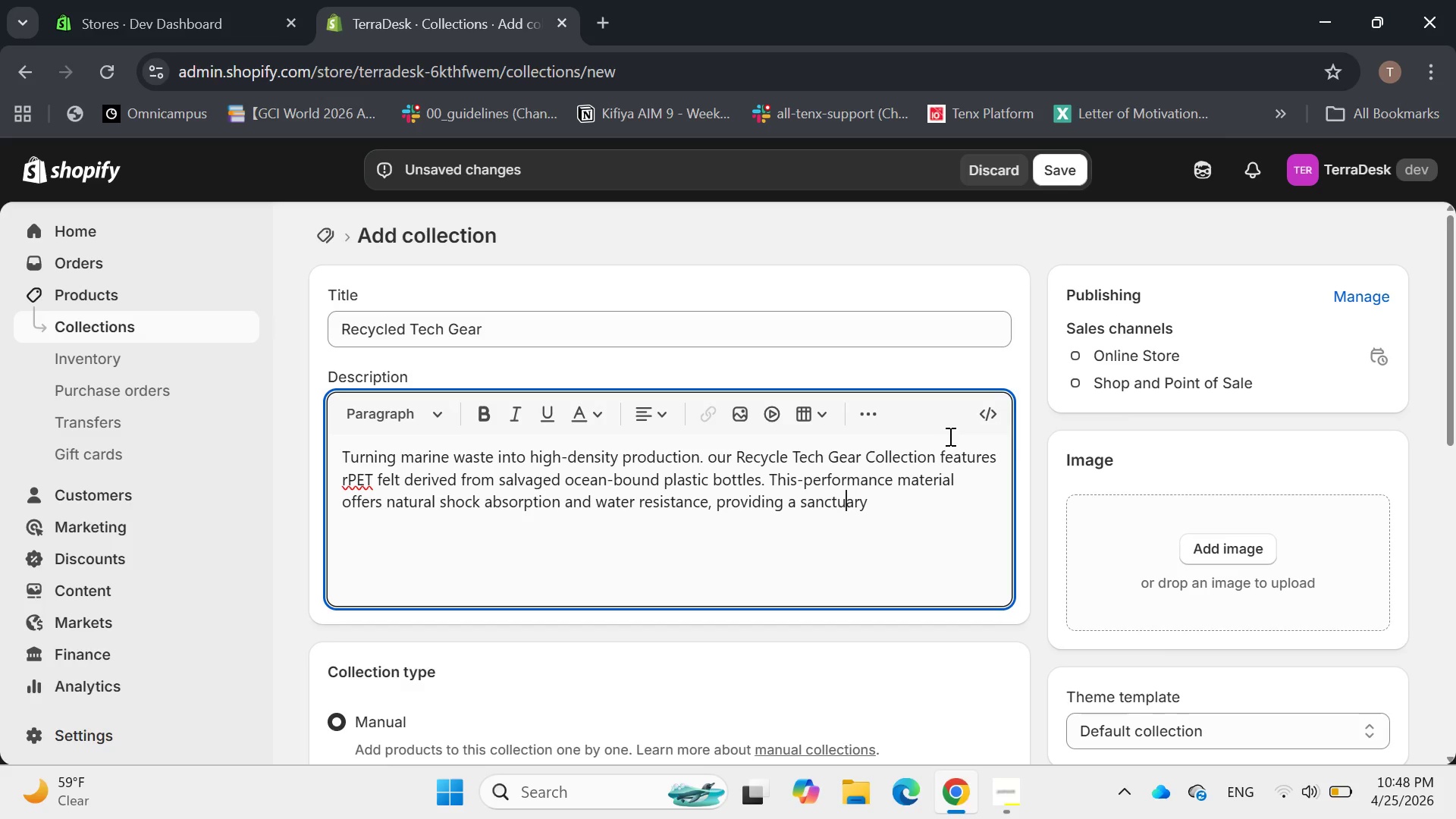 
hold_key(key=ArrowRight, duration=0.78)
 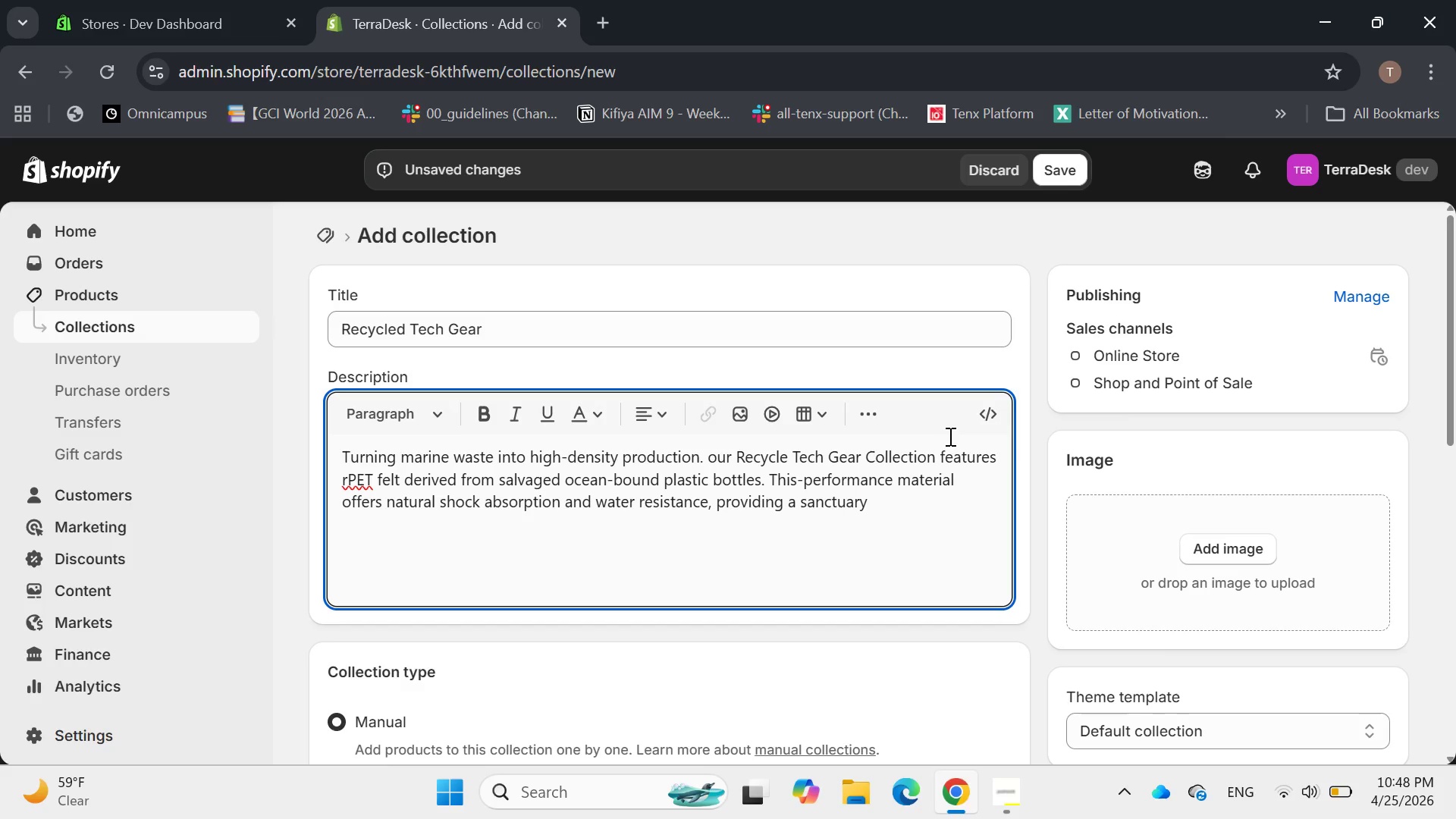 
type(for your laptops, tablets )
key(Backspace)
type(, and cable )
key(Backspace)
type(s )
 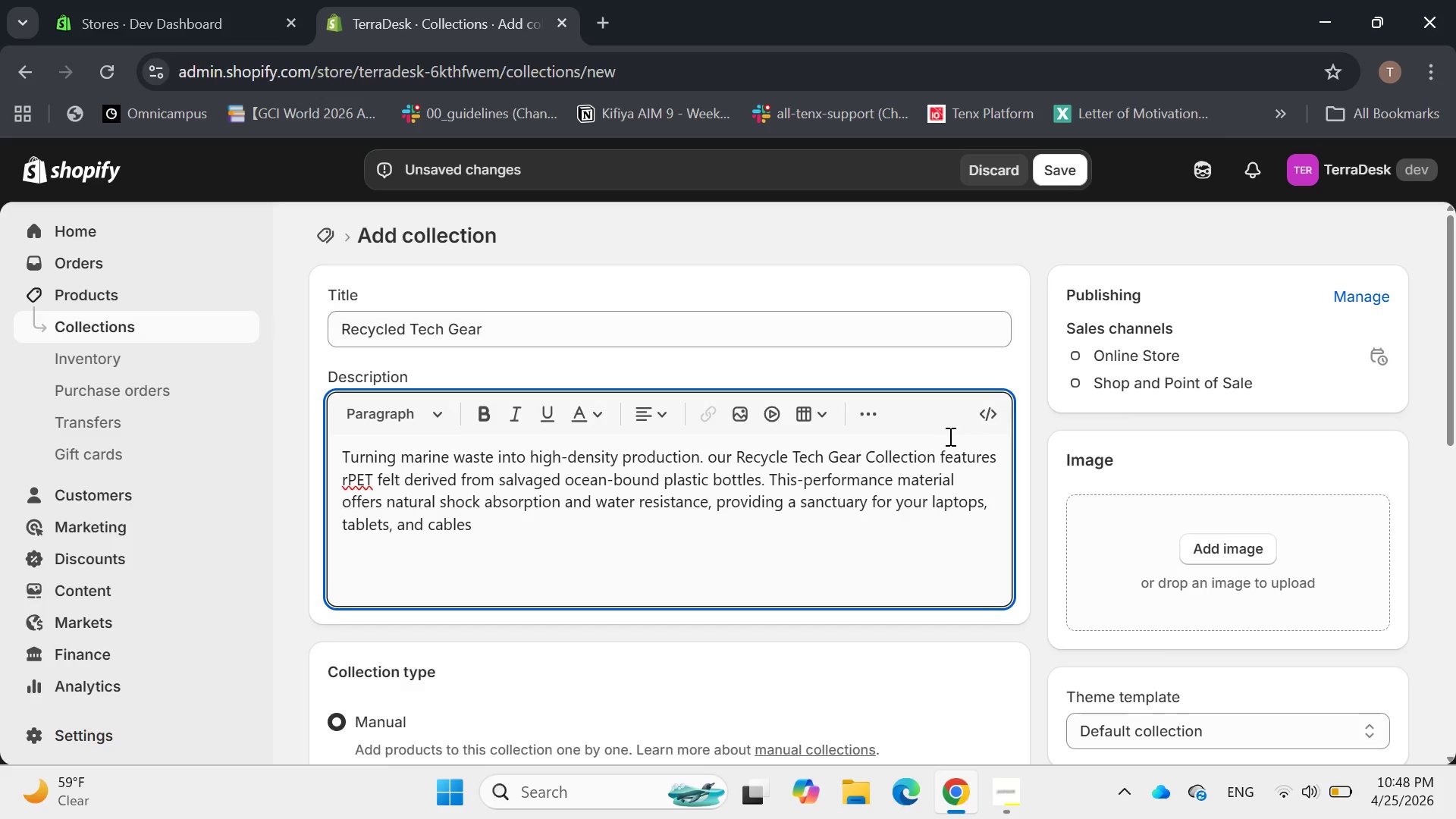 
key(Backspace)
type(. by)
 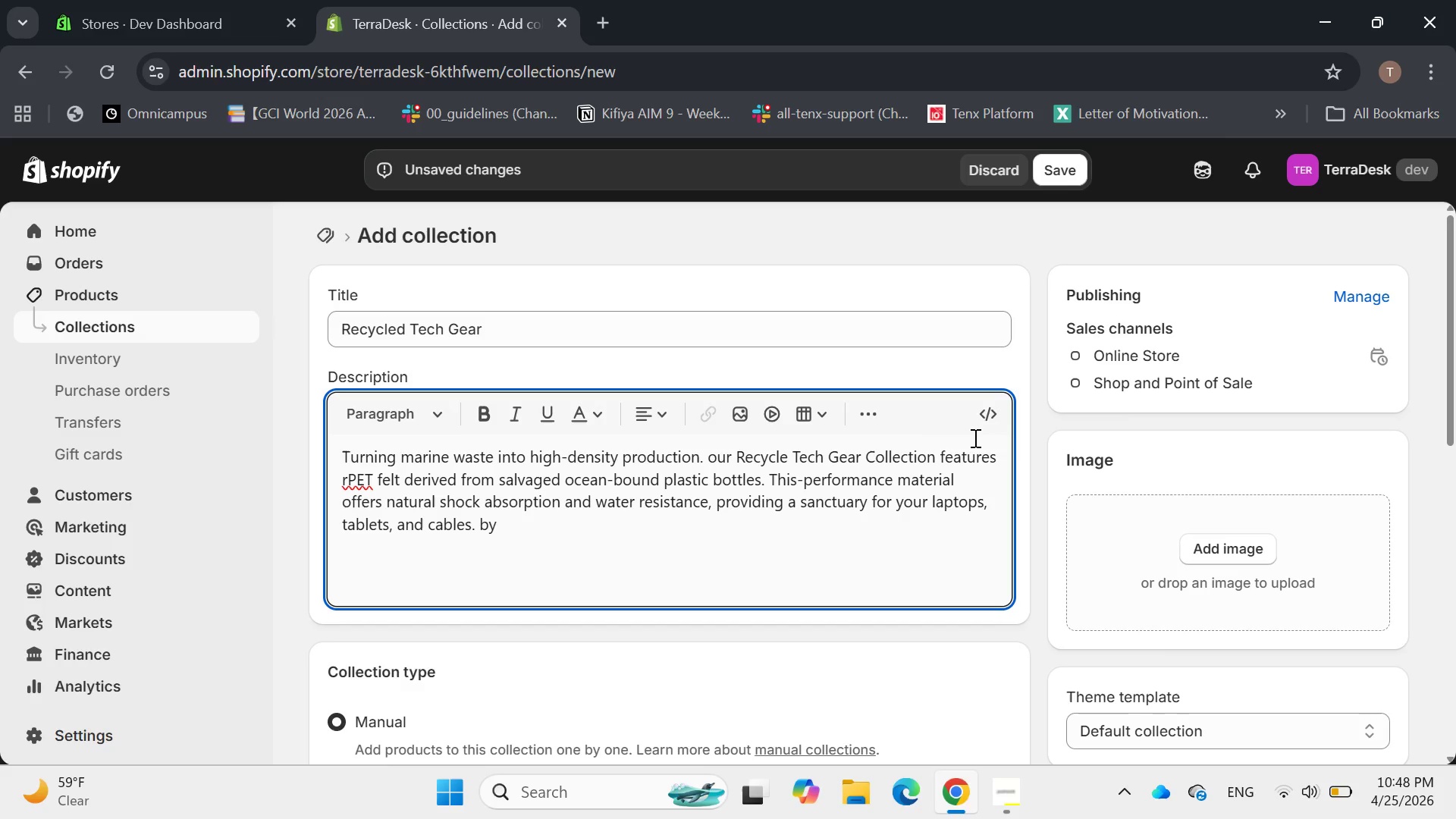 
type( choosing )
 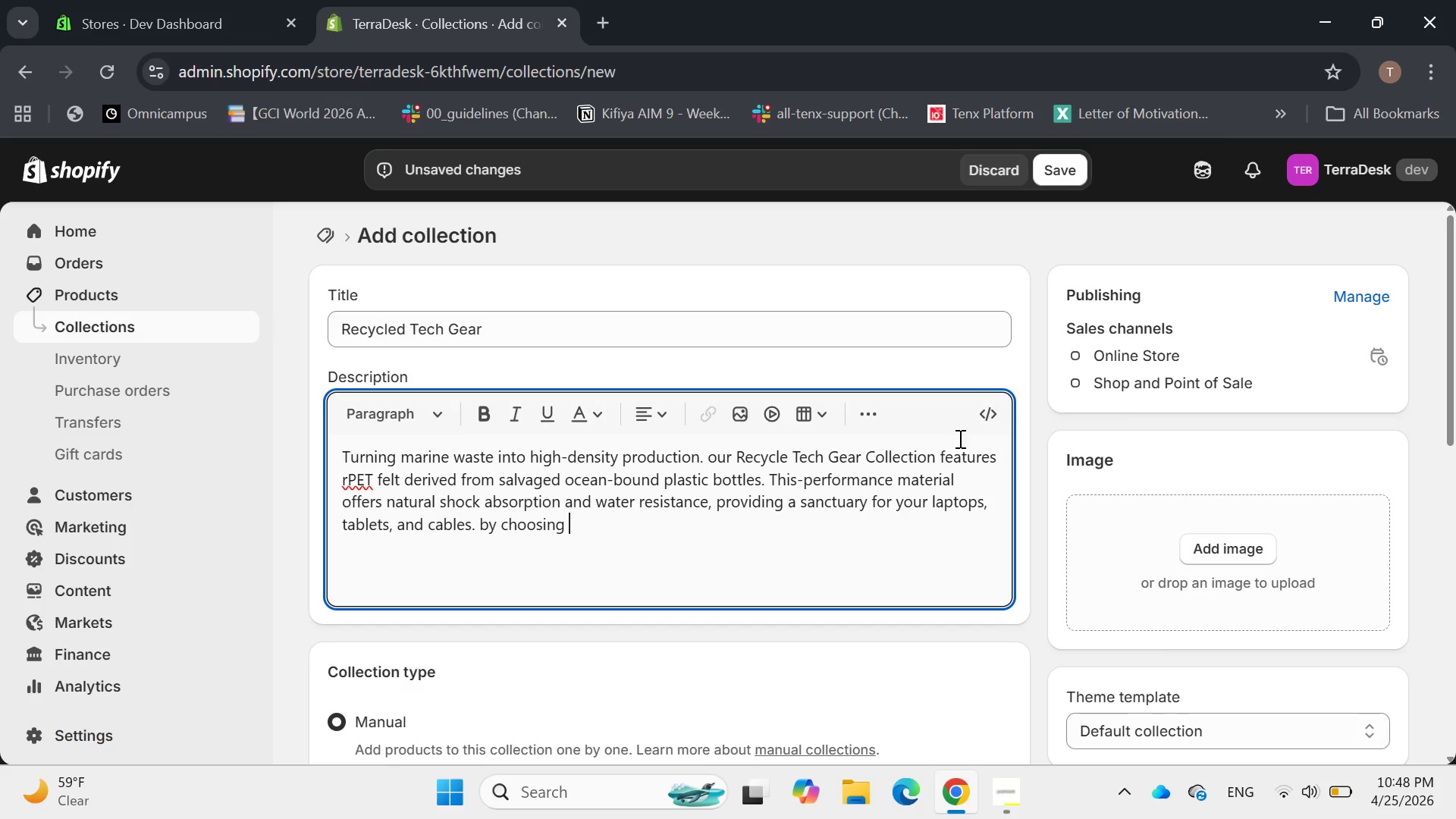 
type(rpet)
key(Backspace)
key(Backspace)
key(Backspace)
type(PET )
key(Backspace)
type(, )
 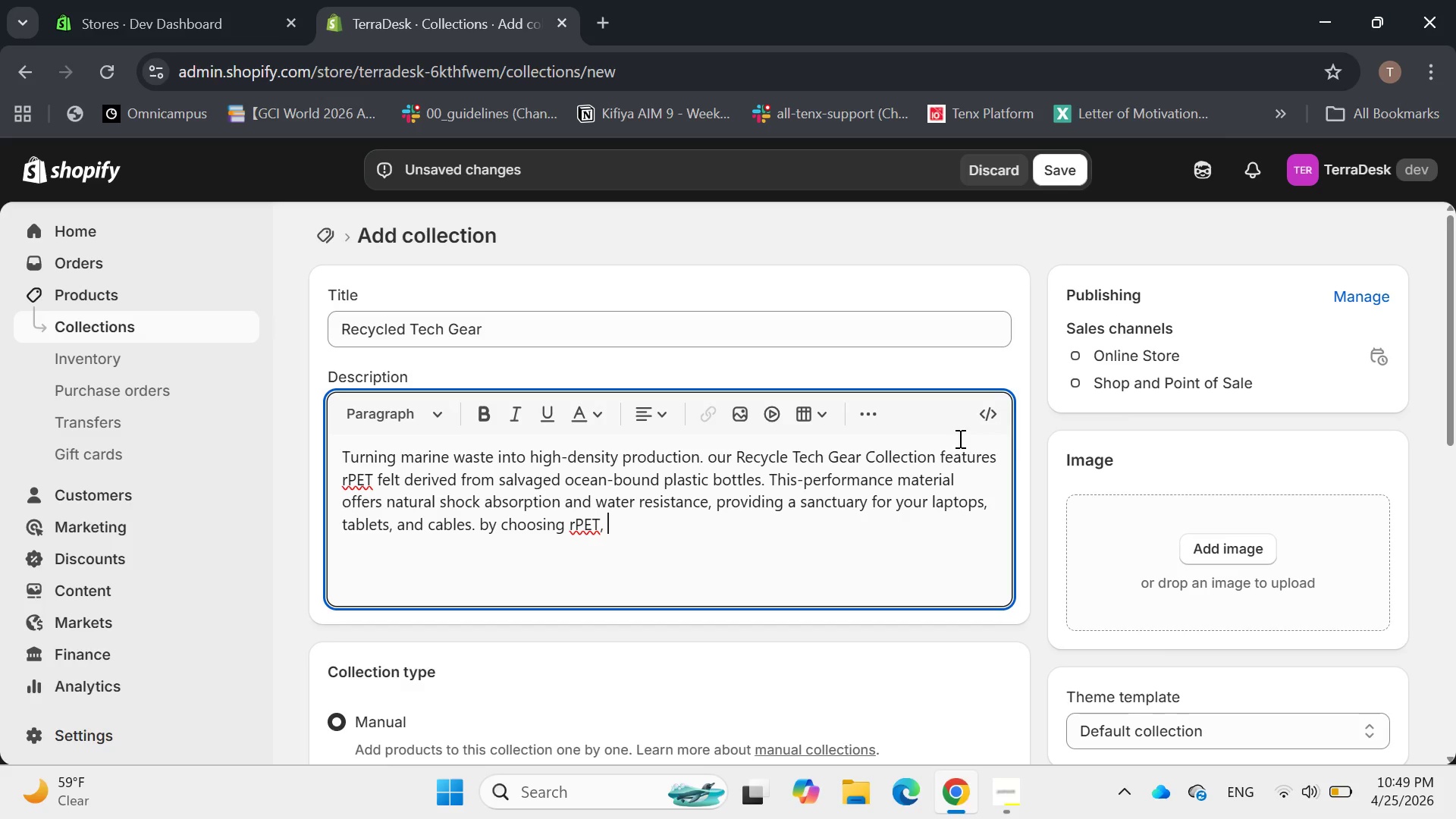 
type(your )
key(Backspace)
key(Backspace)
type( are direc)
 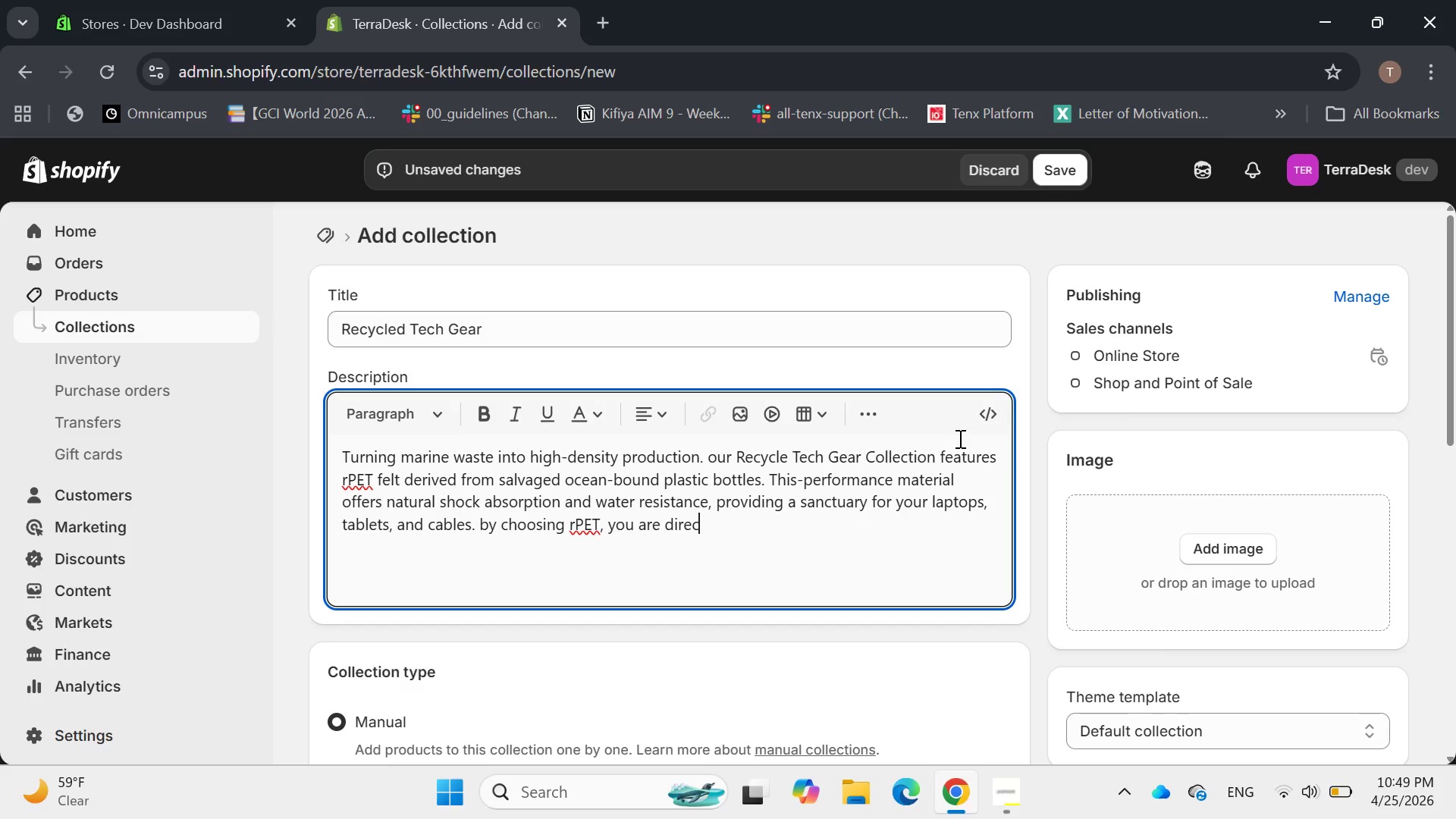 
type(tly participating in the removal of plastiv)
key(Backspace)
type(c )
 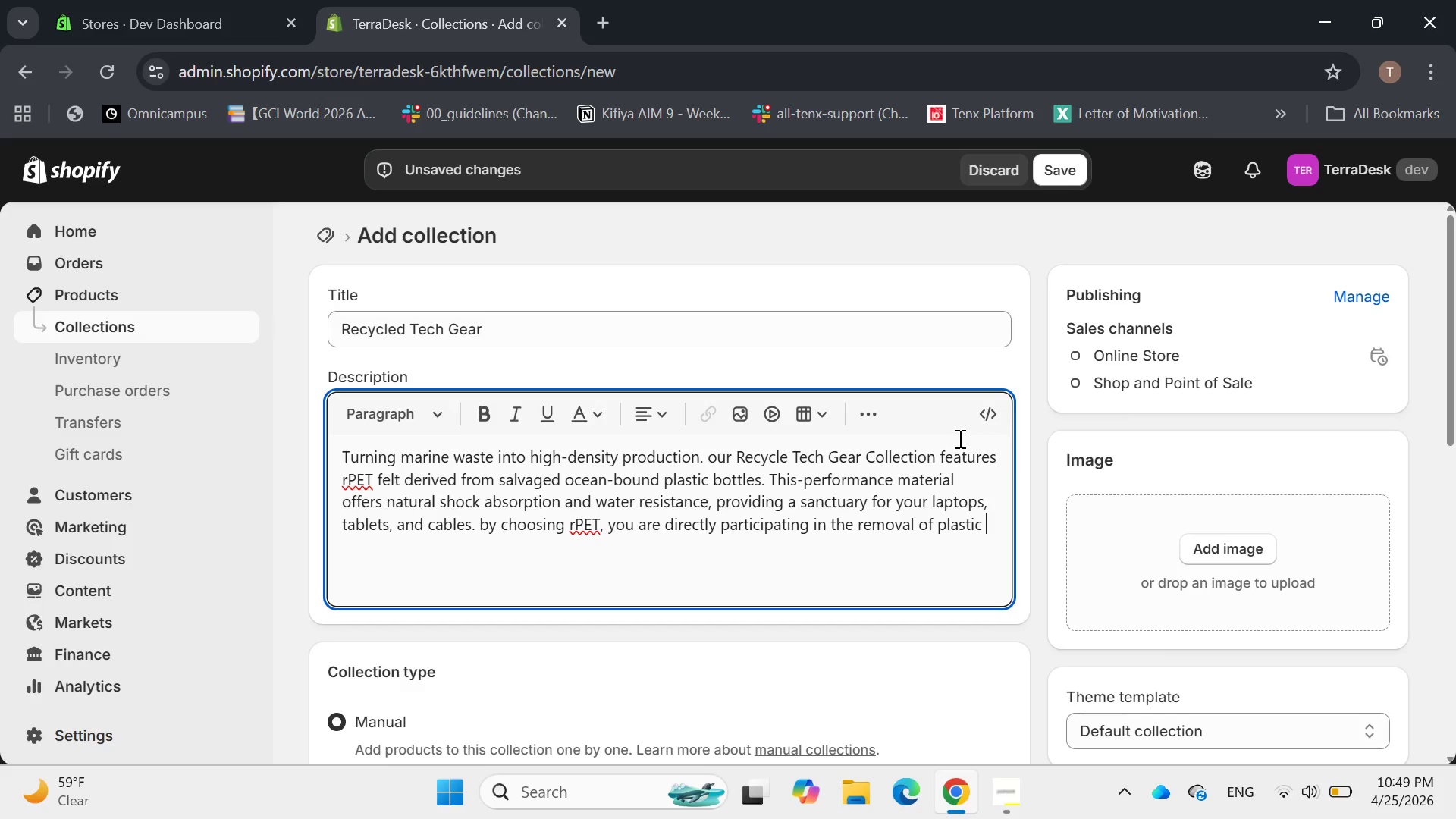 
wait(5.94)
 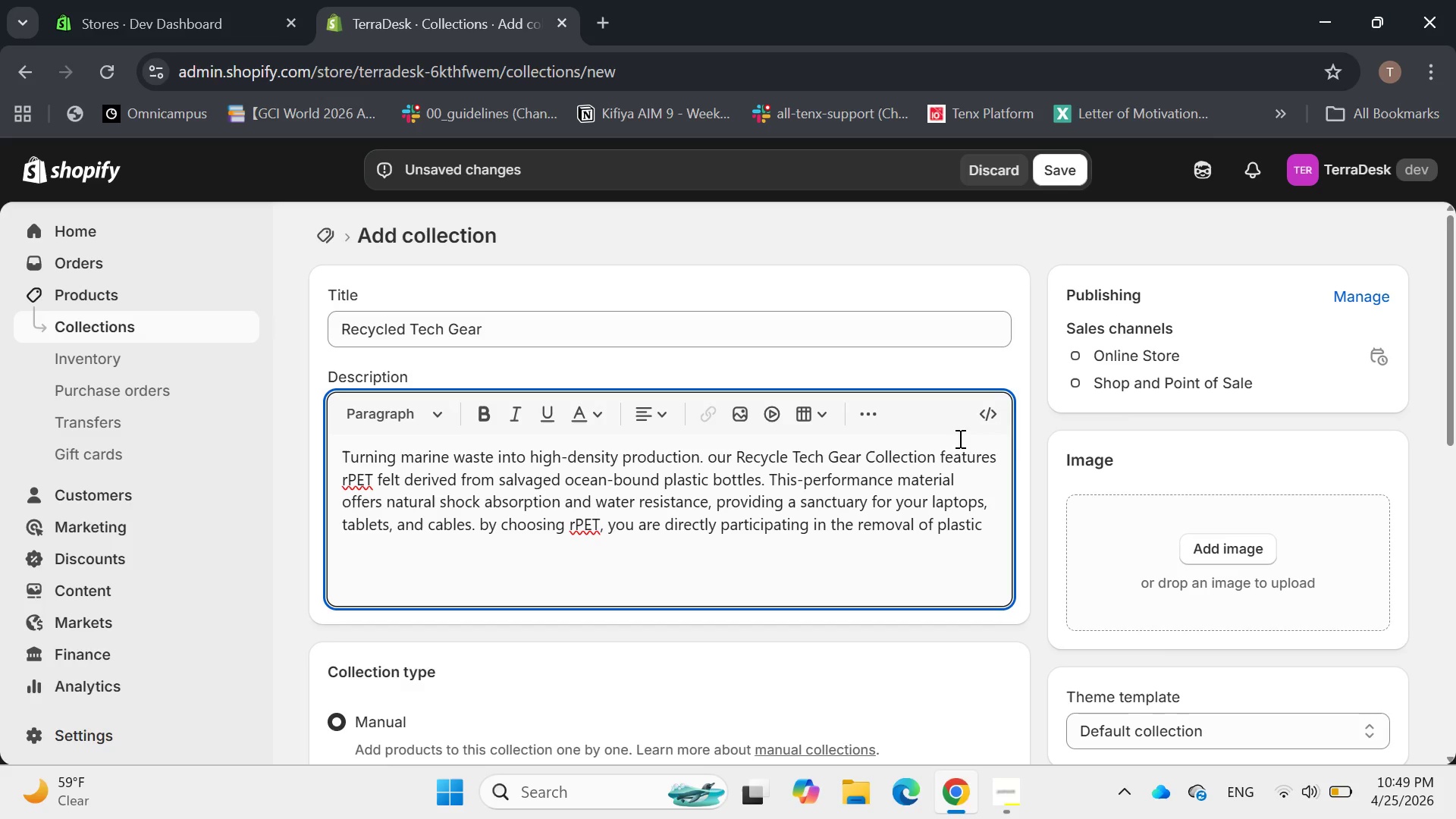 
type(from )
 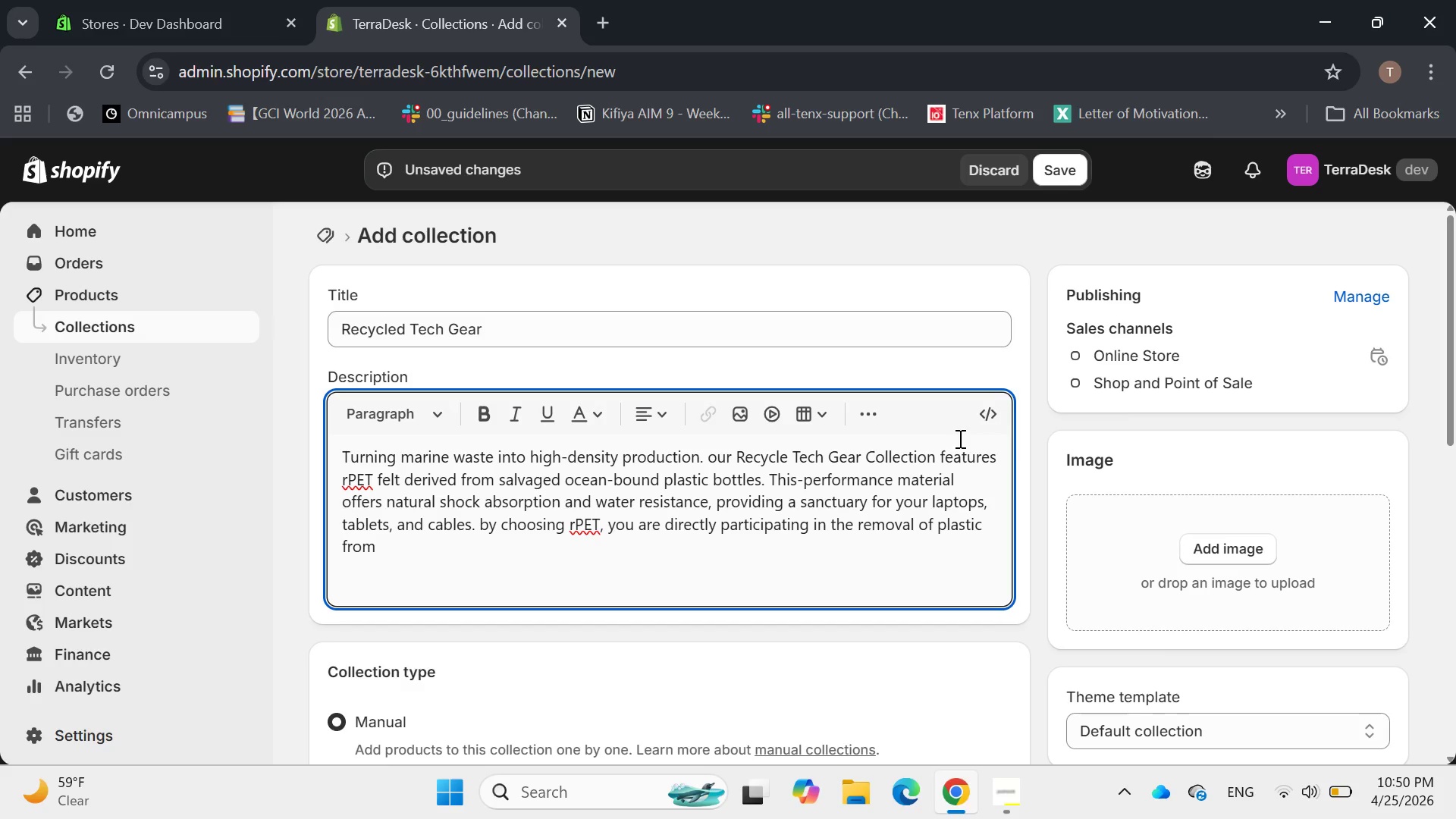 
wait(5.3)
 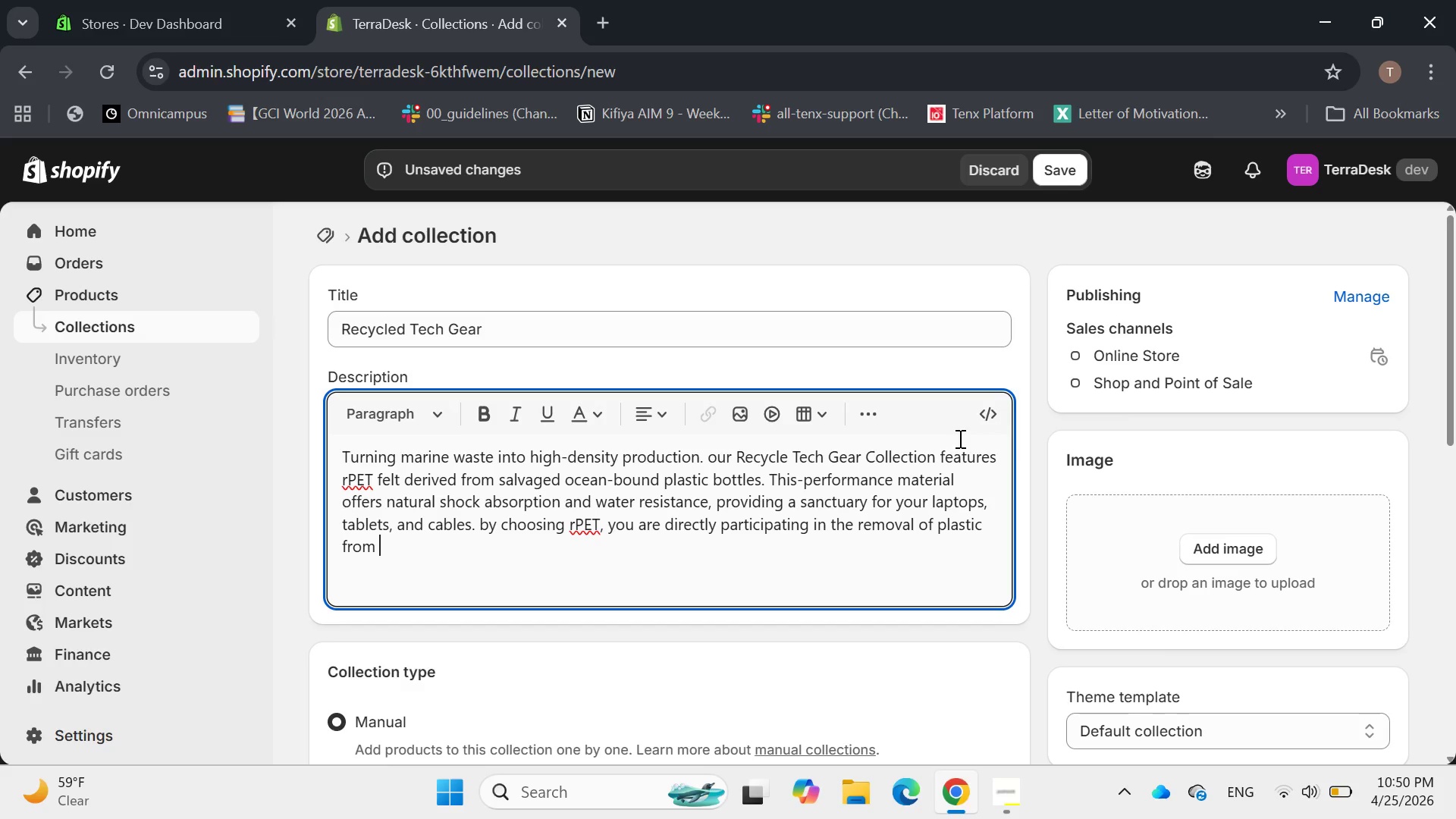 
type(our )
 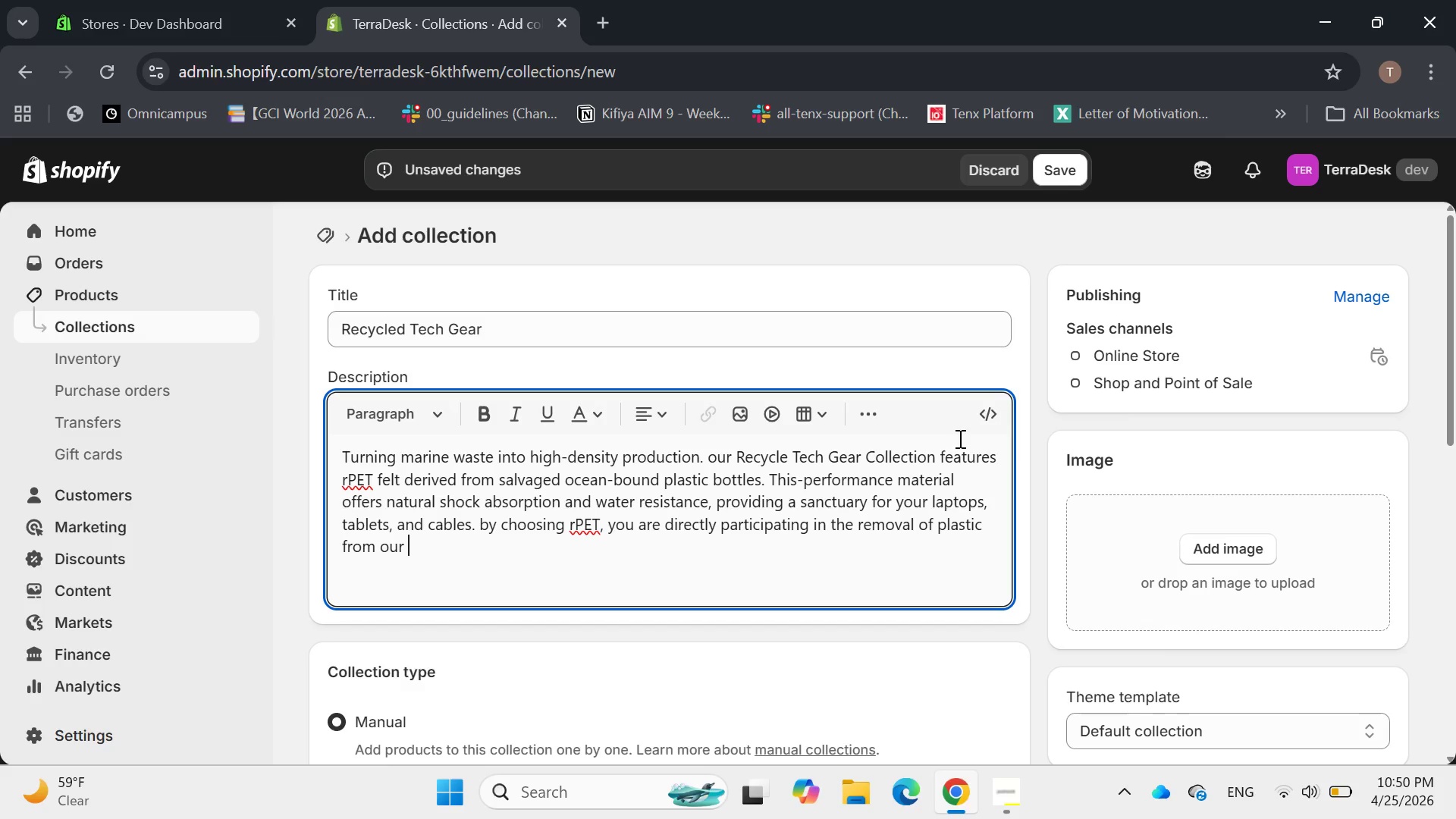 
wait(11.36)
 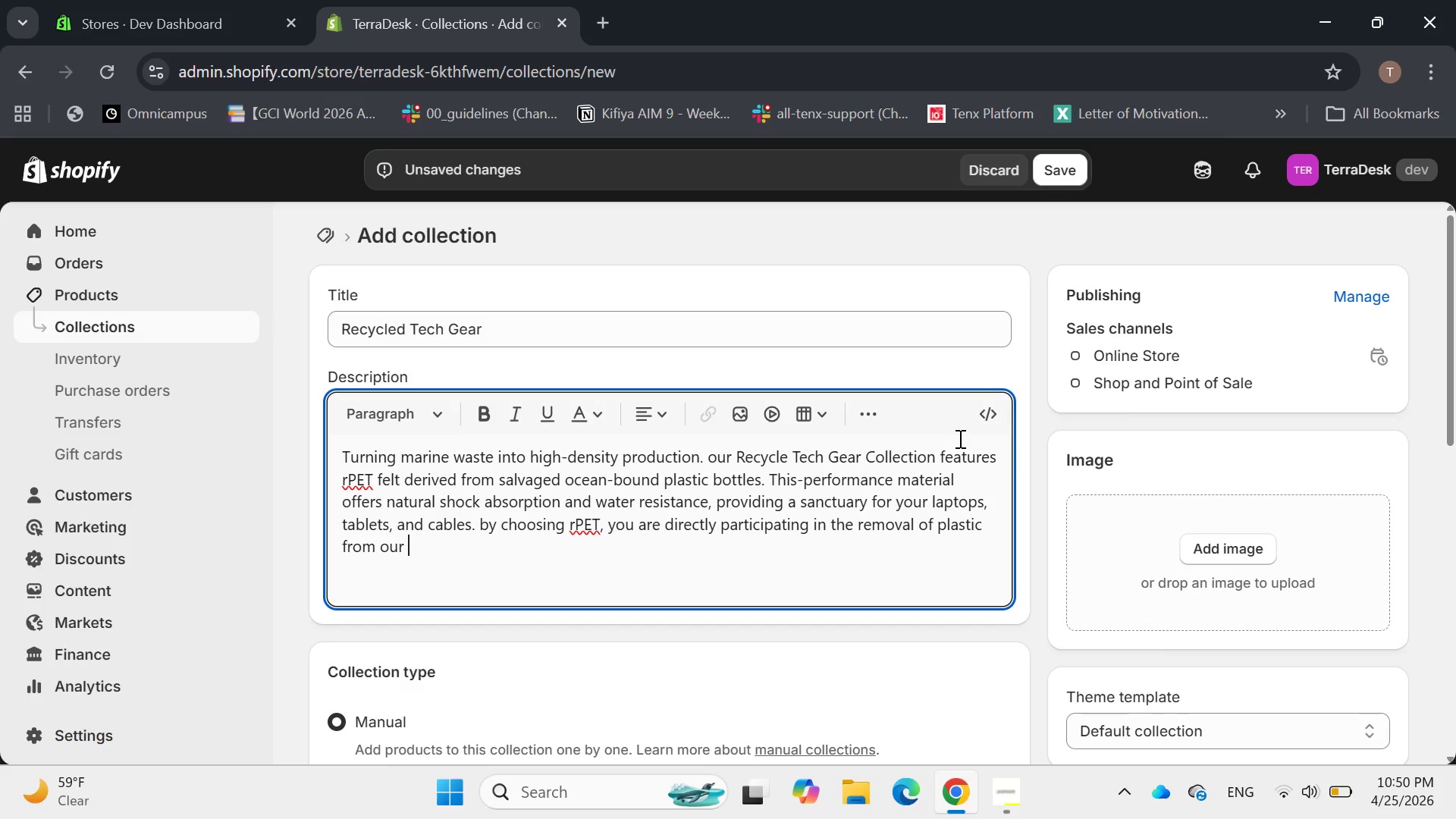 
type(shorelines and giving discarded)
 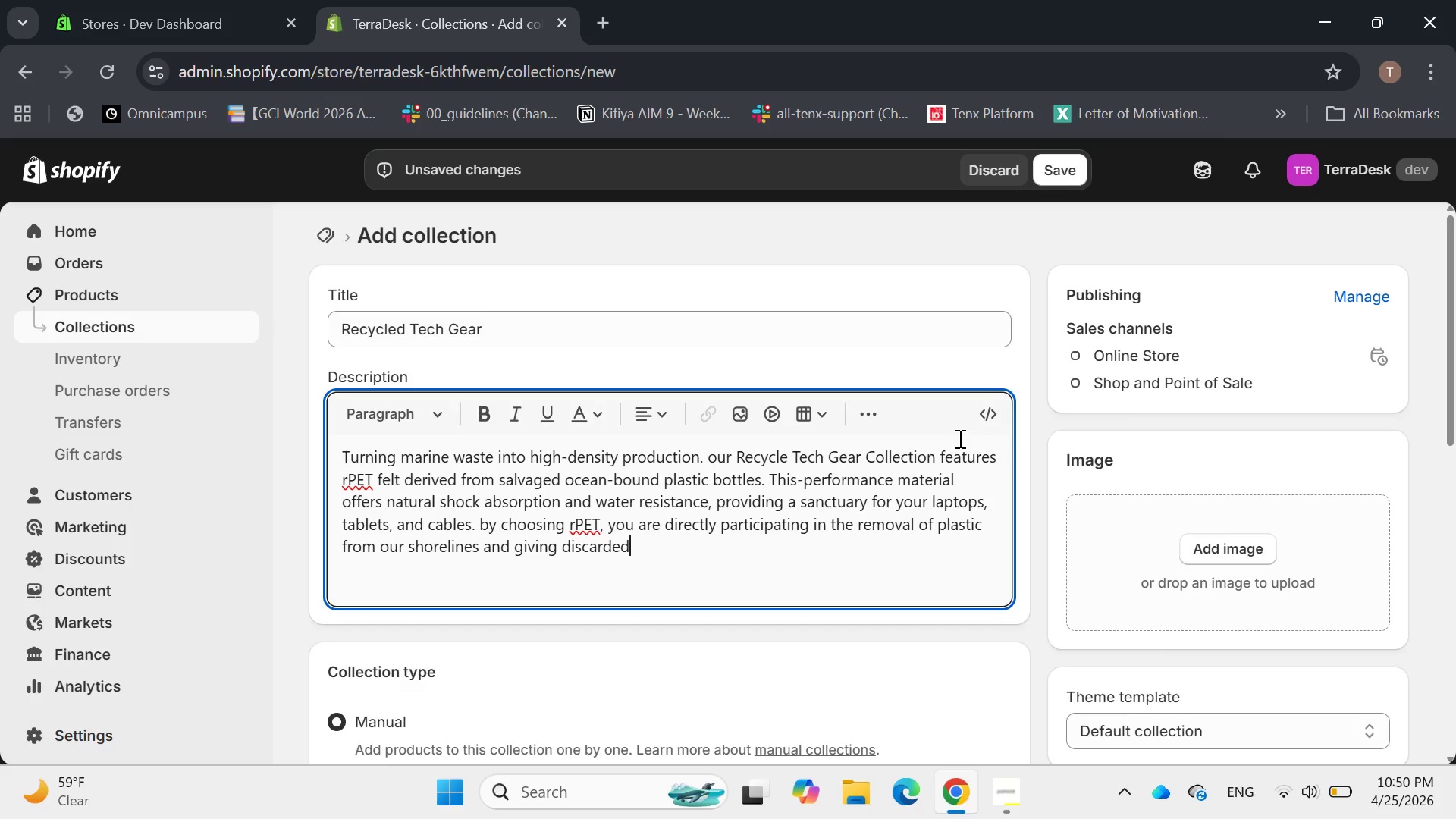 
type( material)
 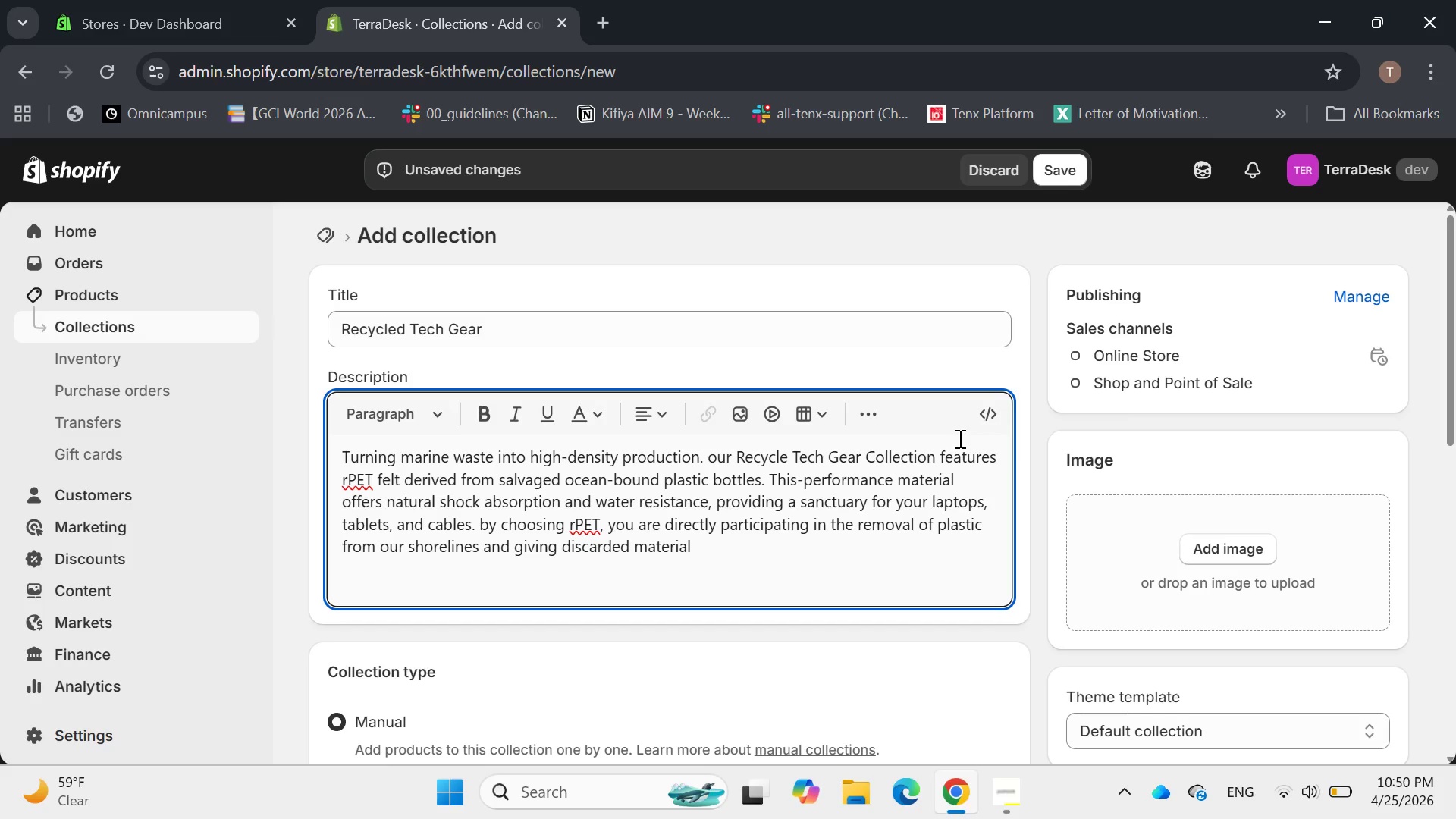 
type(s a sophes)
 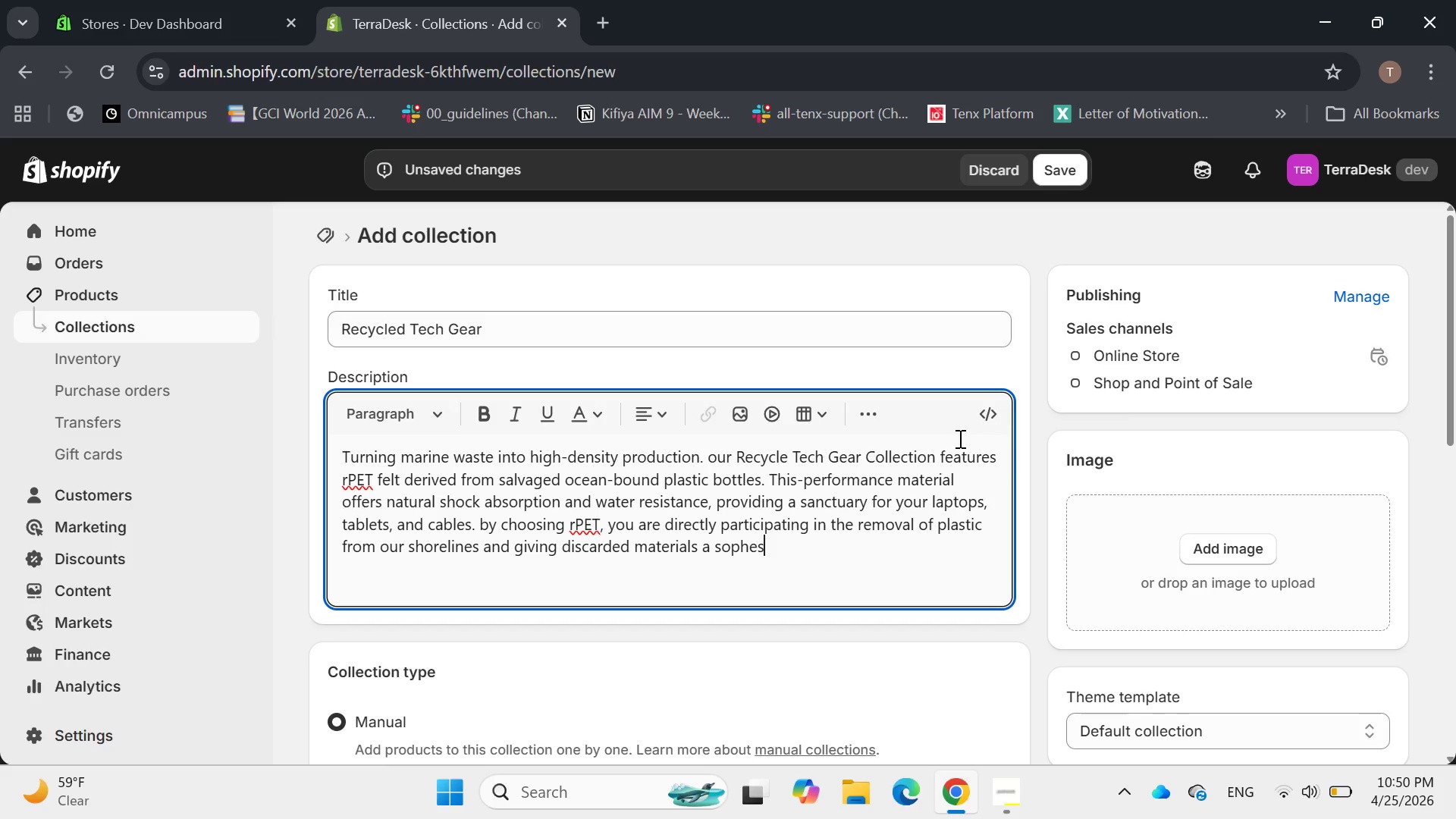 
type(ticated second life)
 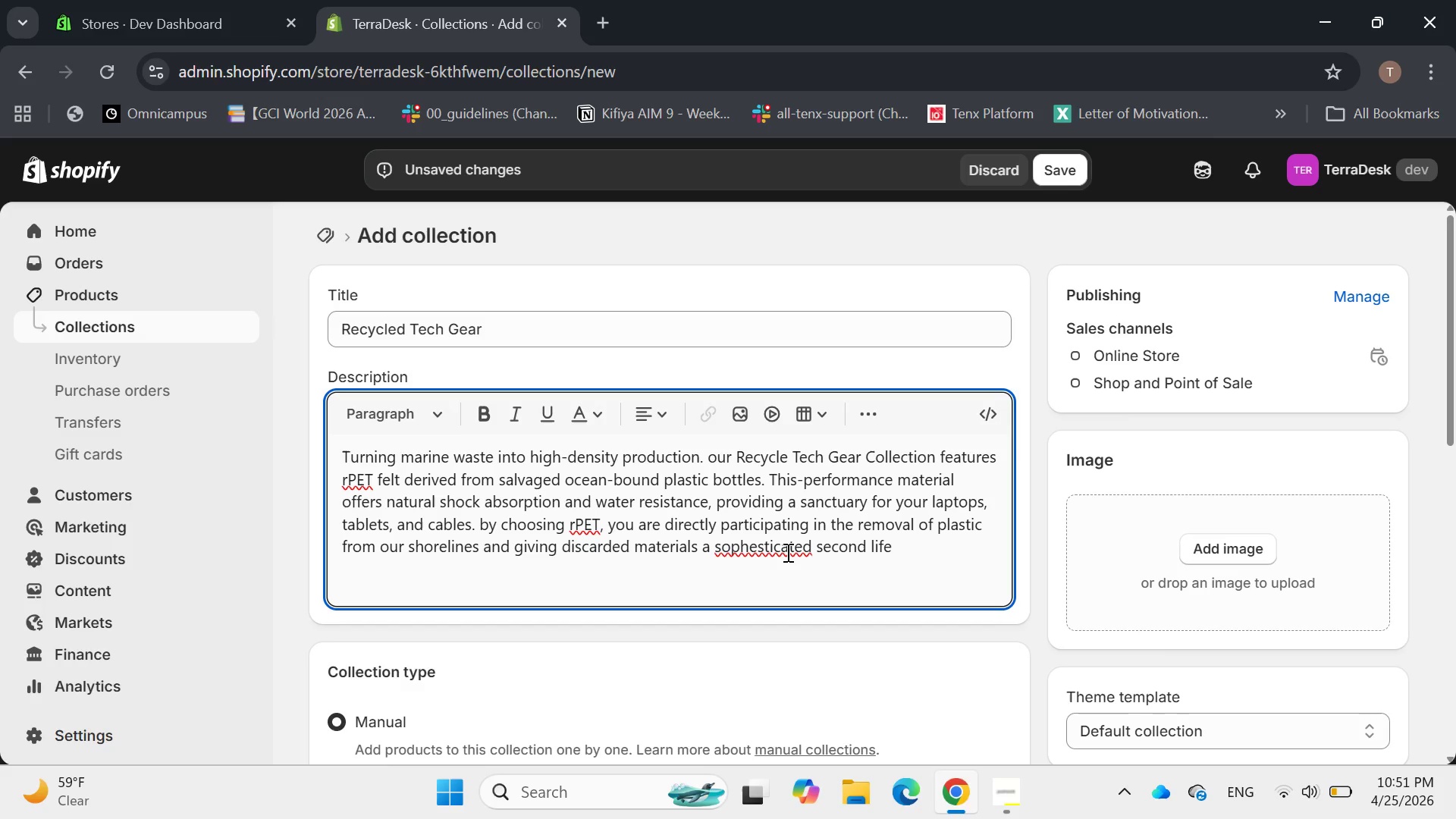 
wait(7.89)
 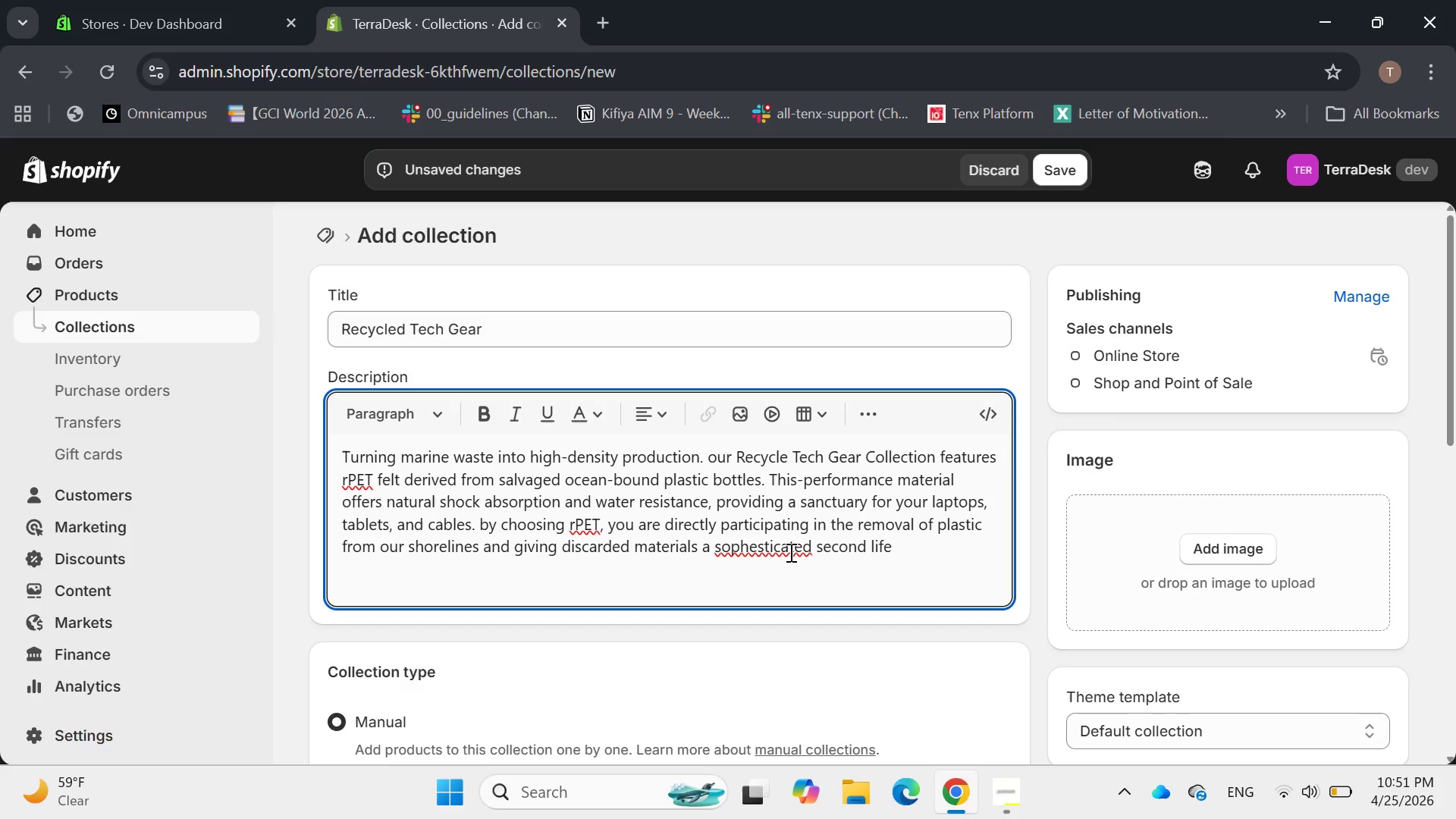 
left_click([732, 544])
 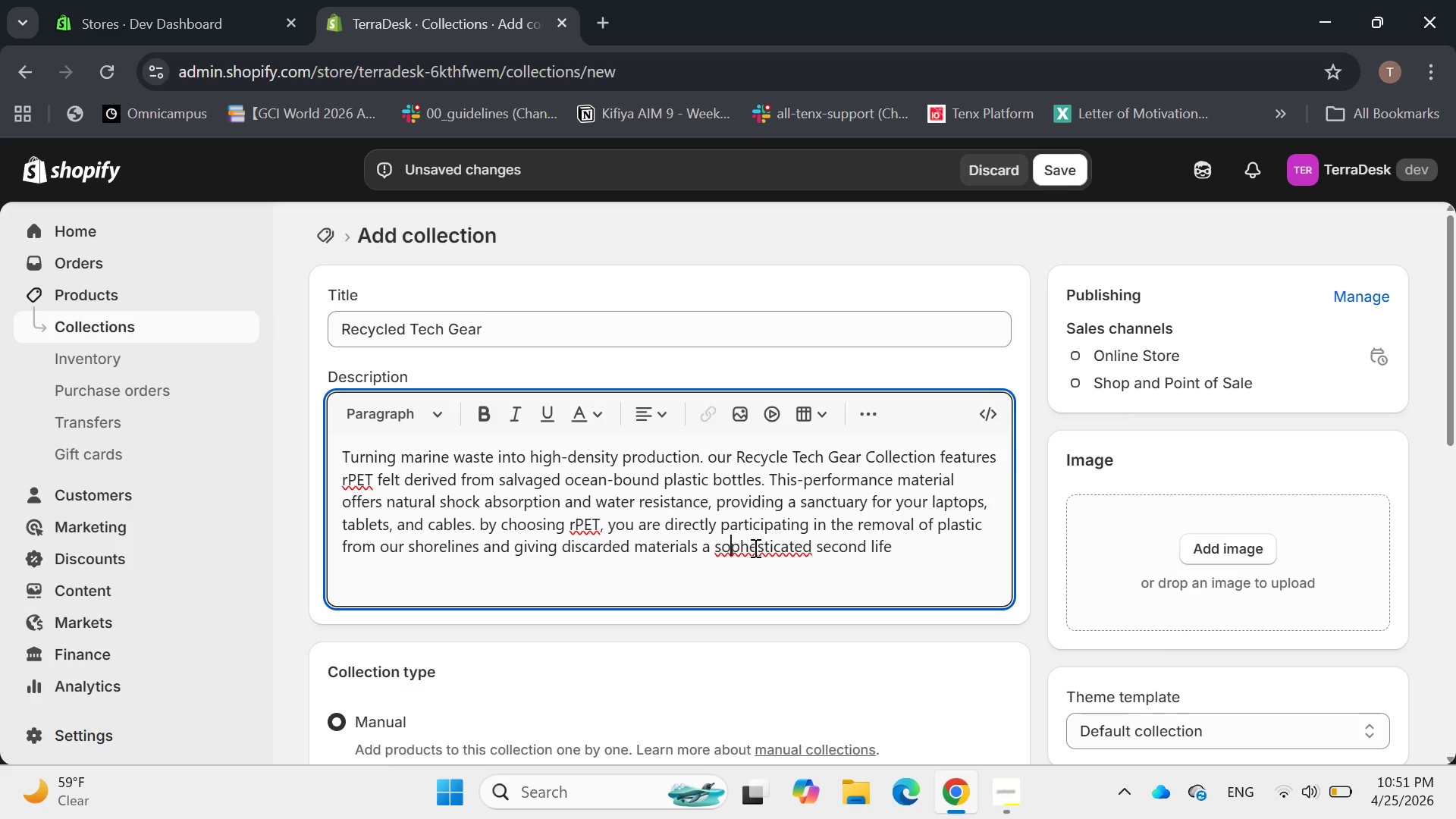 
left_click([754, 548])
 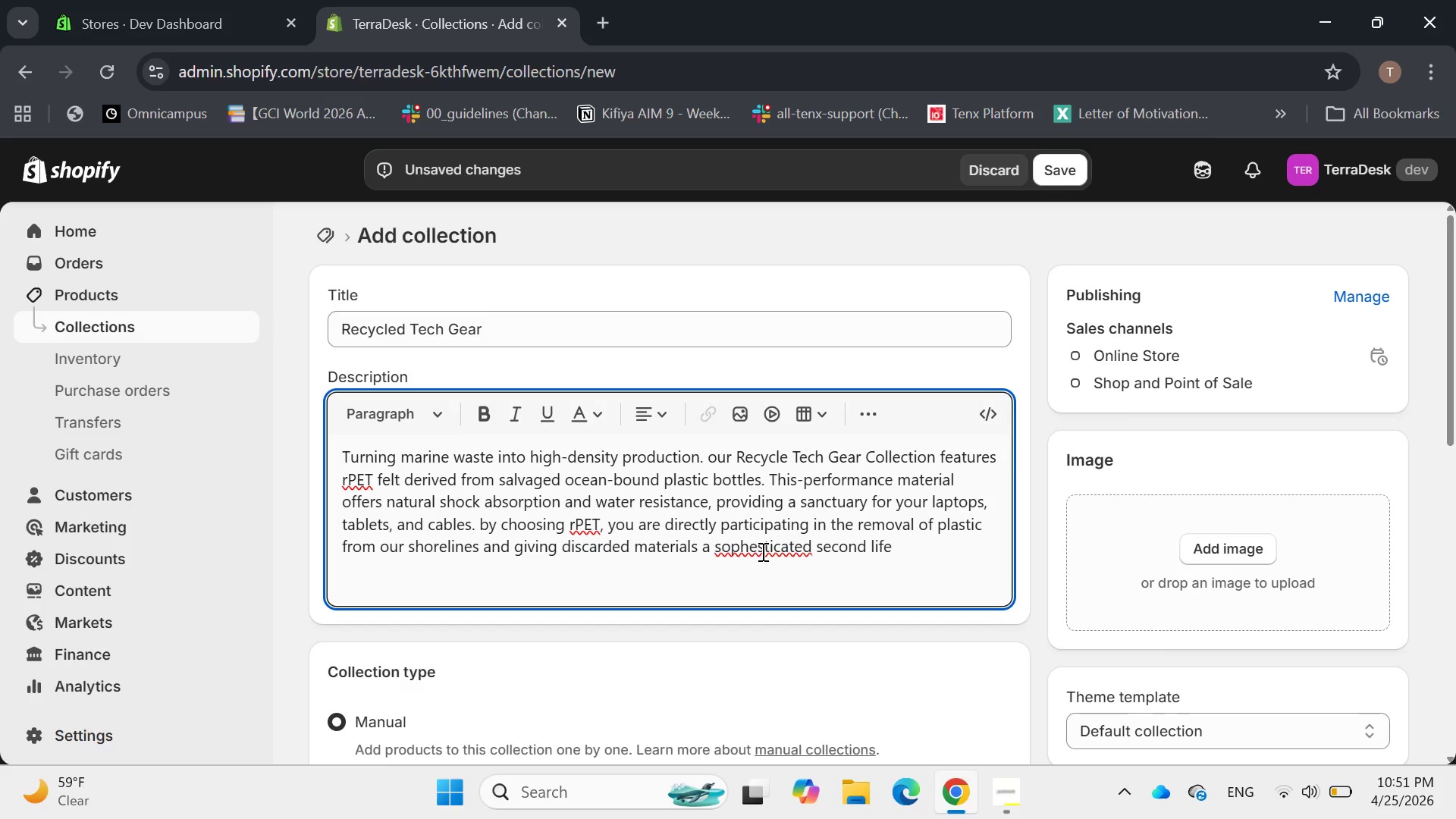 
key(Backspace)
 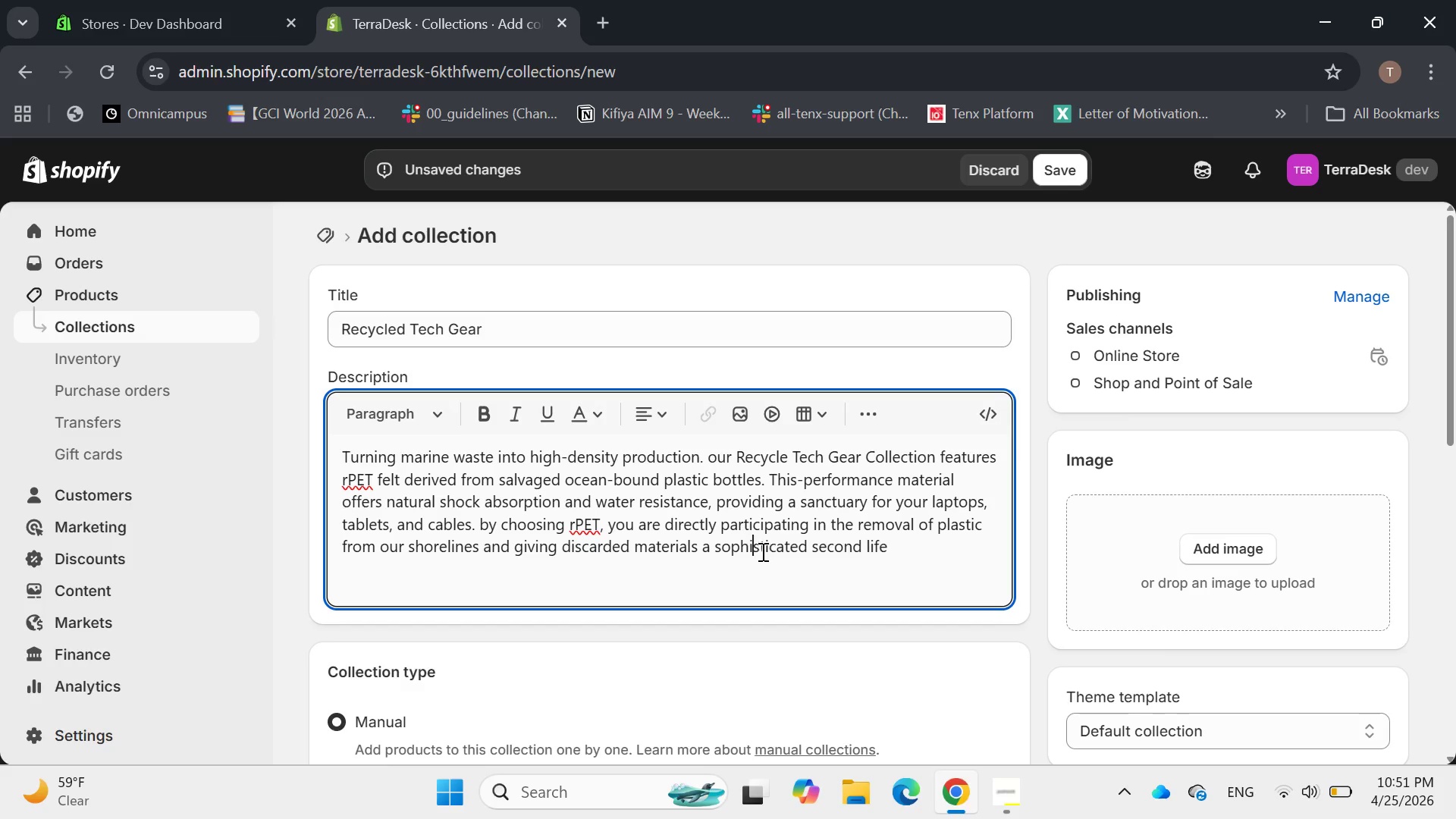 
key(I)
 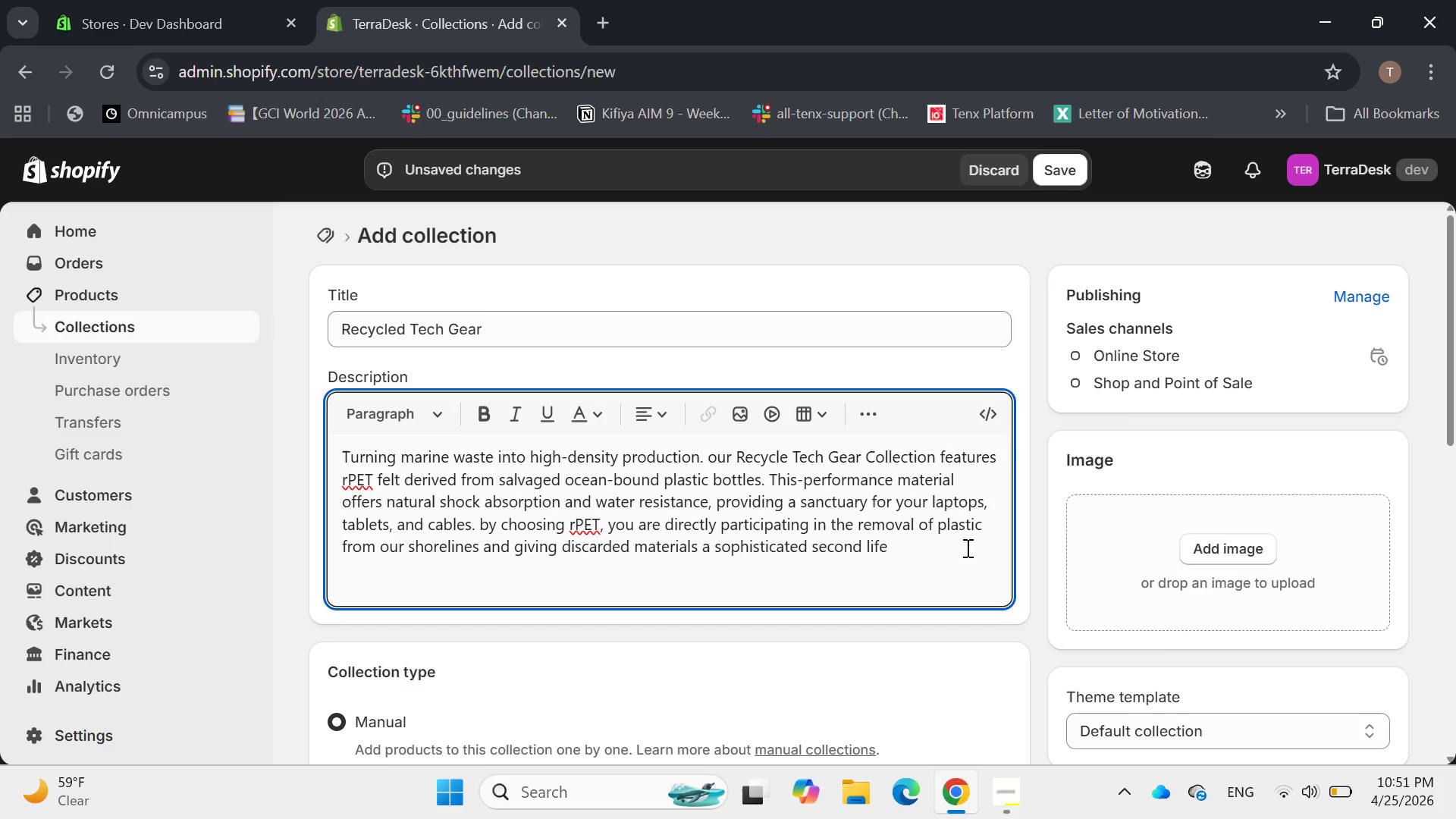 
left_click([965, 544])
 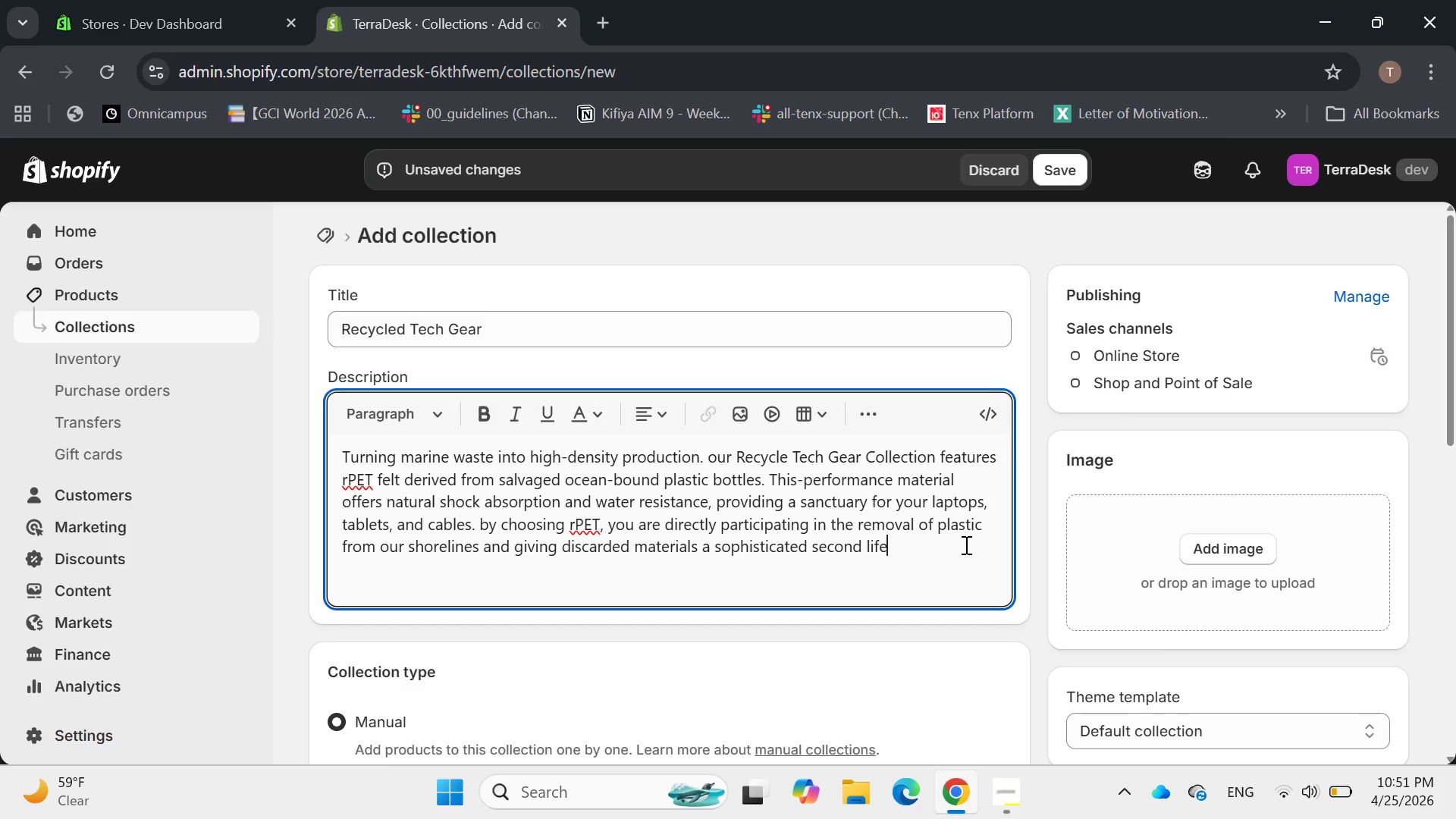 
wait(7.06)
 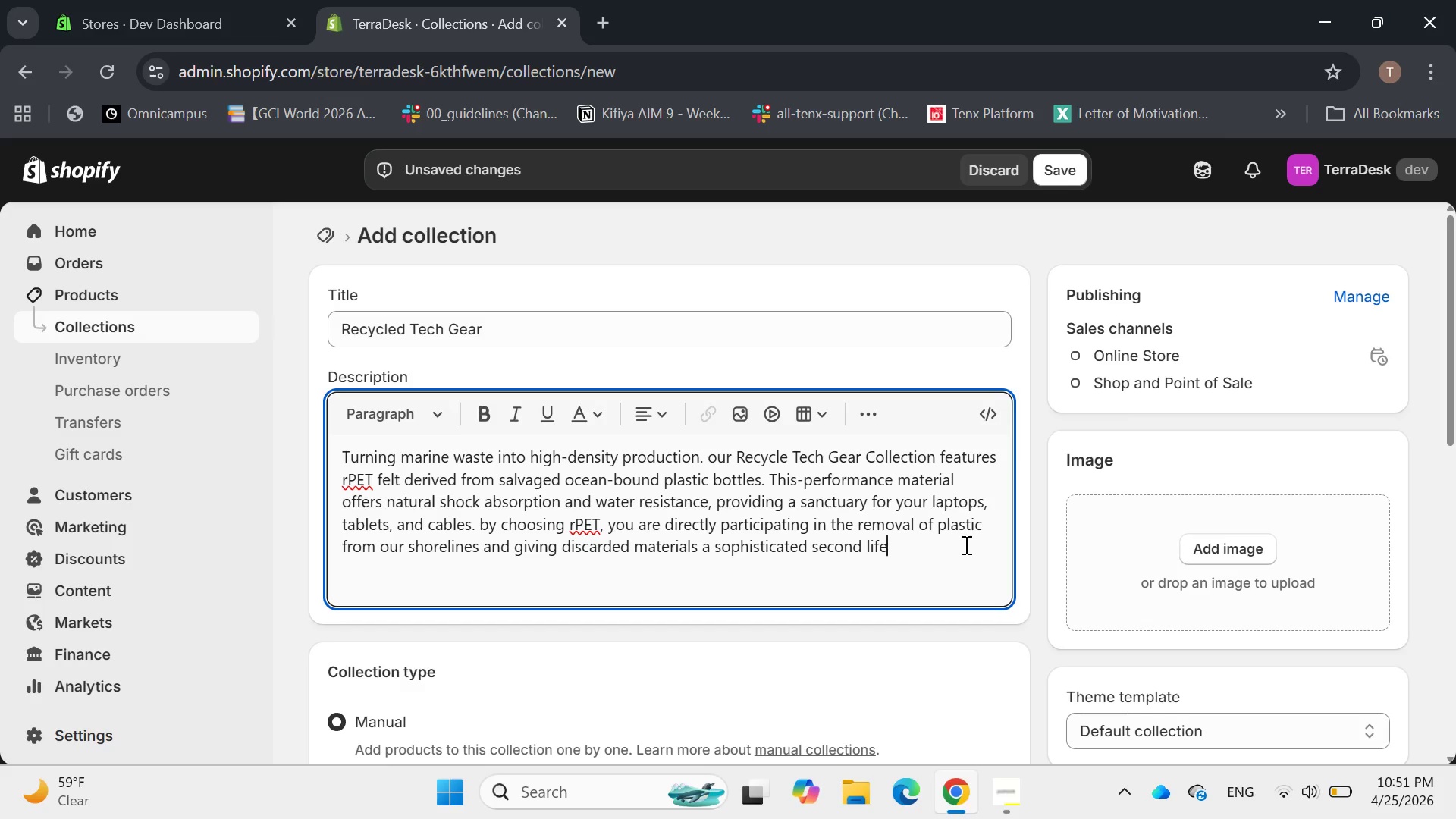 
left_click([965, 544])
 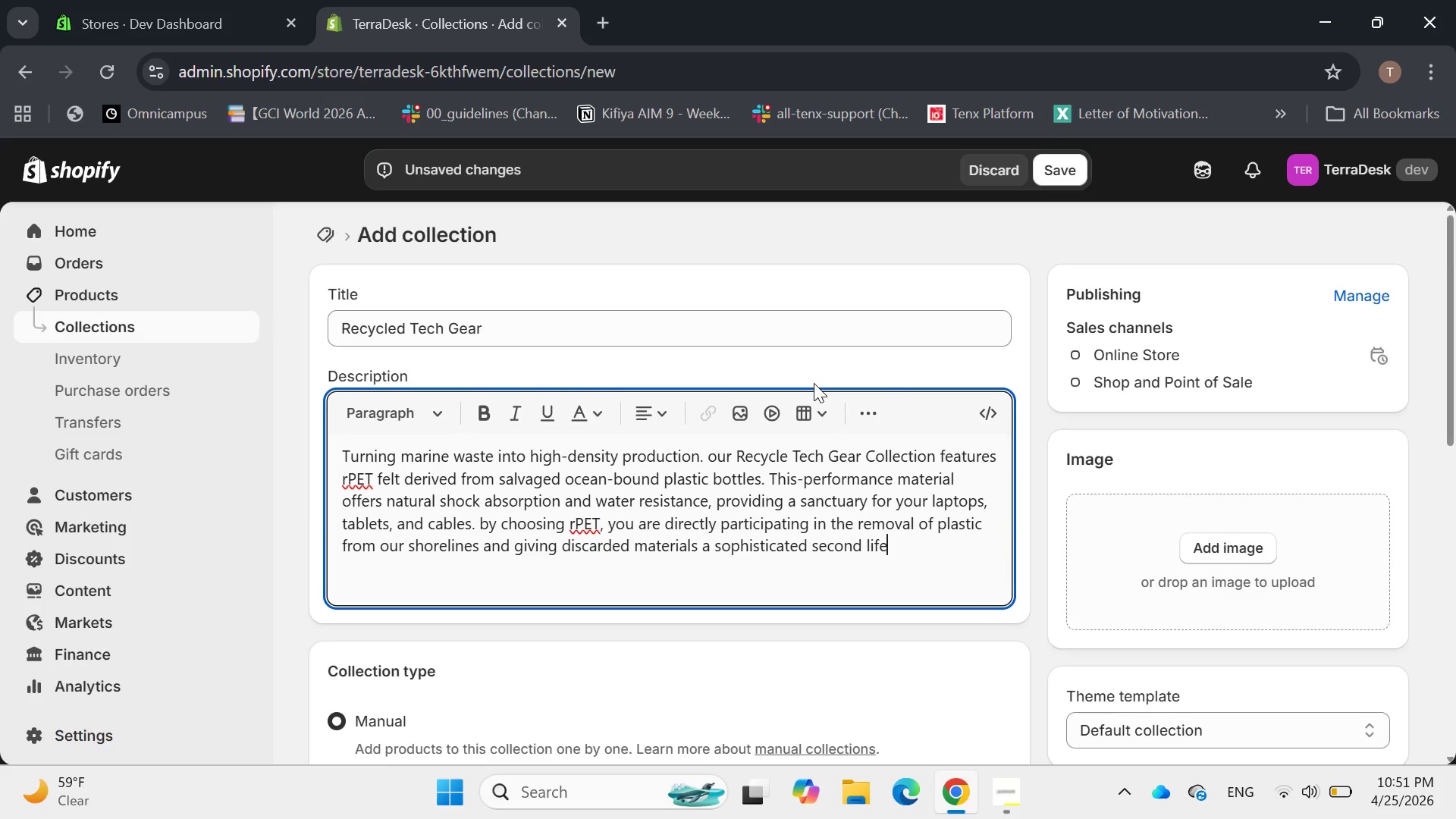 
wait(6.66)
 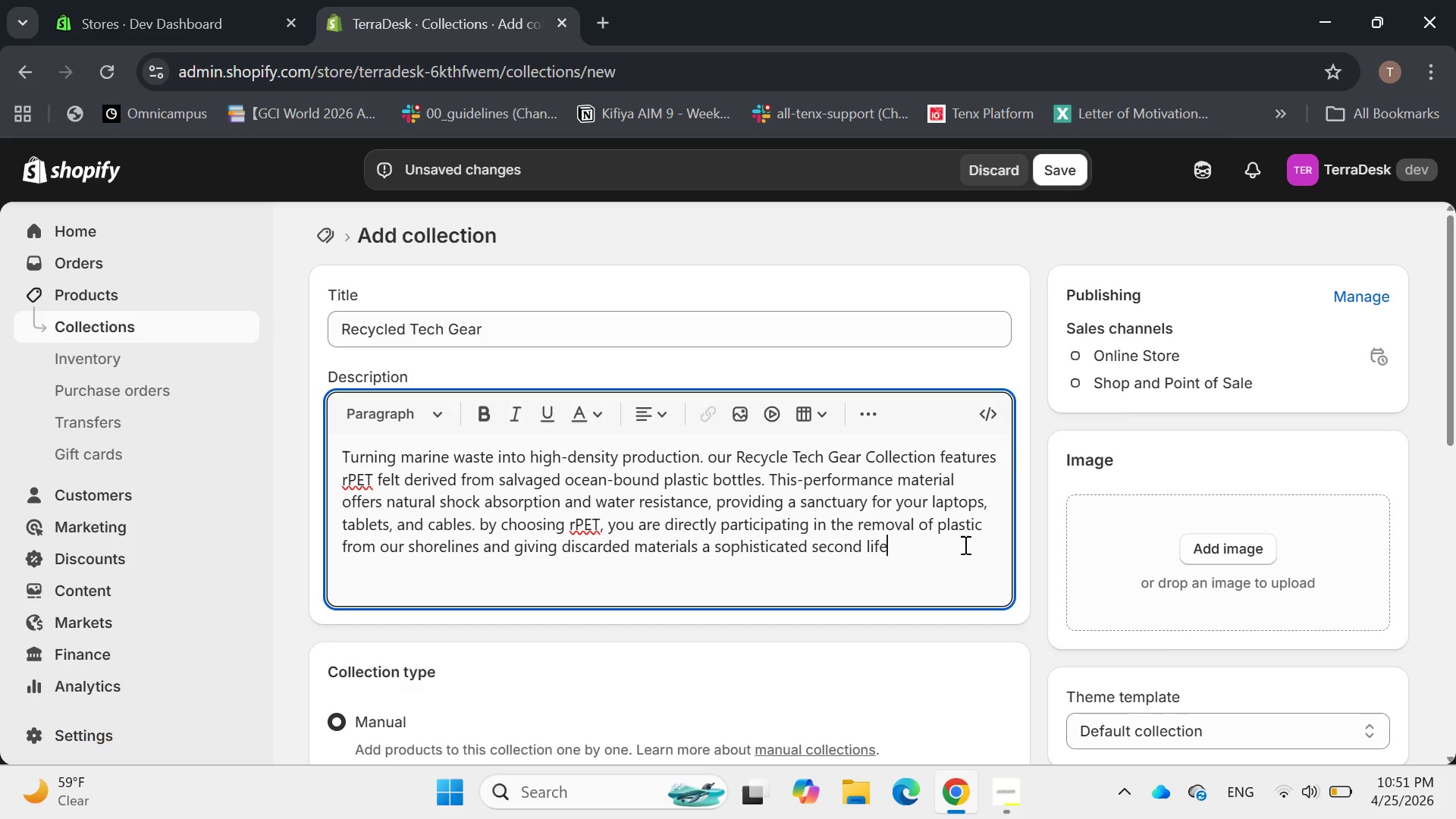 
left_click([341, 275])
 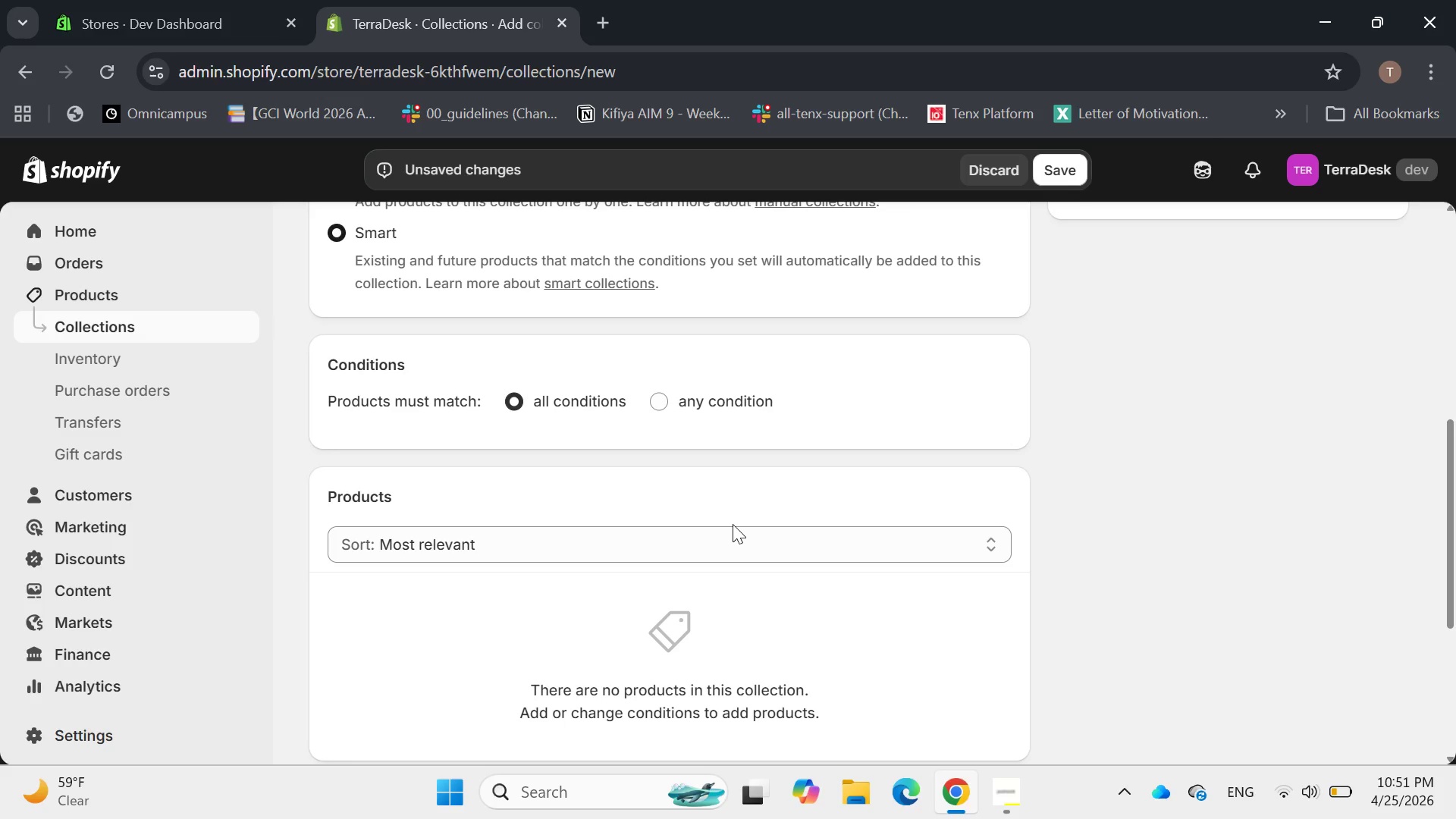 
wait(13.66)
 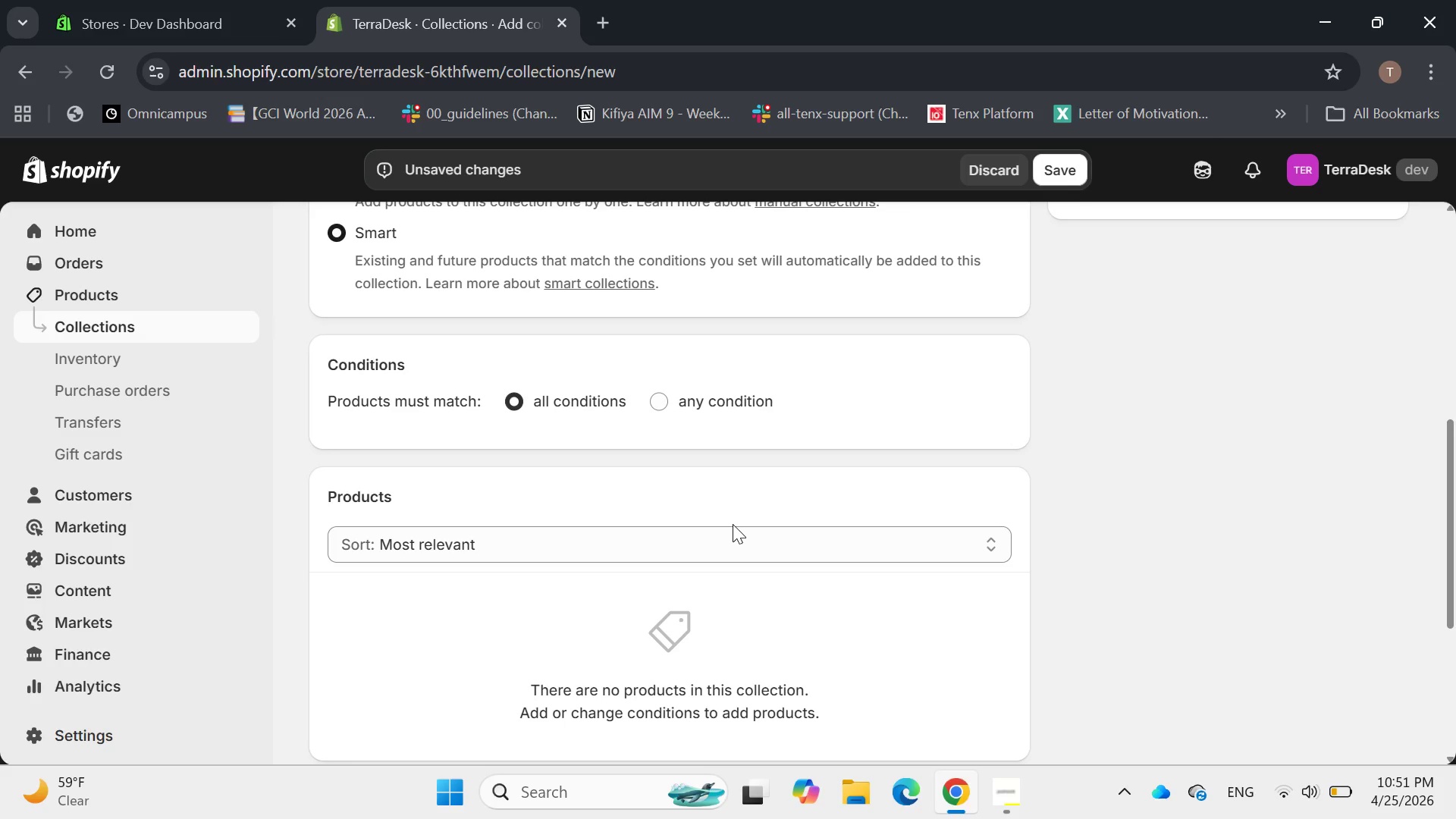 
left_click([850, 361])
 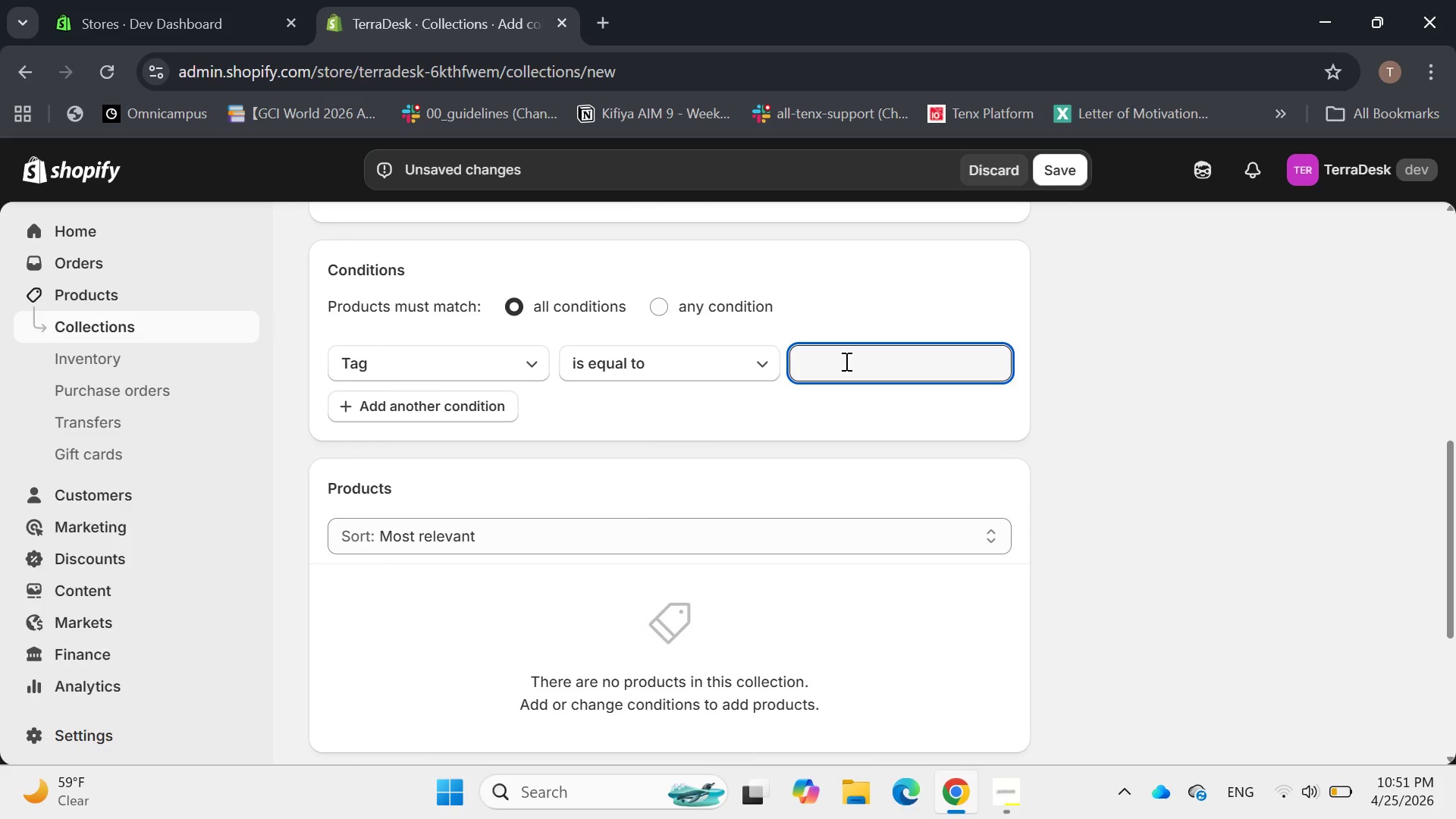 
type(T=)
key(Backspace)
key(Backspace)
type(tech)
 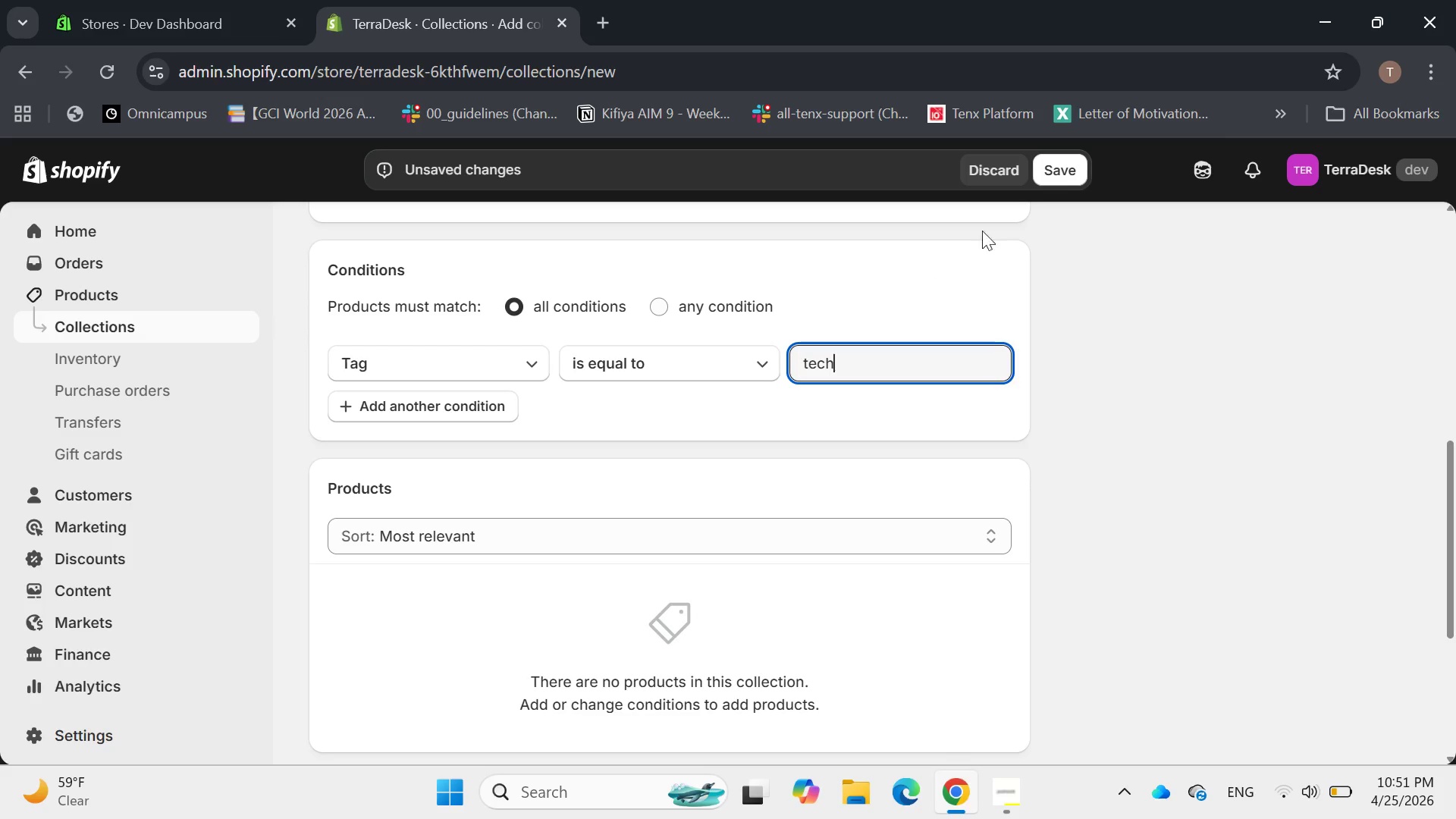 
left_click([1063, 171])
 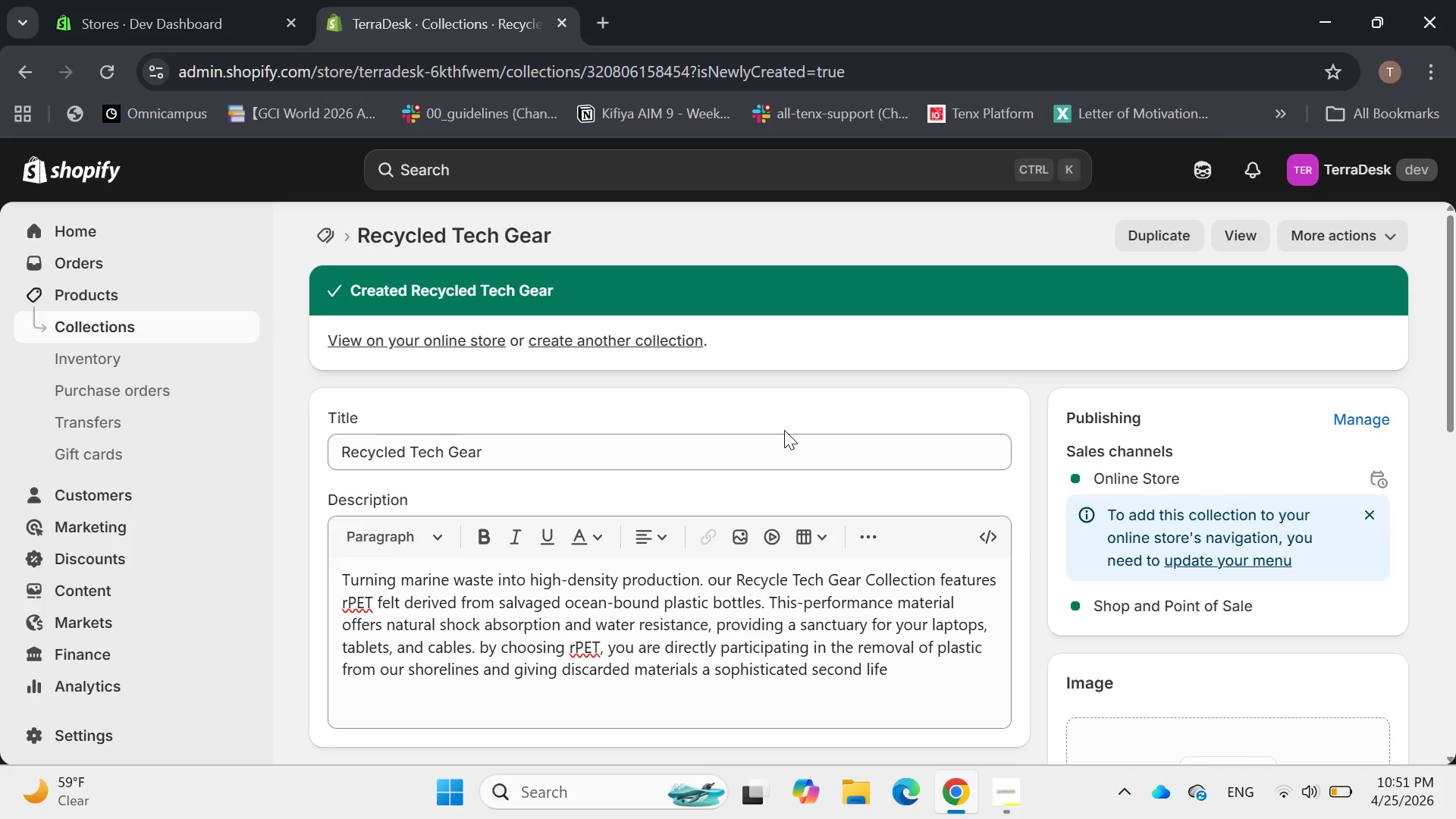 
wait(11.66)
 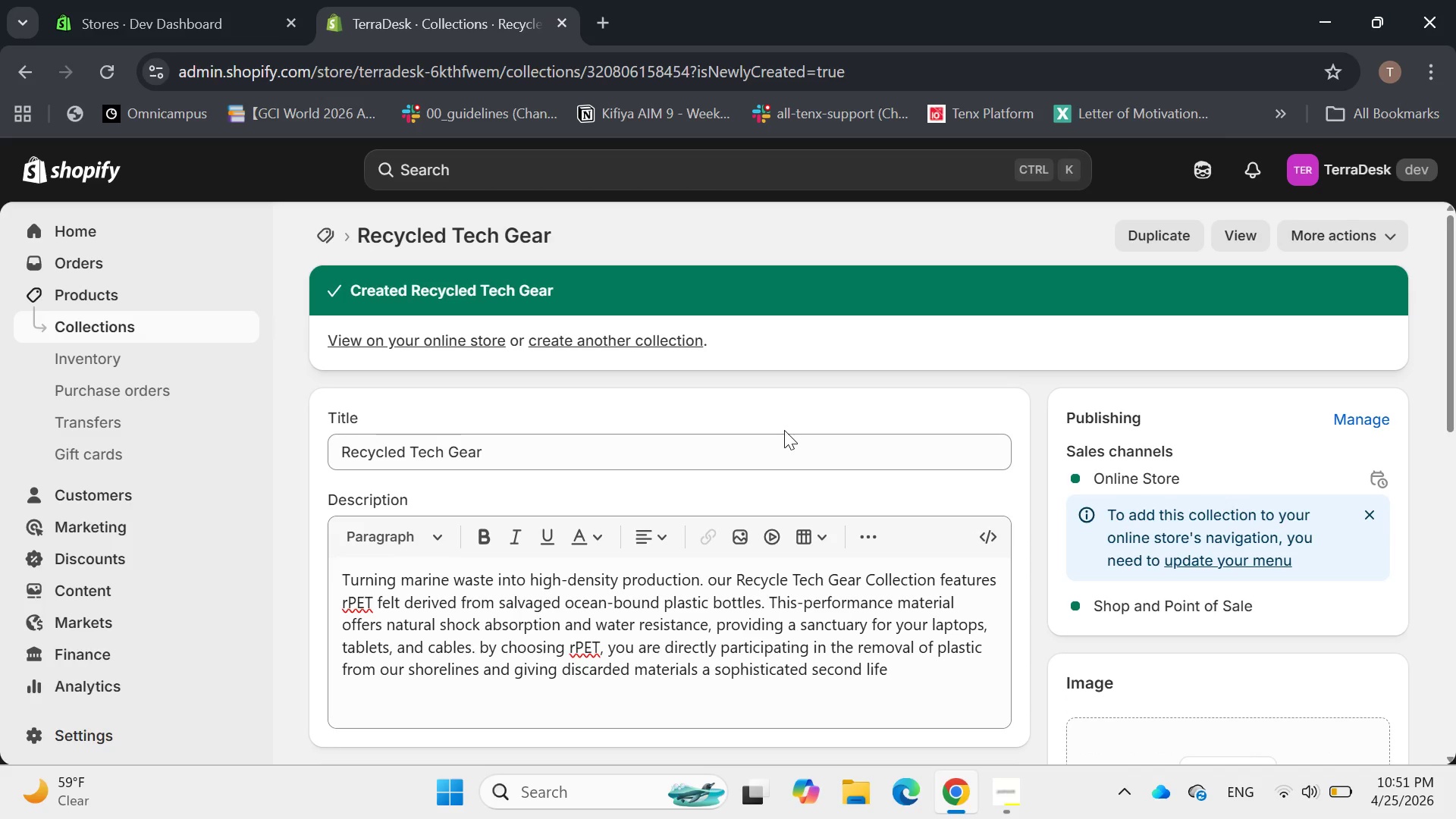 
left_click([320, 234])
 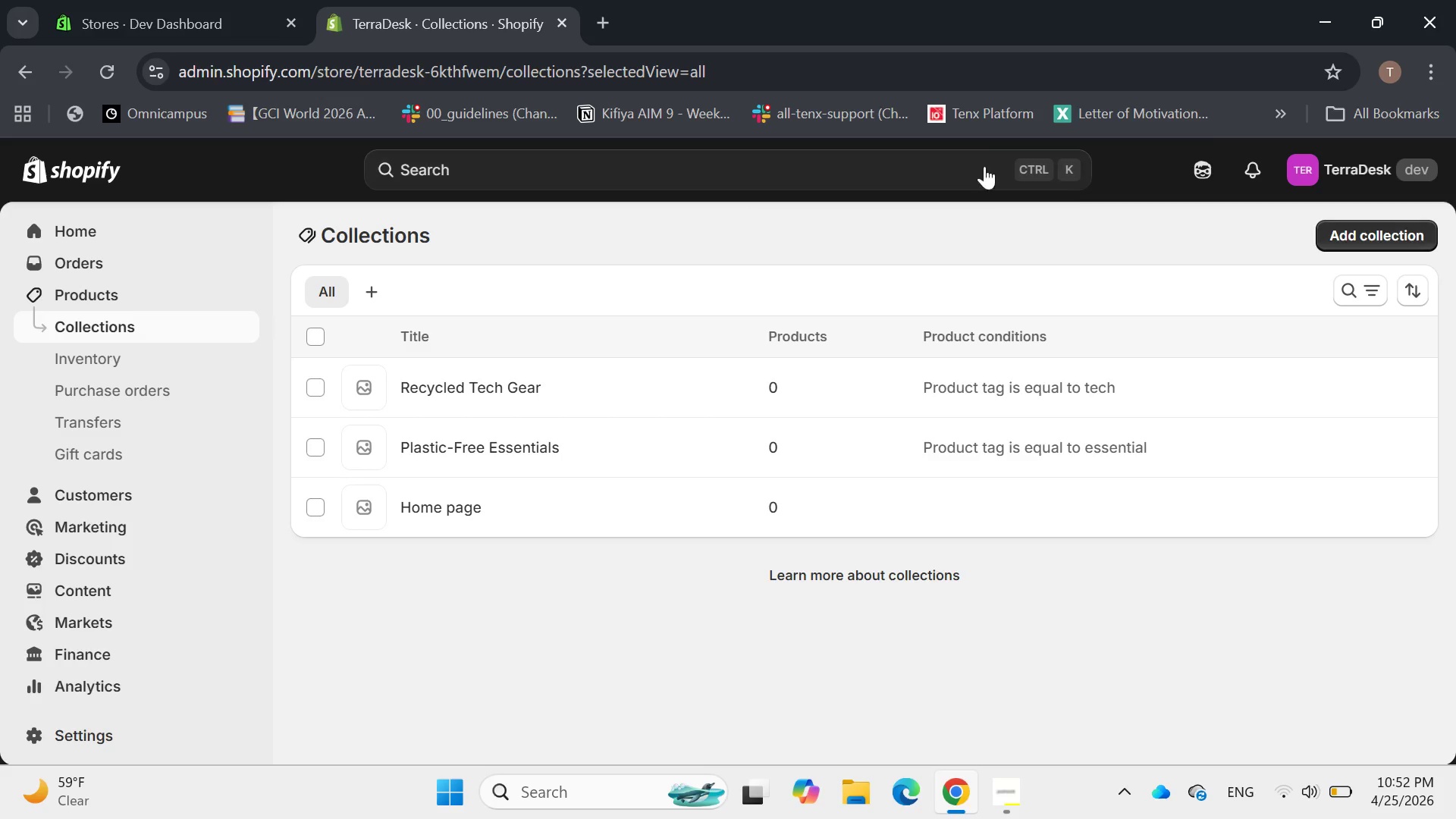 
wait(6.11)
 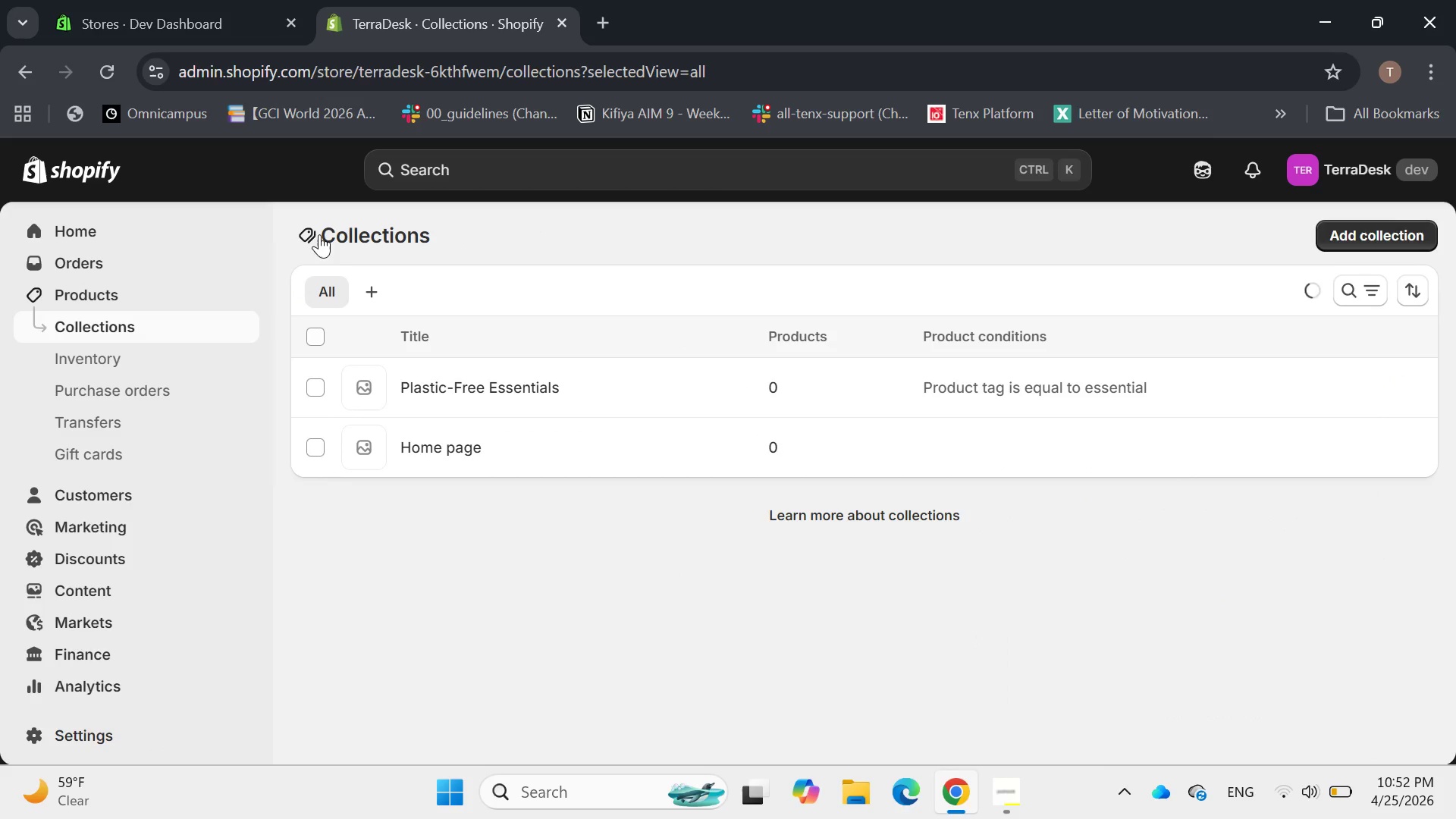 
left_click([1392, 228])
 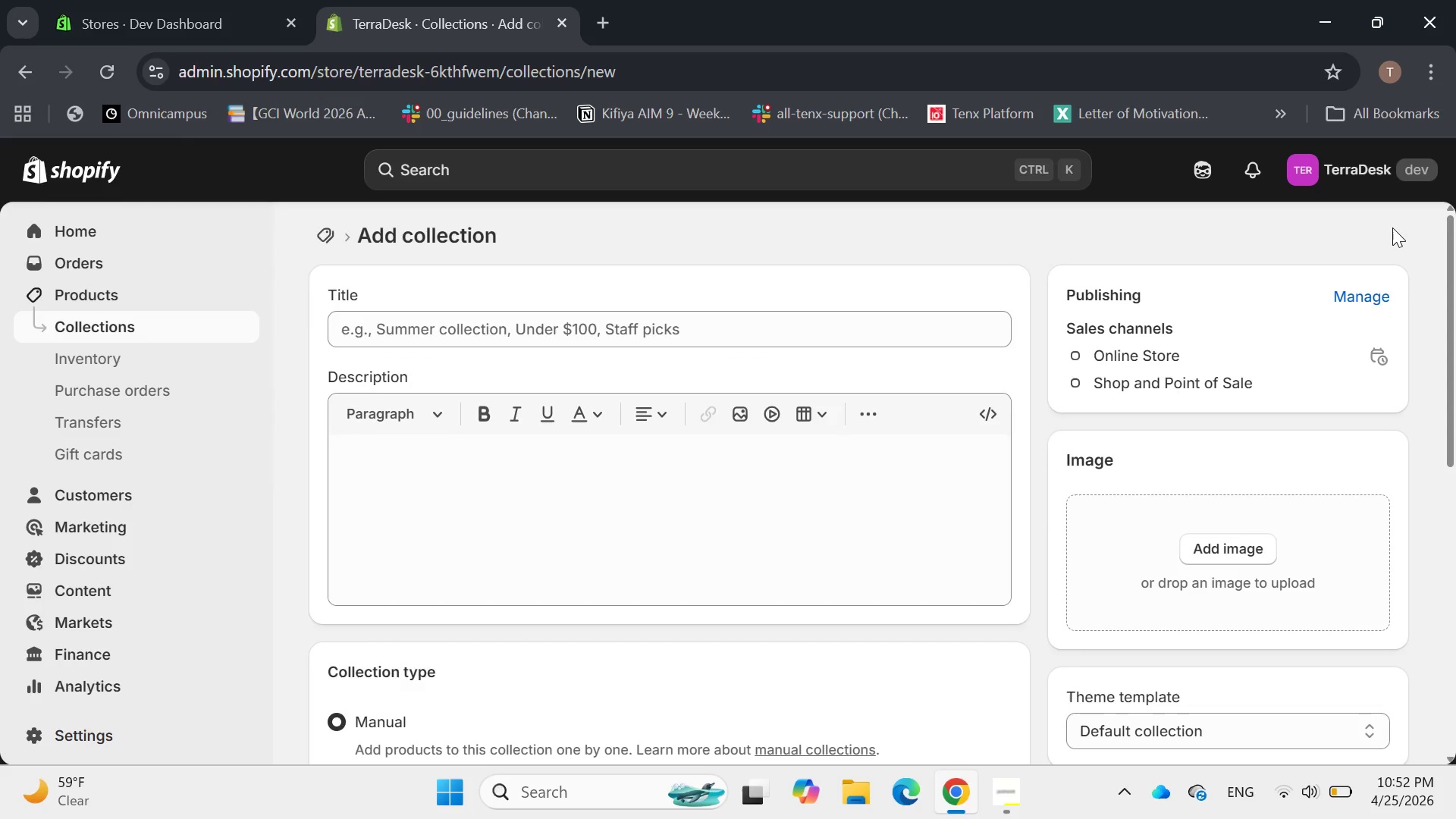 
wait(6.7)
 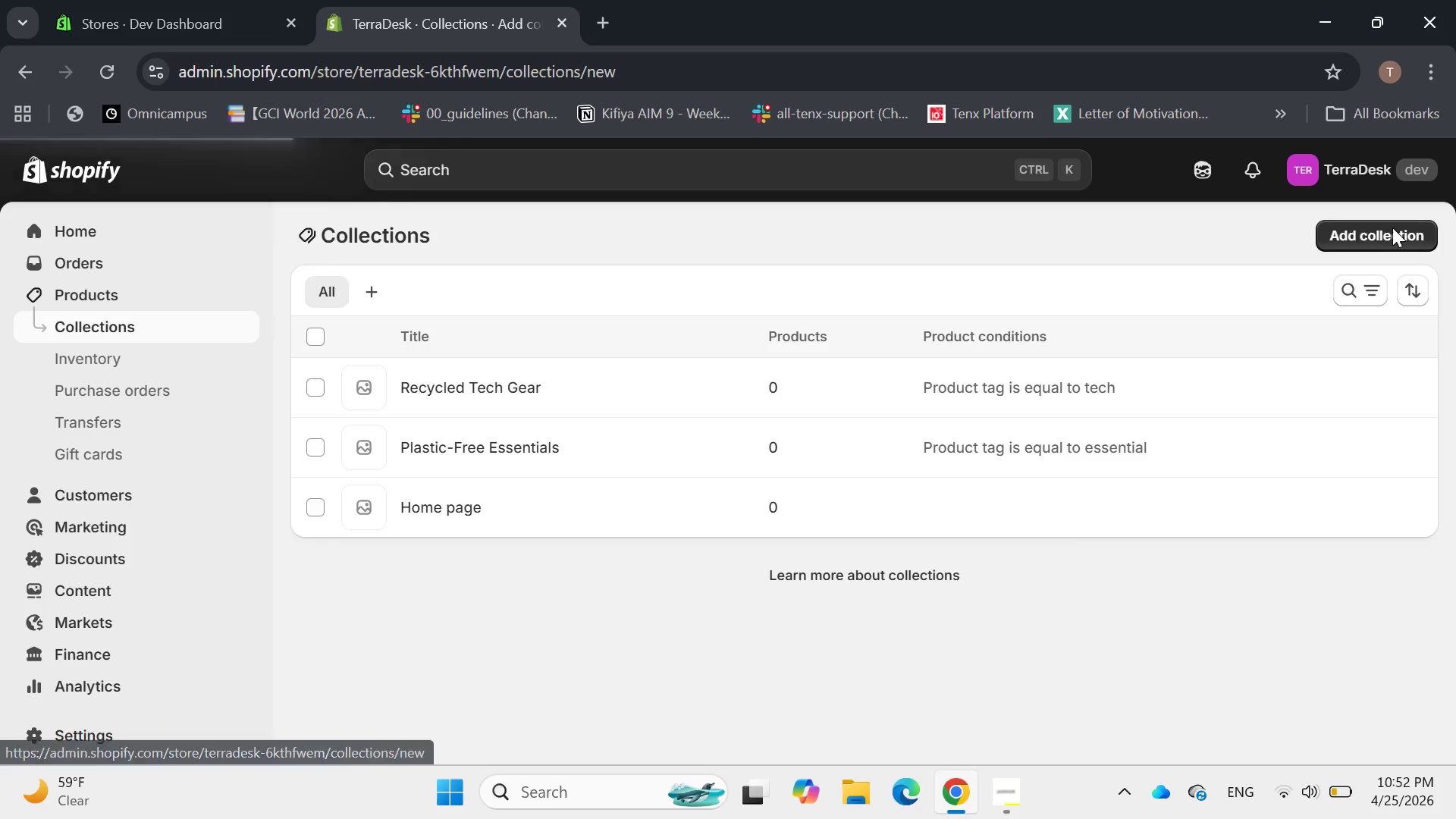 
left_click([635, 318])
 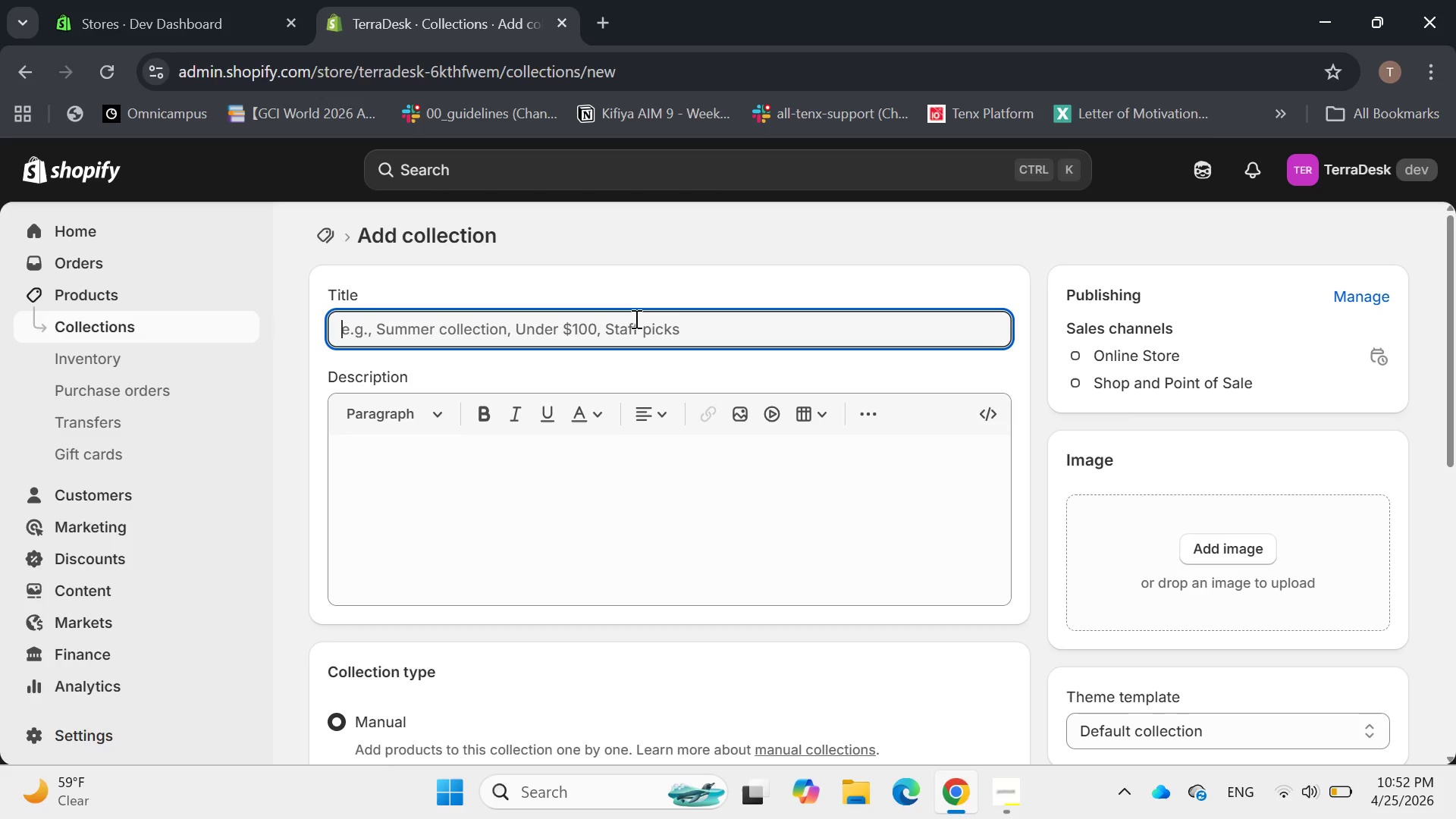 
type(Carbon )
key(Backspace)
type(-neutral )
 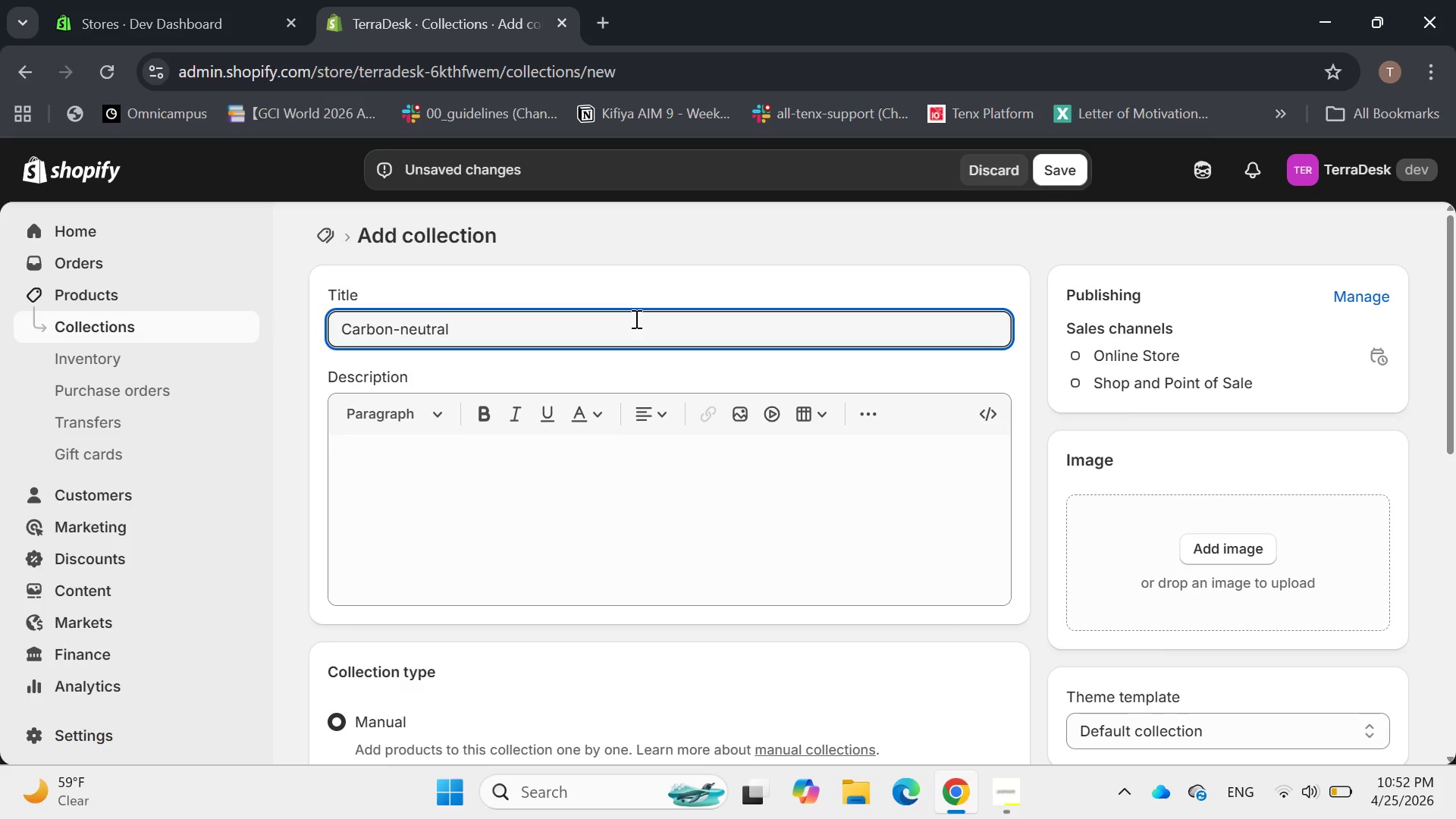 
key(ArrowLeft)
 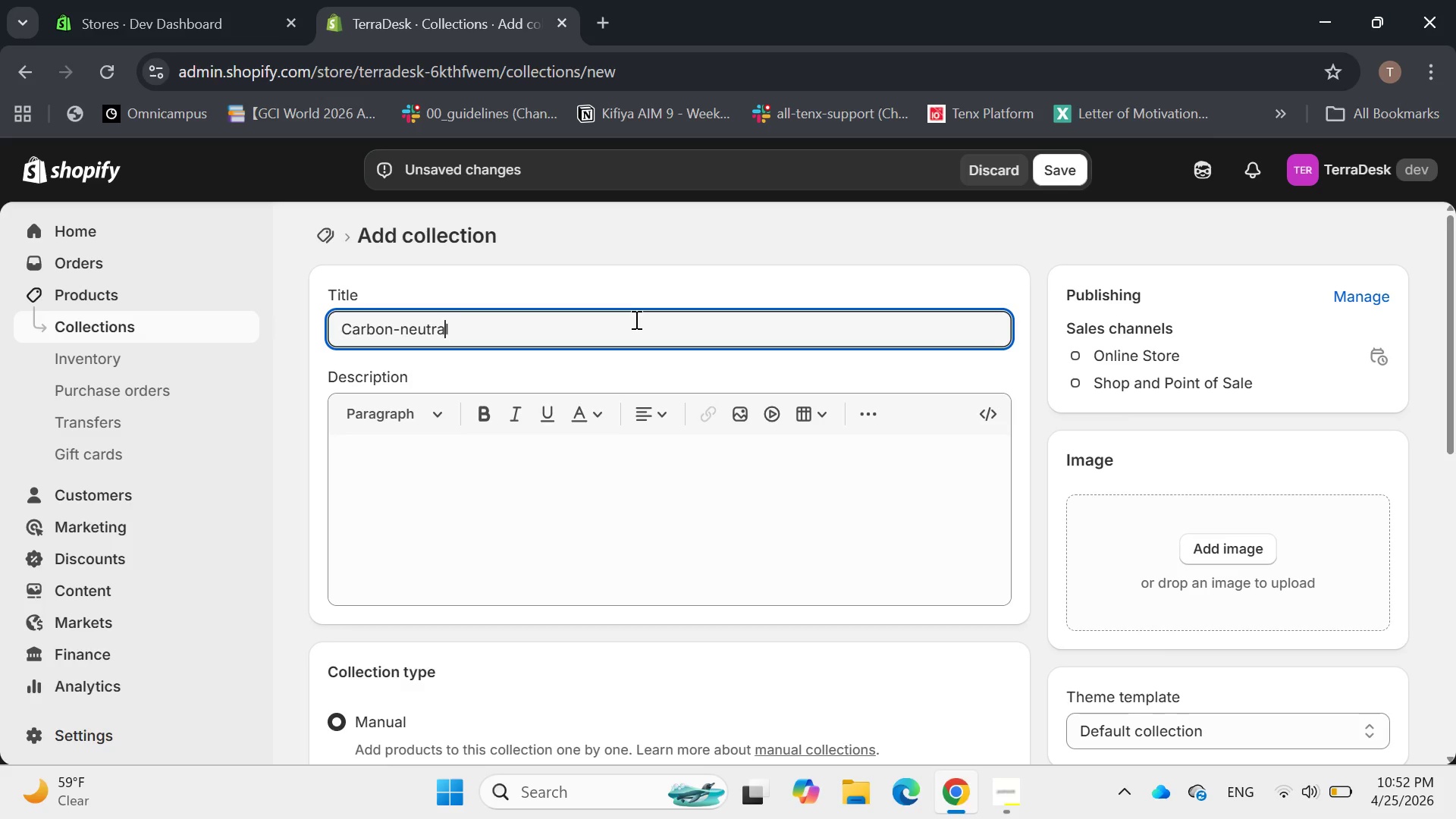 
key(ArrowLeft)
 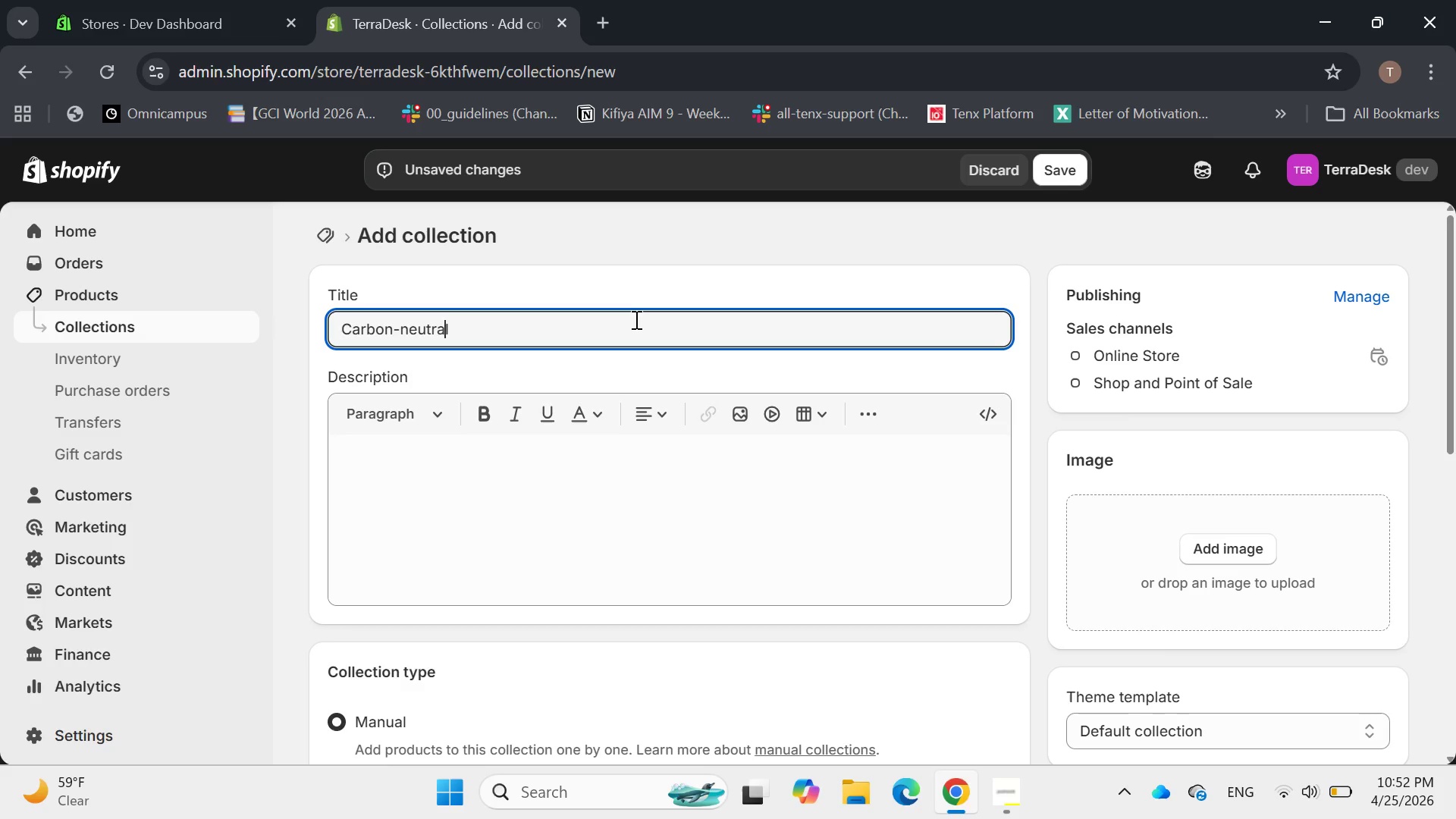 
key(ArrowLeft)
 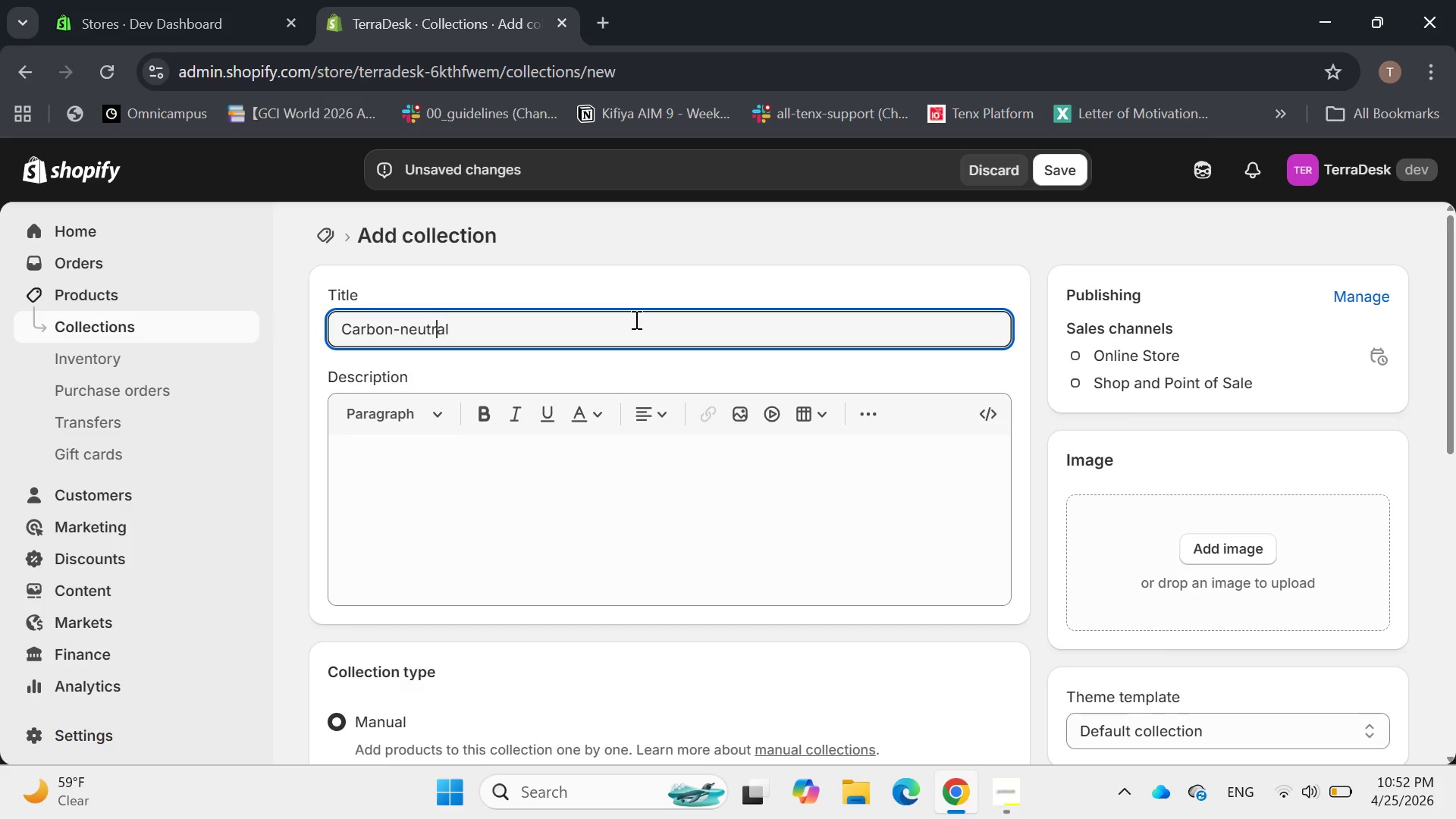 
key(ArrowLeft)
 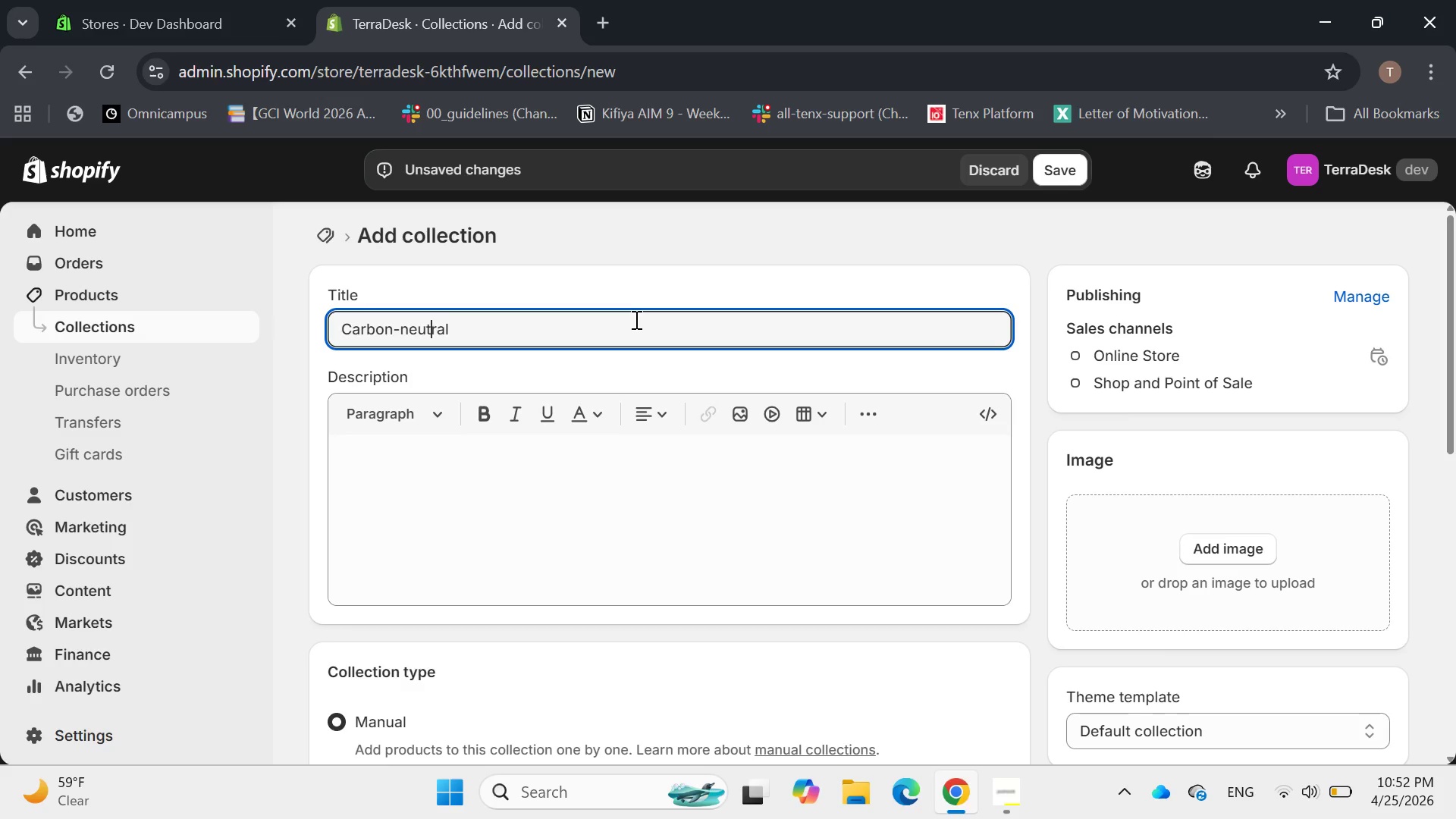 
key(ArrowLeft)
 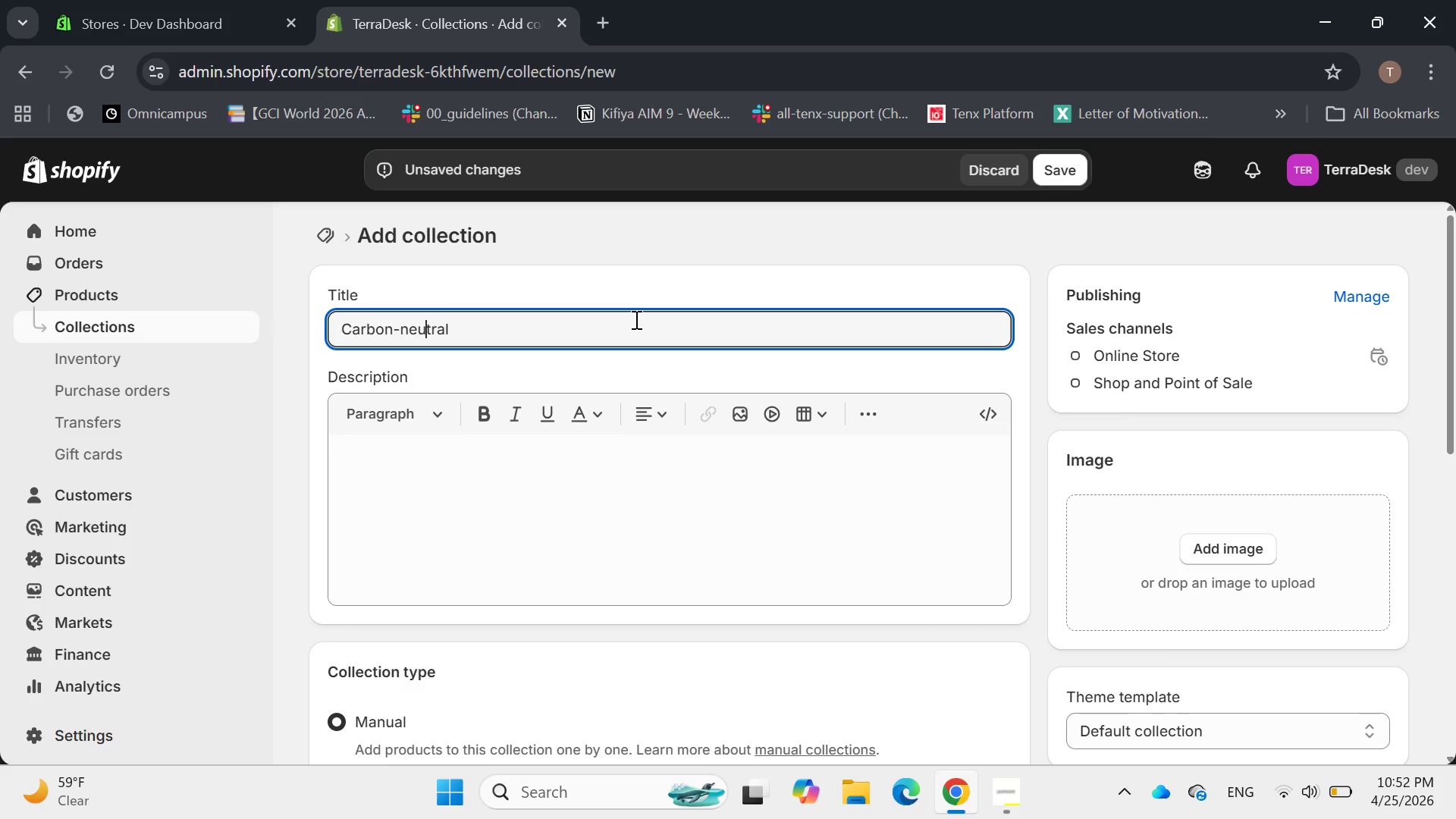 
key(ArrowLeft)
 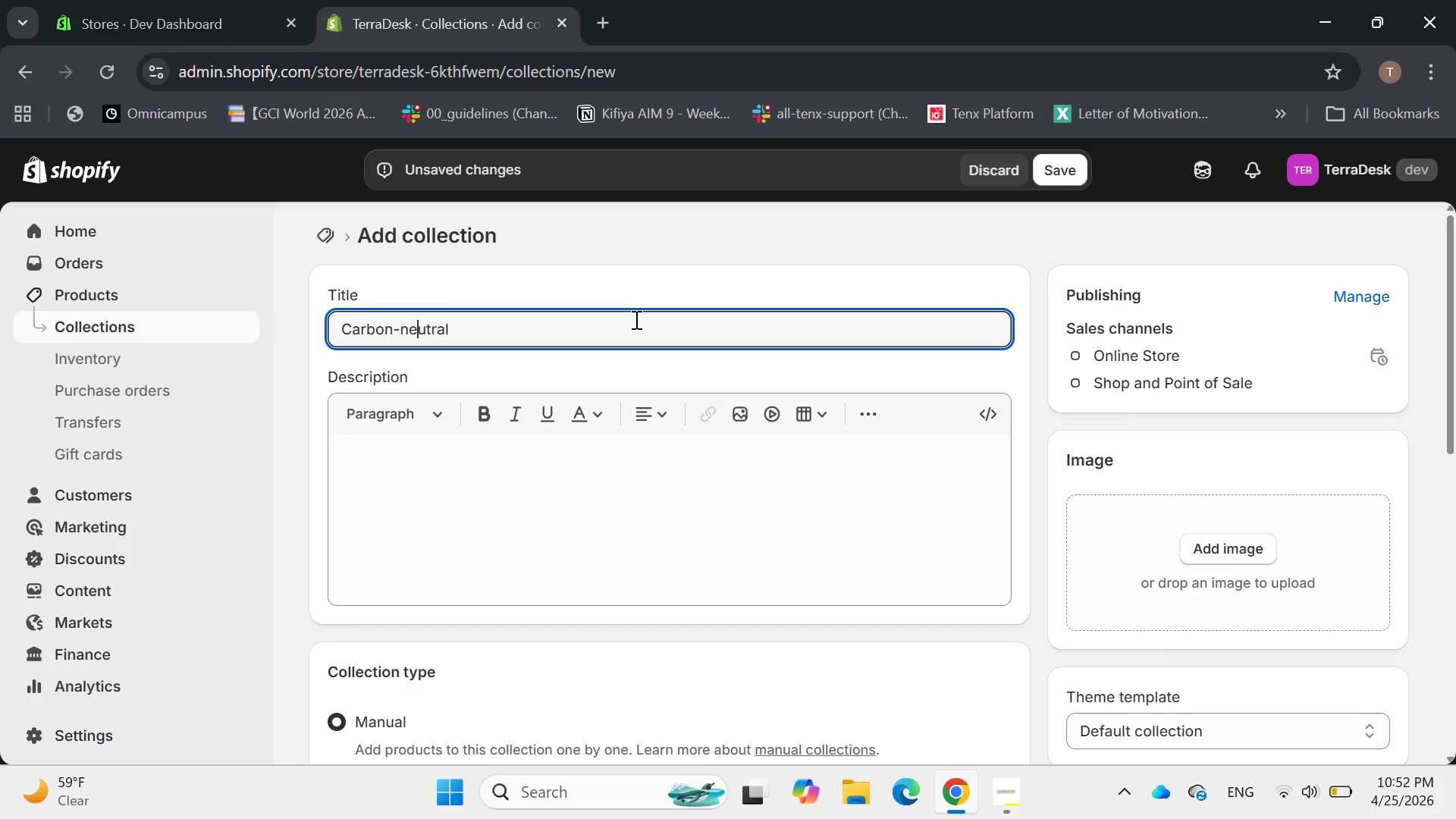 
key(ArrowLeft)
 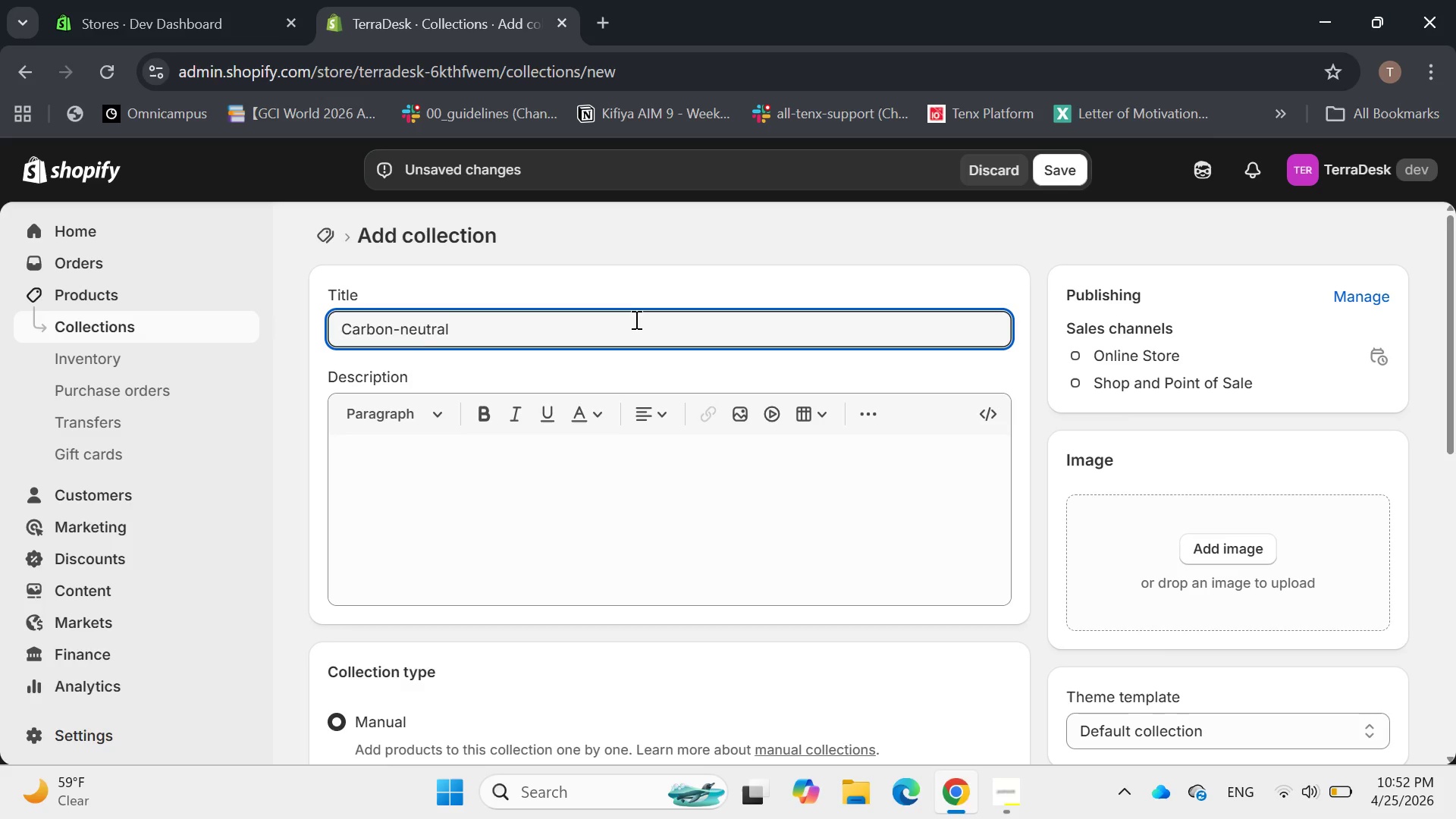 
key(Backspace)
 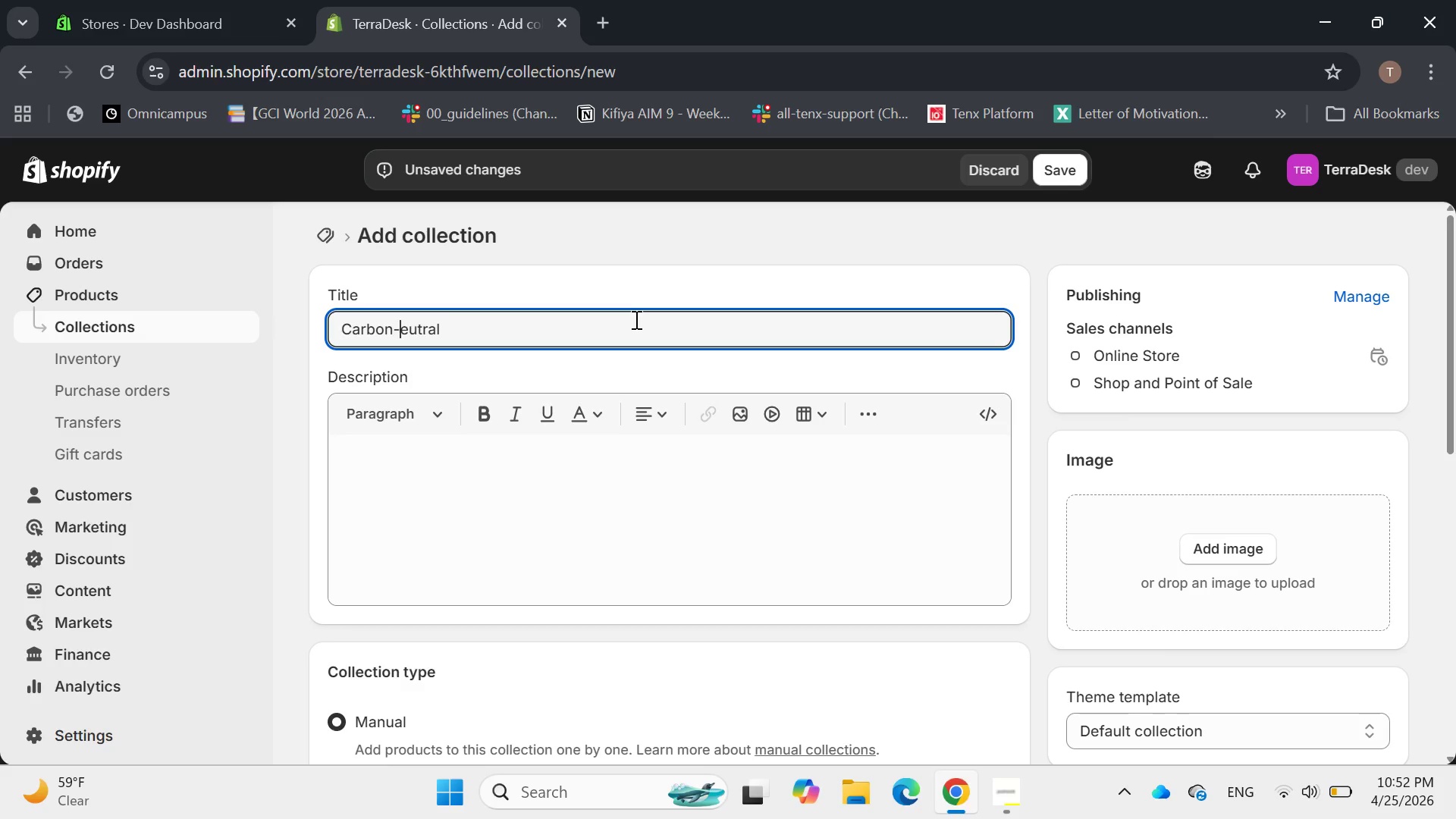 
key(Shift+N)
 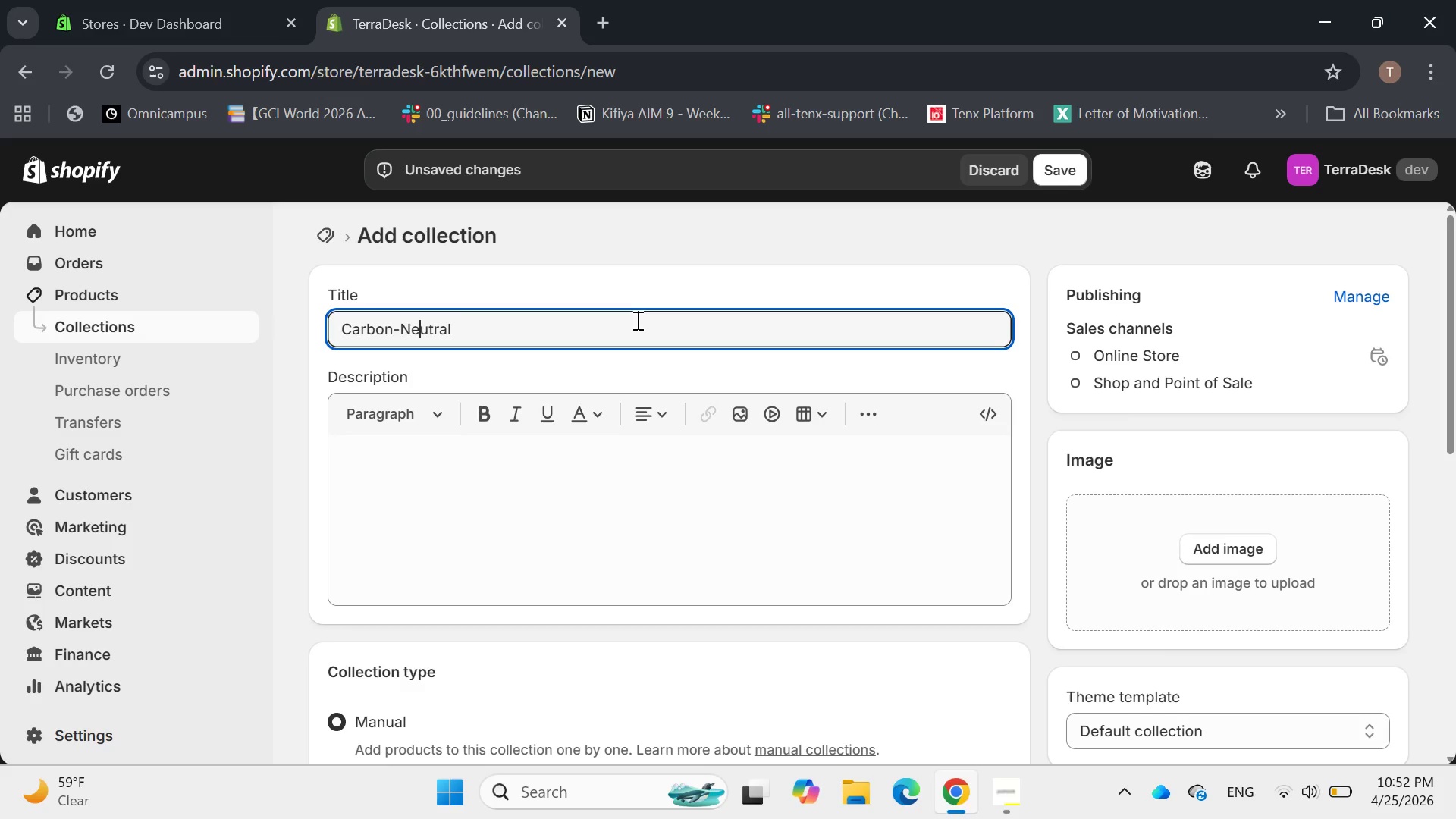 
hold_key(key=ArrowRight, duration=0.8)
 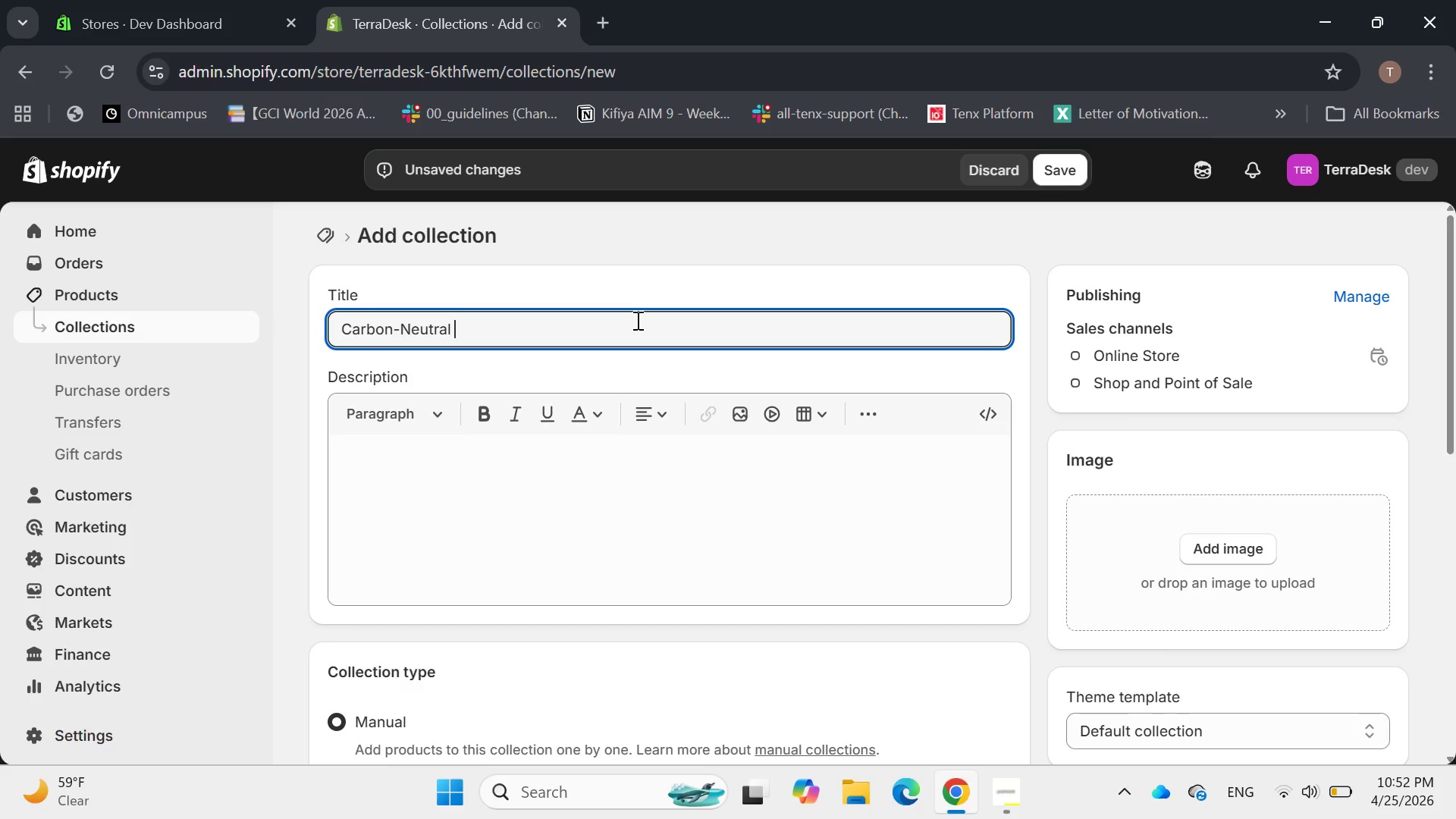 
type(Kits)
 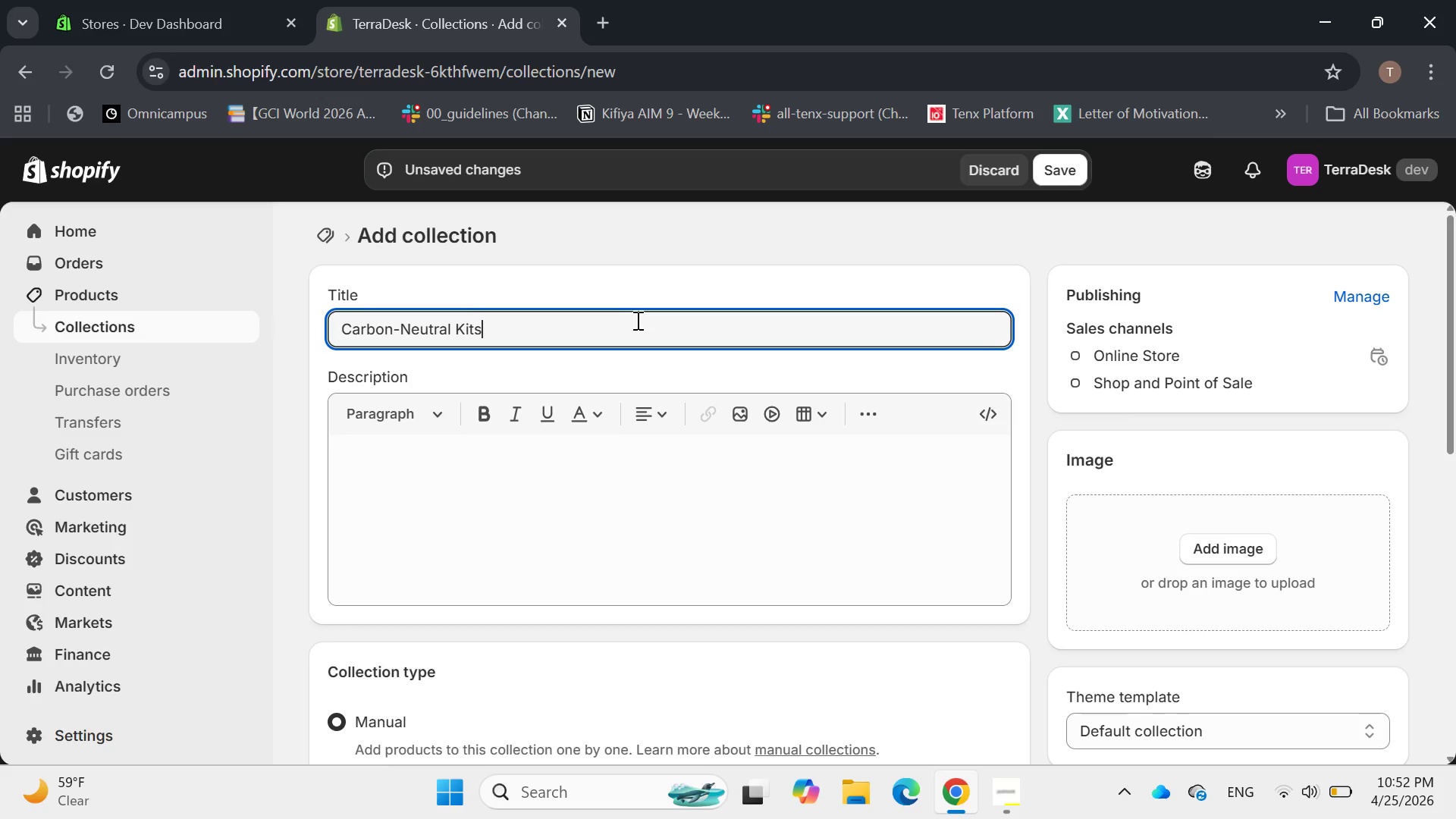 
left_click([465, 477])
 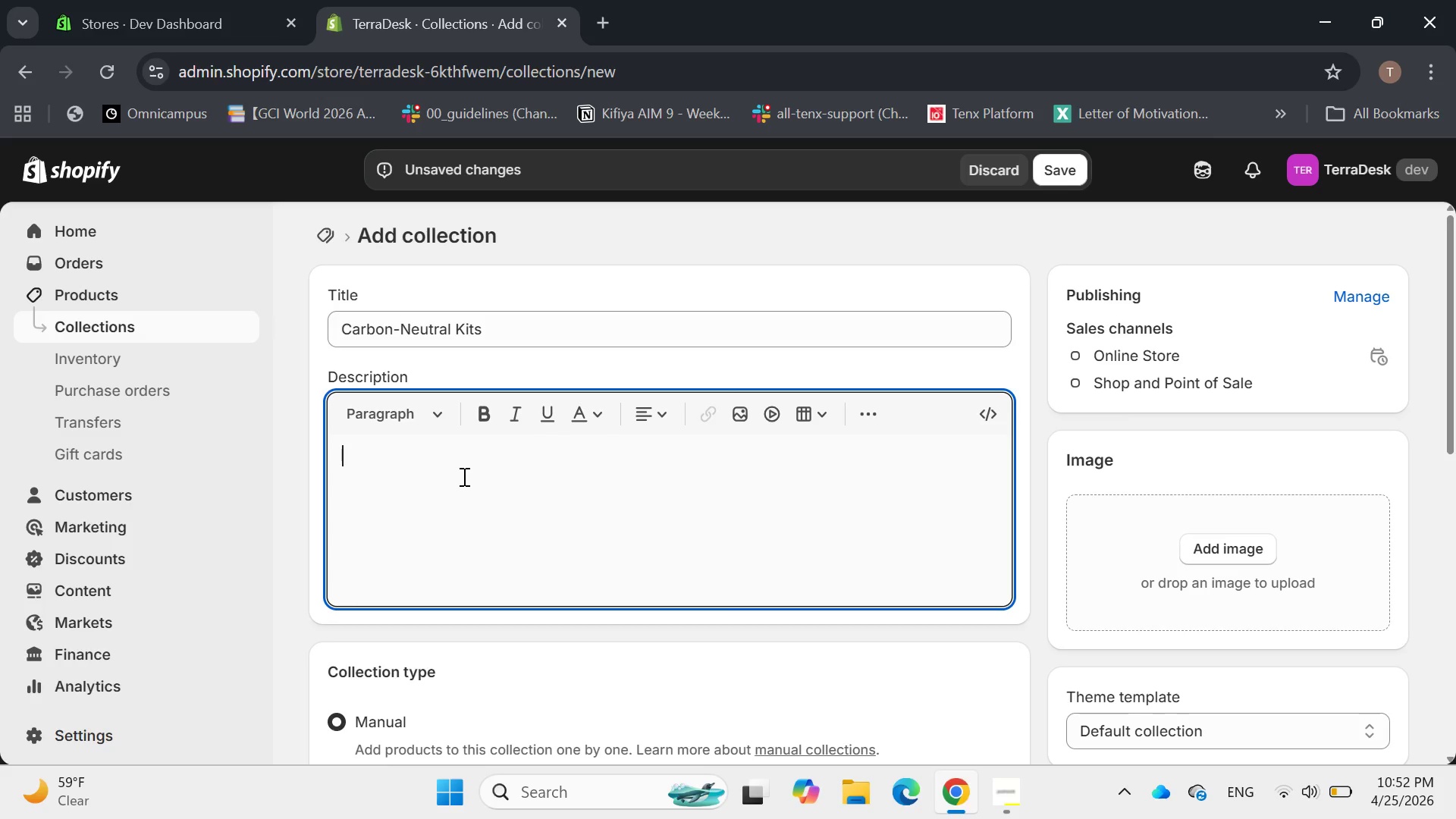 
wait(7.61)
 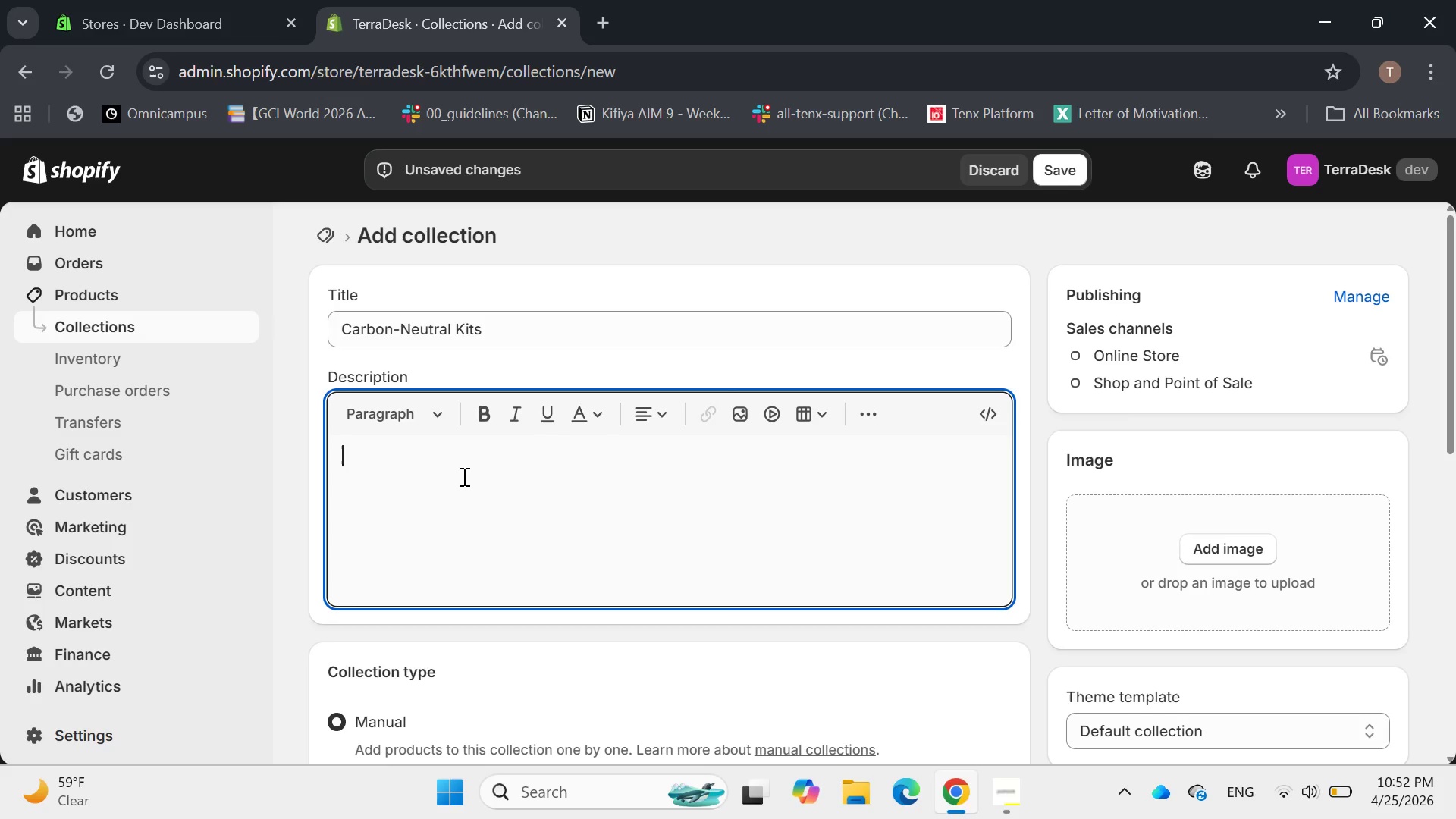 
type(The ultimate )
 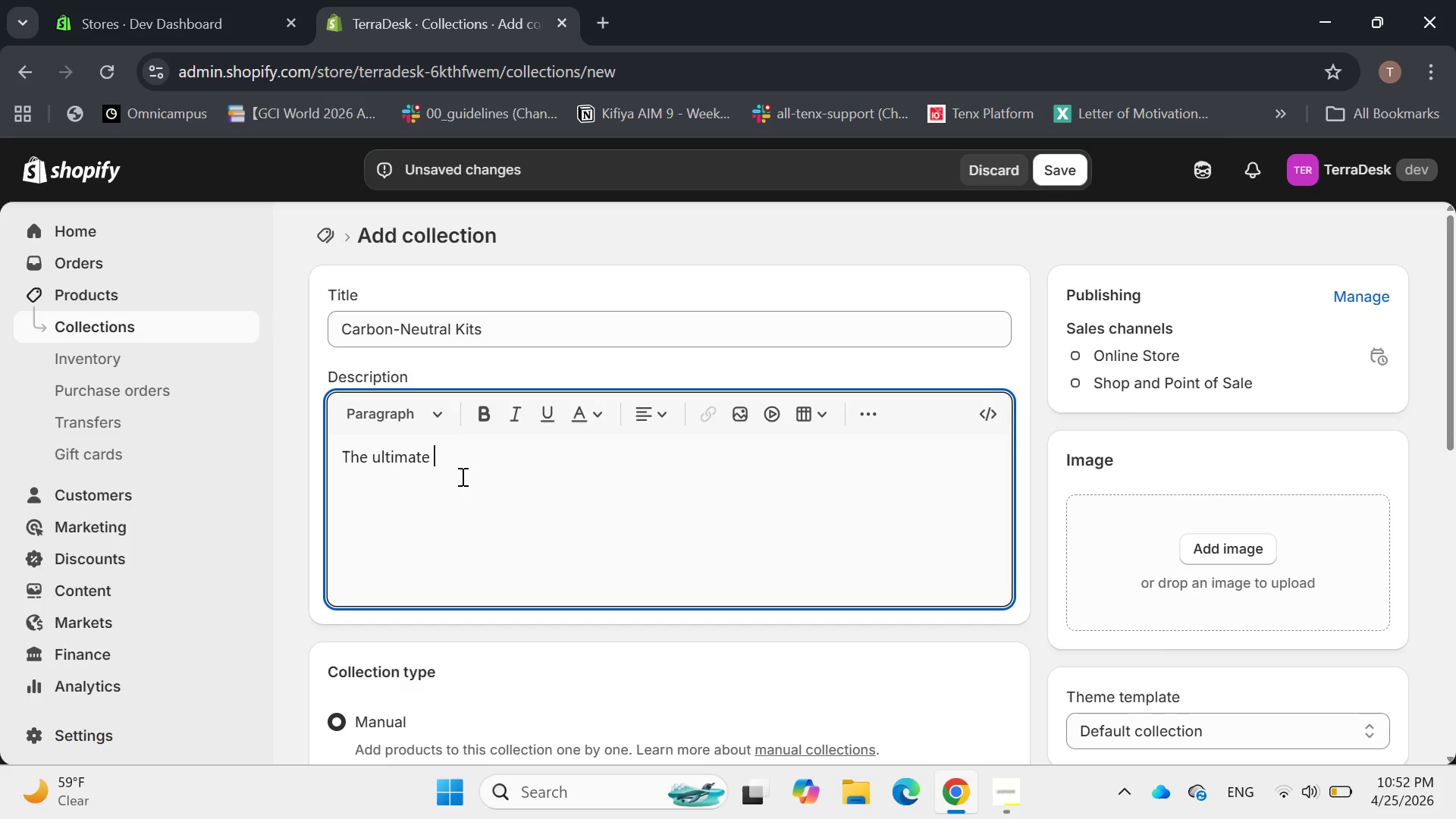 
type(transition to a zero-waste office. Our Carbon )
key(Backspace)
type(-Neural Kit )
key(Backspace)
type(s Bu)
key(Backspace)
key(Backspace)
type(bundle our most popular )
 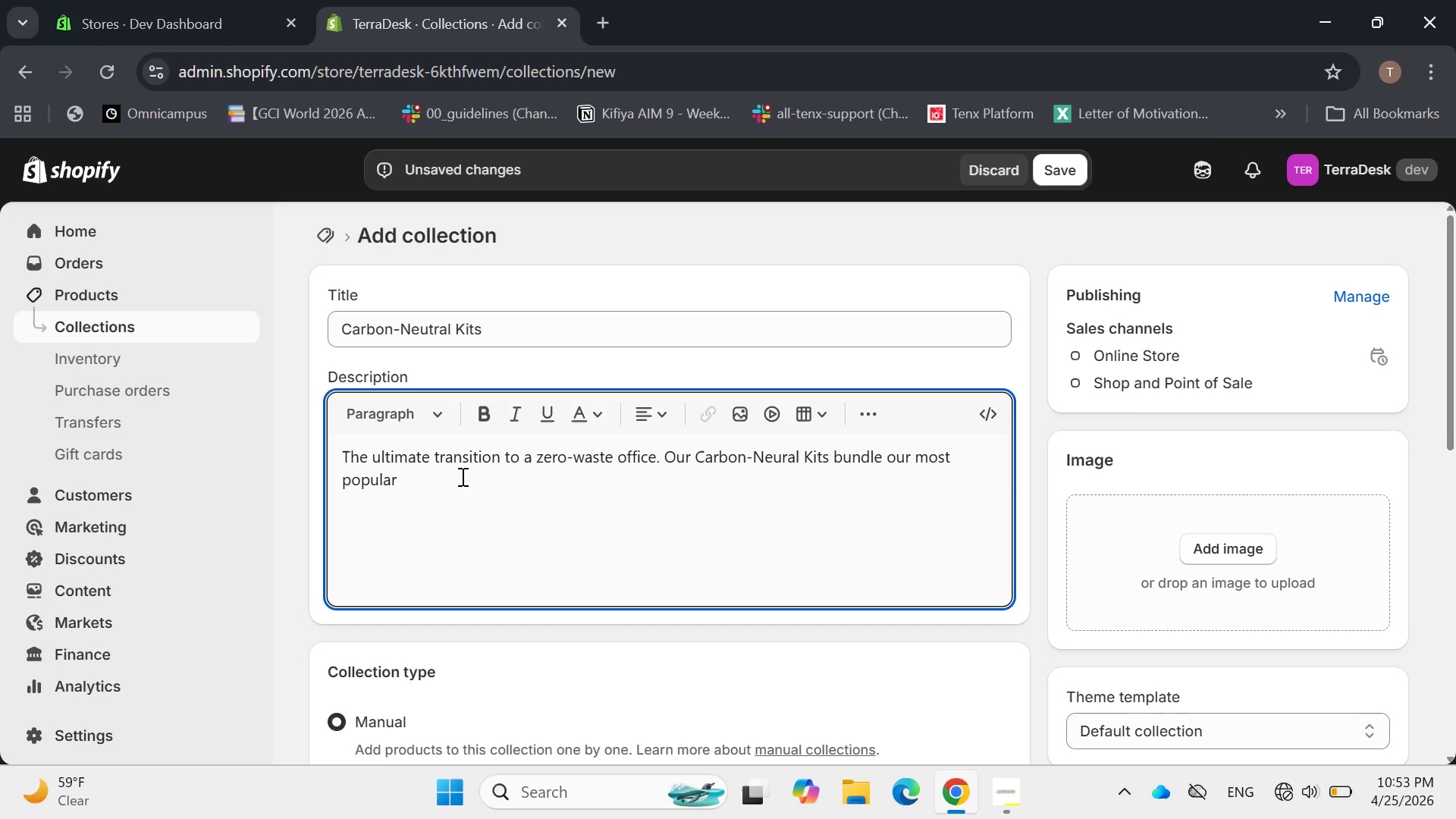 
type(sustainable )
 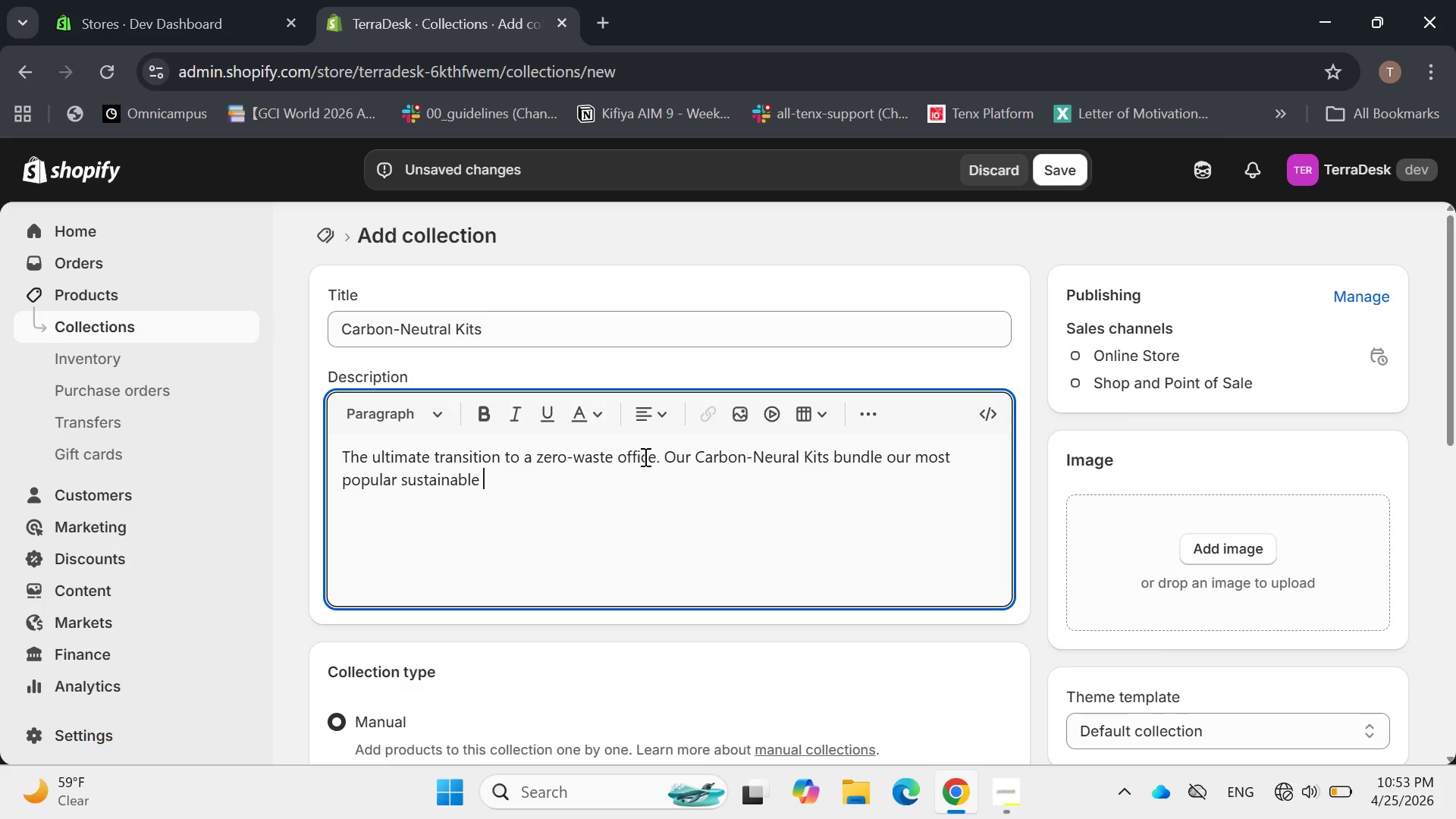 
wait(8.2)
 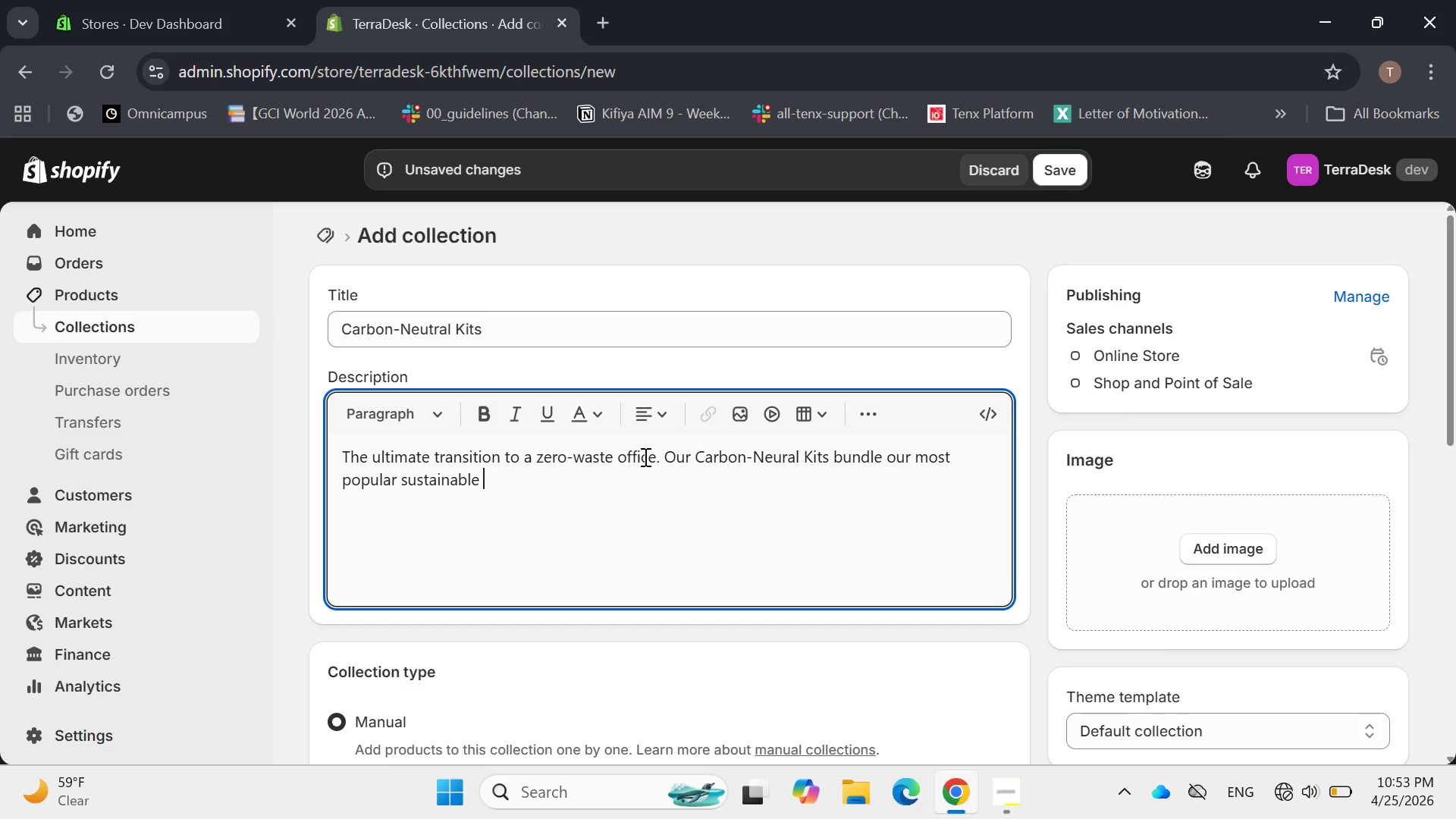 
type(tools to provide )
 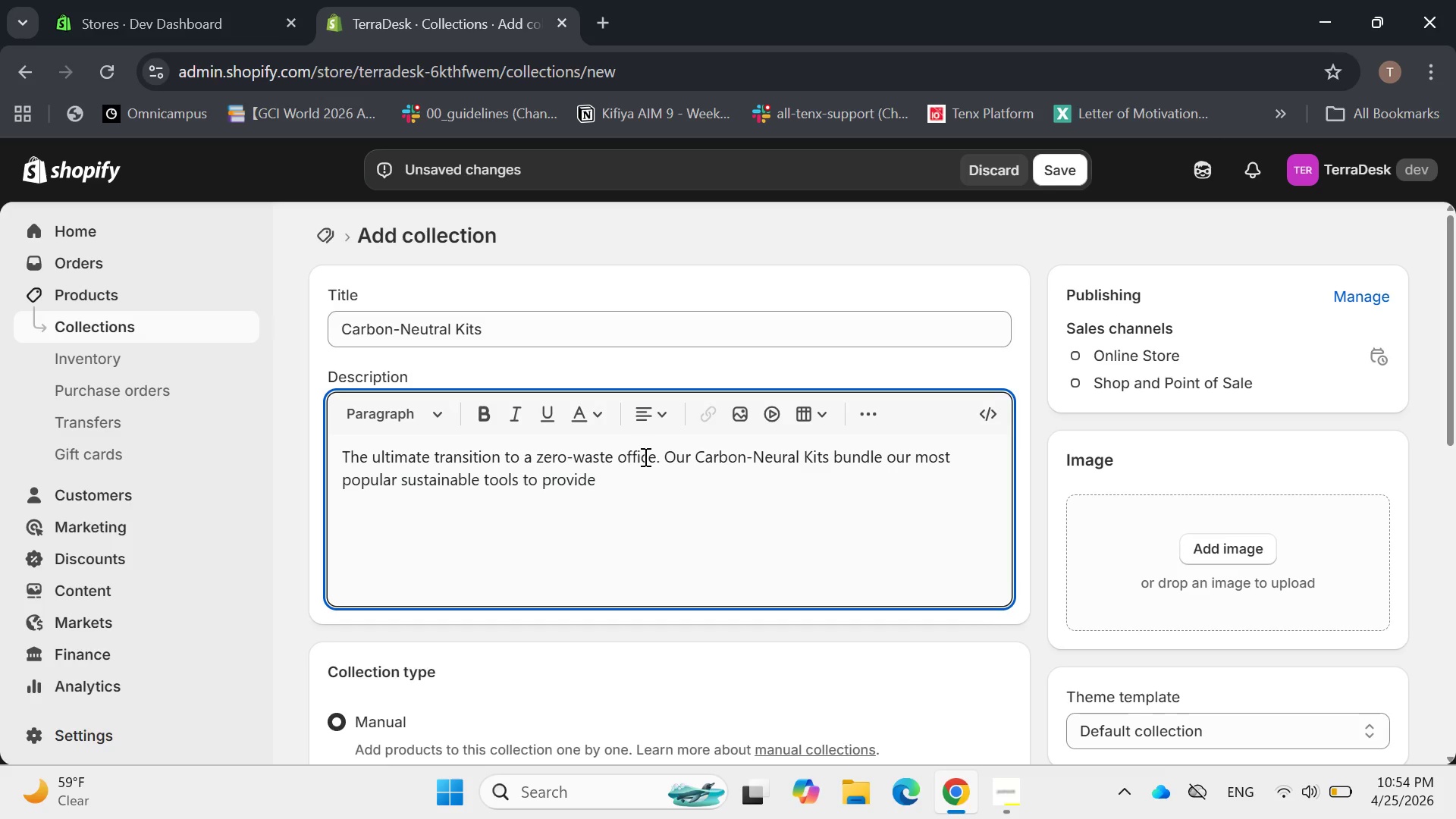 
type(a cohesive workspace aesthetic while significantly )
 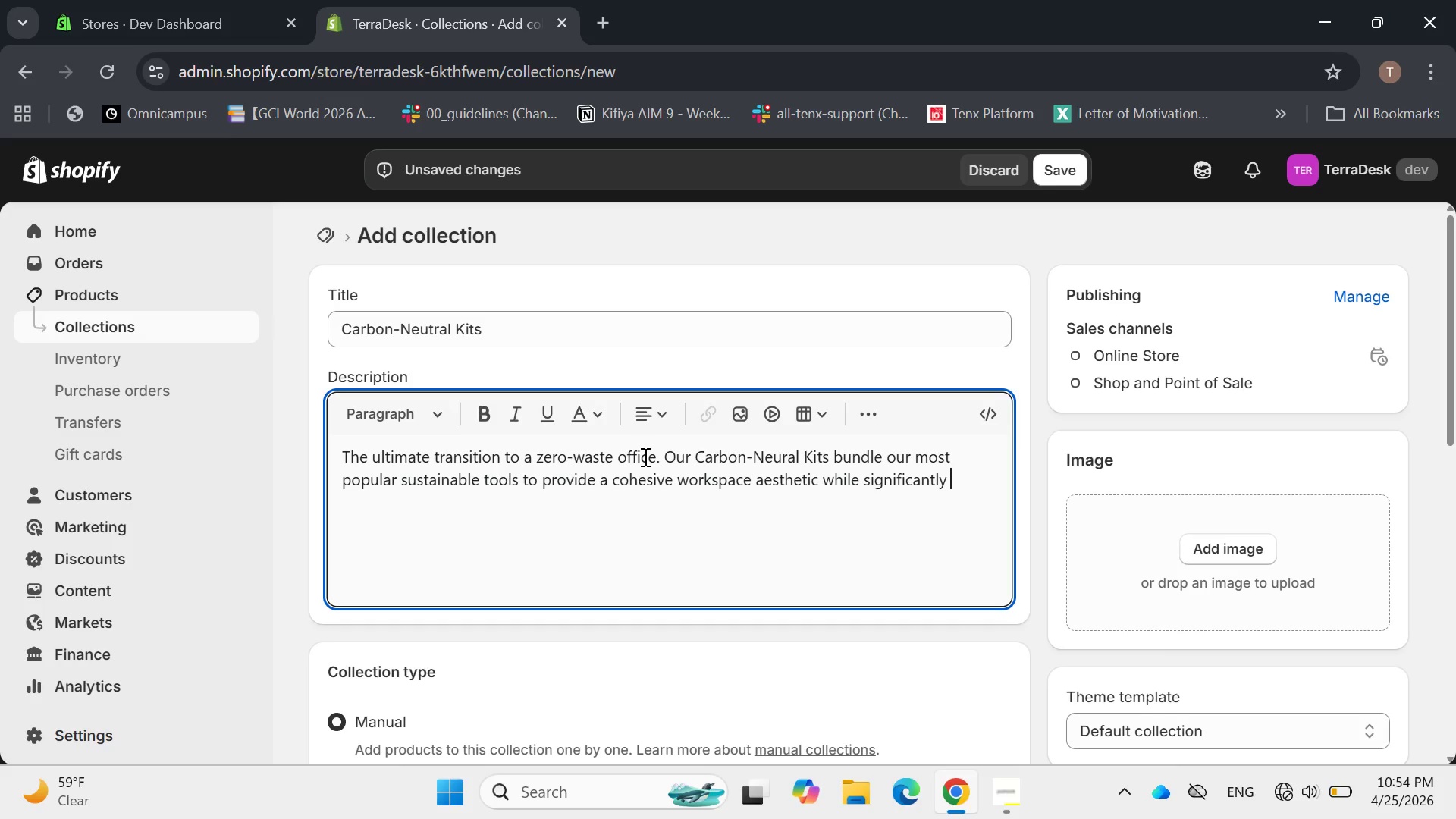 
type(reduced)
key(Backspace)
key(Backspace)
type(ing shipping )
 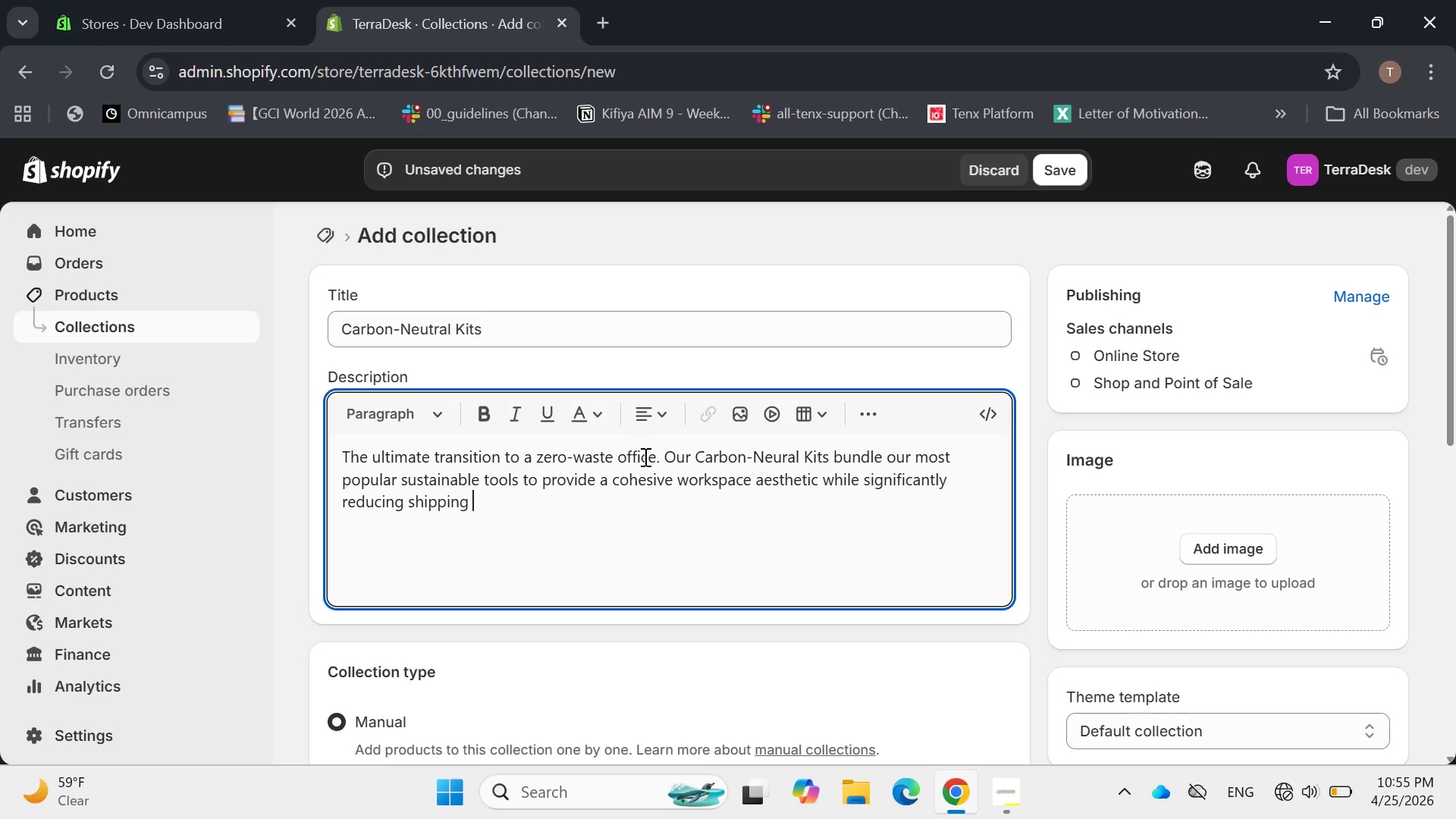 
type(volunm )
key(Backspace)
key(Backspace)
key(Backspace)
type(me and pacj)
key(Backspace)
type(kaging waste )
key(Backspace)
type(. Every kit purchase includeds)
key(Backspace)
key(Backspace)
key(Backspace)
type(es verified carbon )
key(Backspace)
type(-offsetting credits that fund global reforestation )
key(Backspace)
type(, ensuring your )
 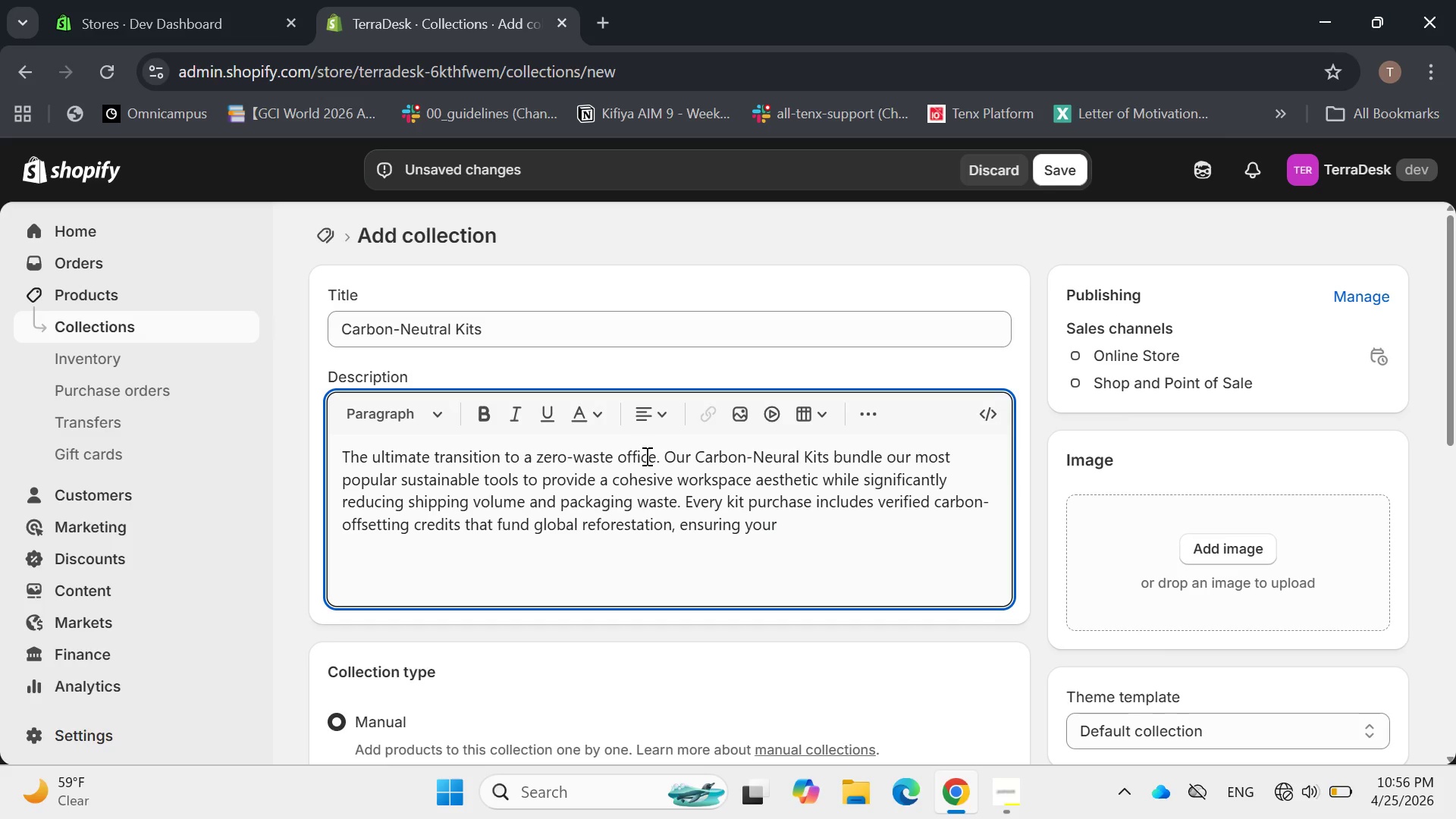 
type(entire )
 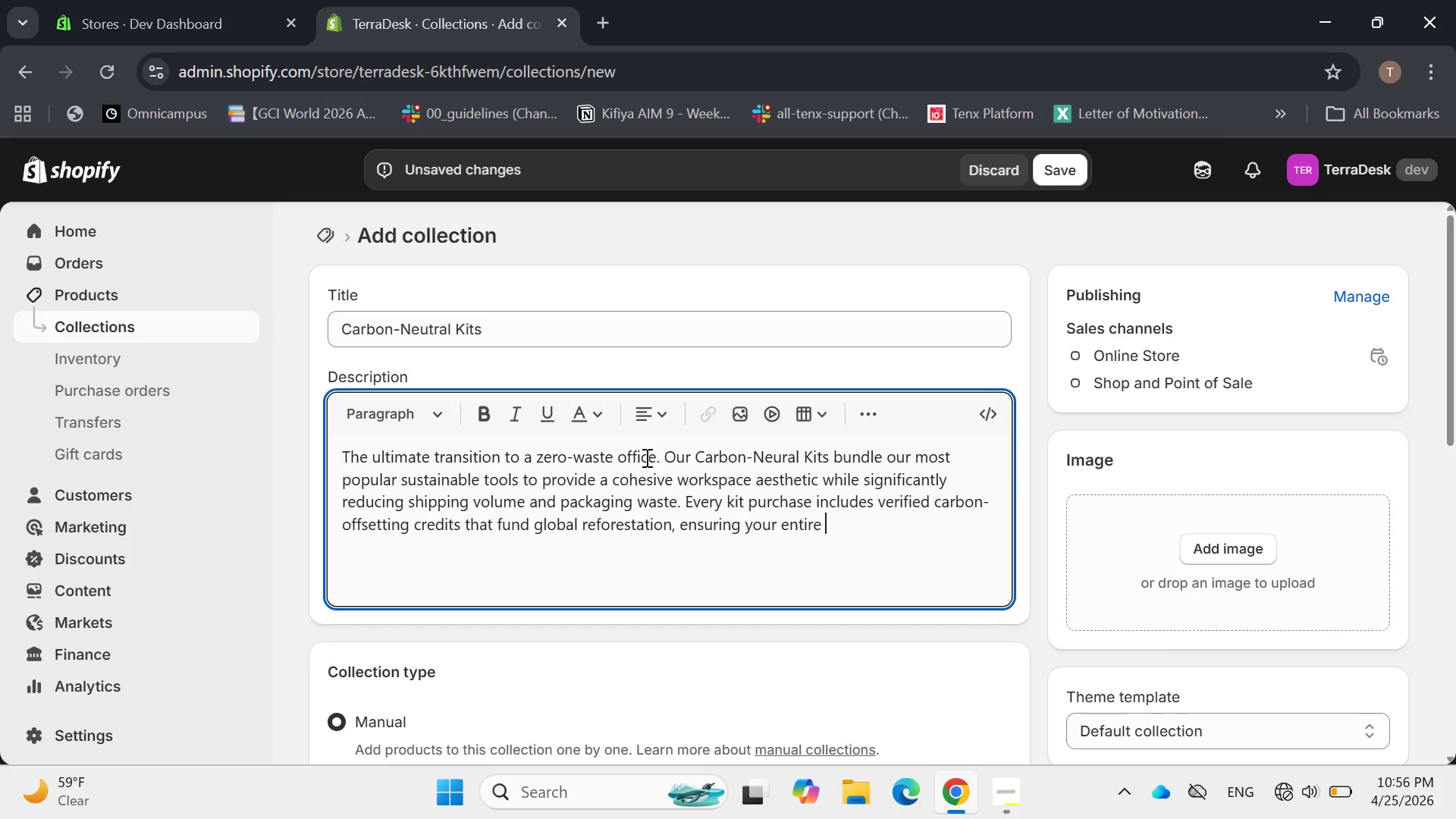 
wait(5.92)
 